 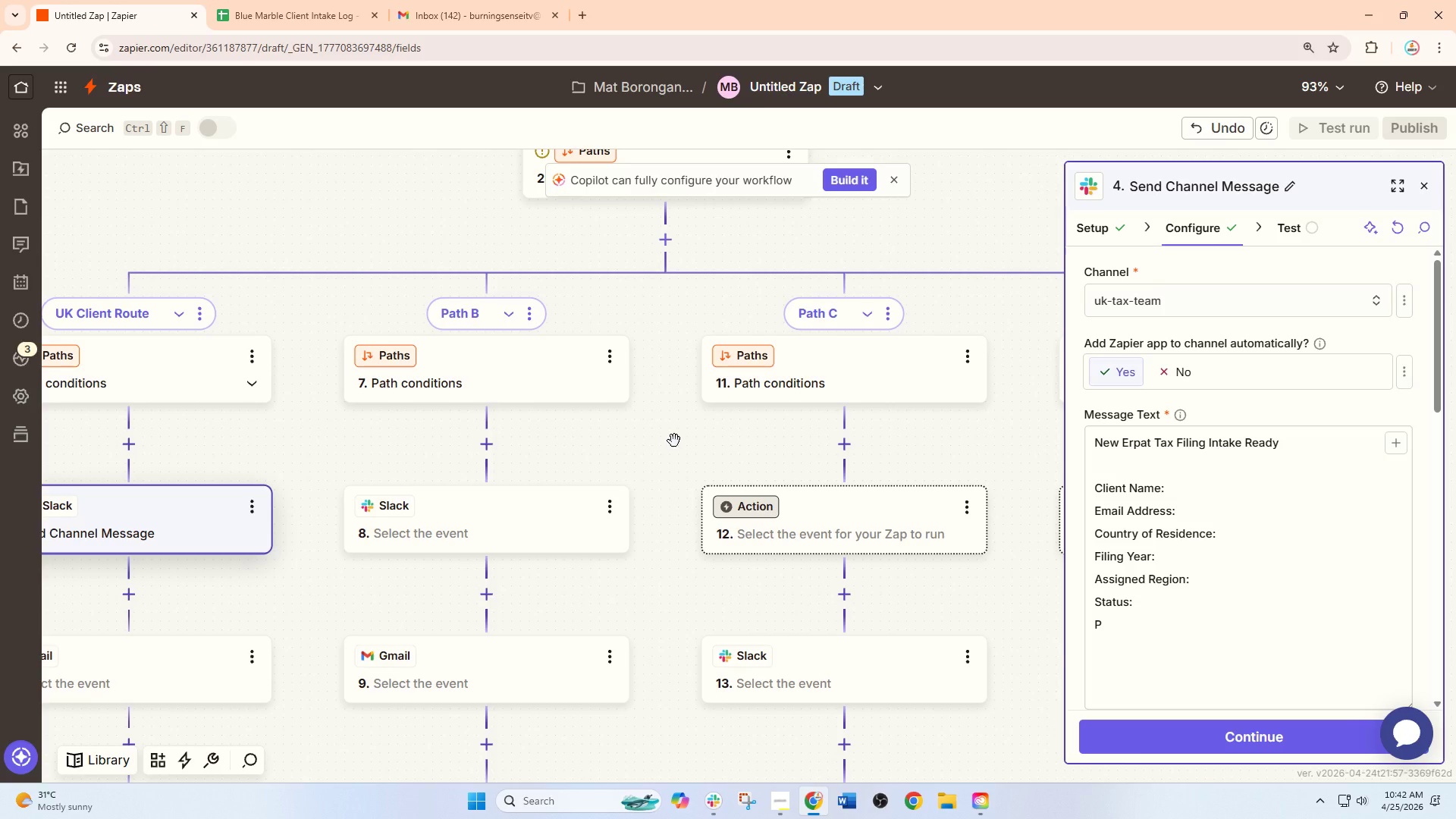 
left_click_drag(start_coordinate=[292, 429], to_coordinate=[538, 325])
 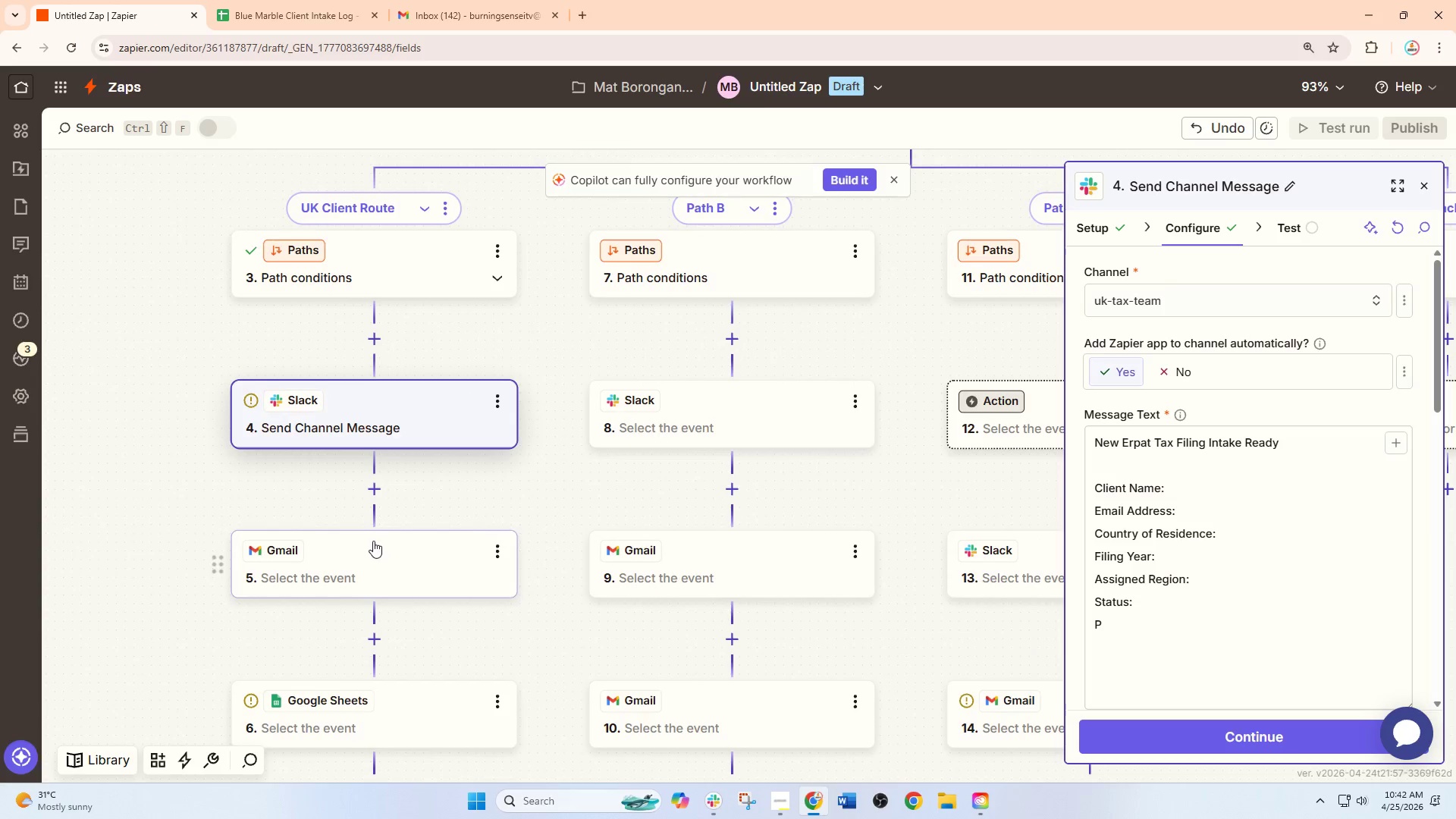 
left_click([373, 541])
 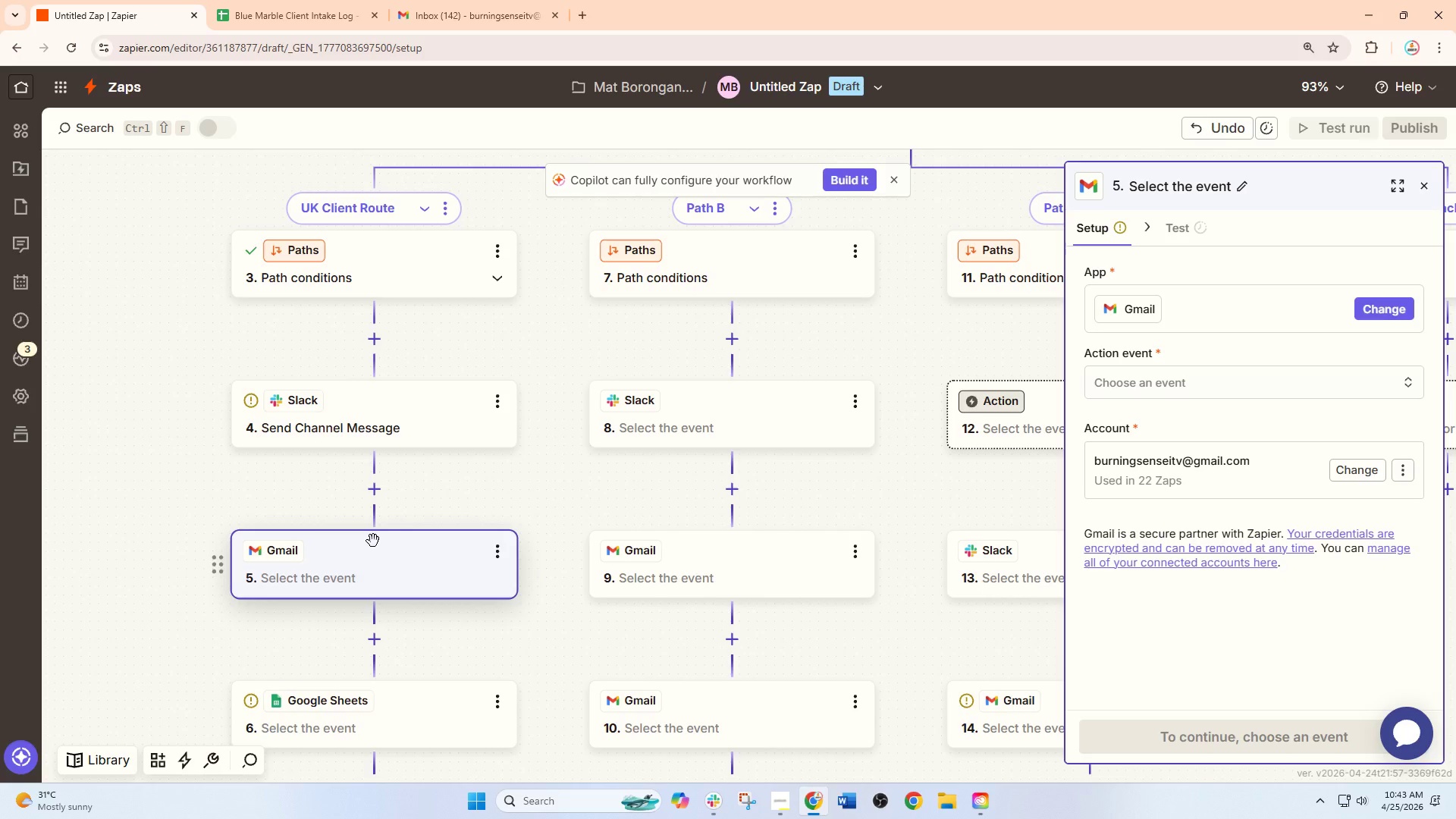 
wait(19.19)
 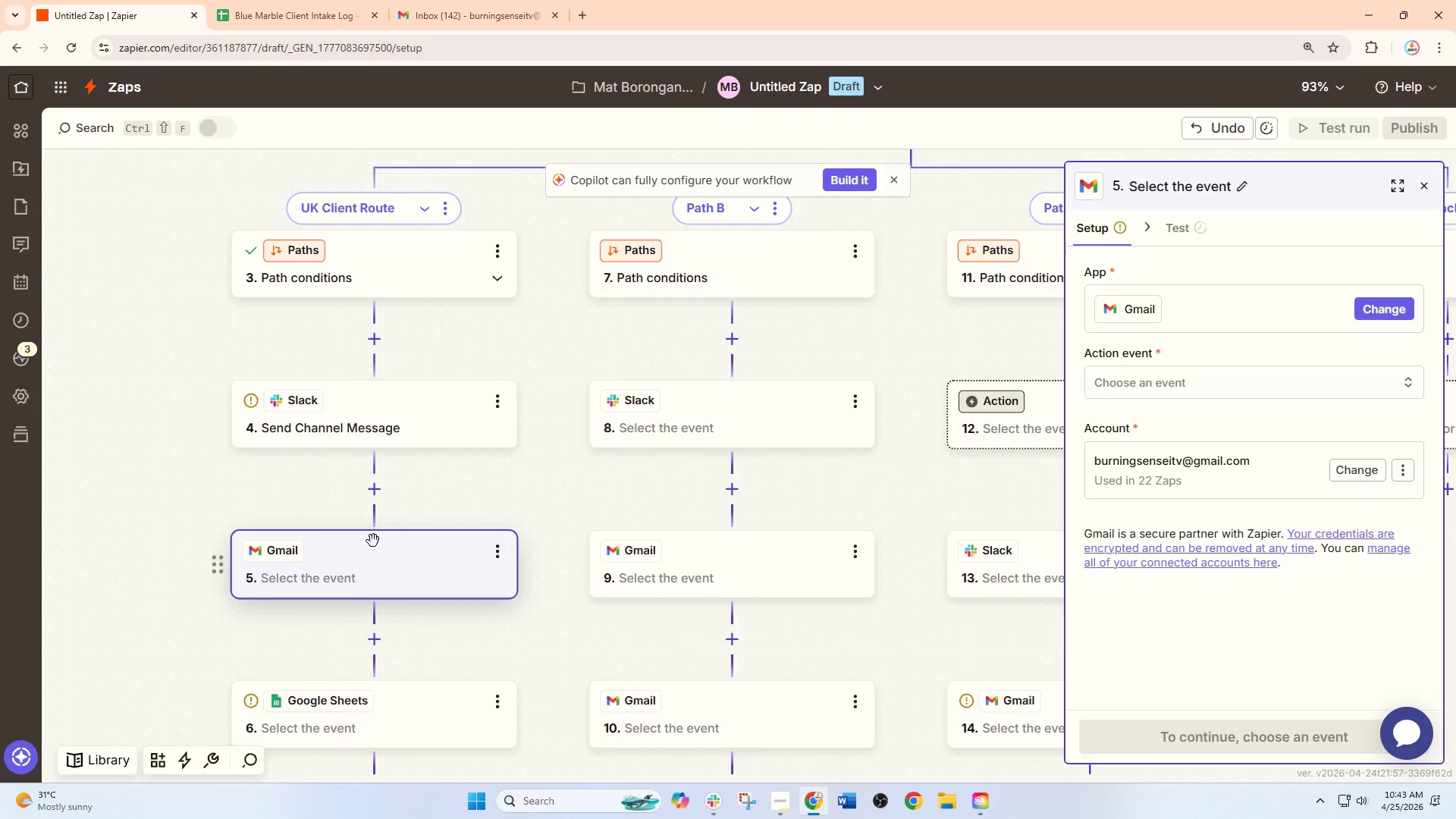 
left_click_drag(start_coordinate=[481, 492], to_coordinate=[495, 453])
 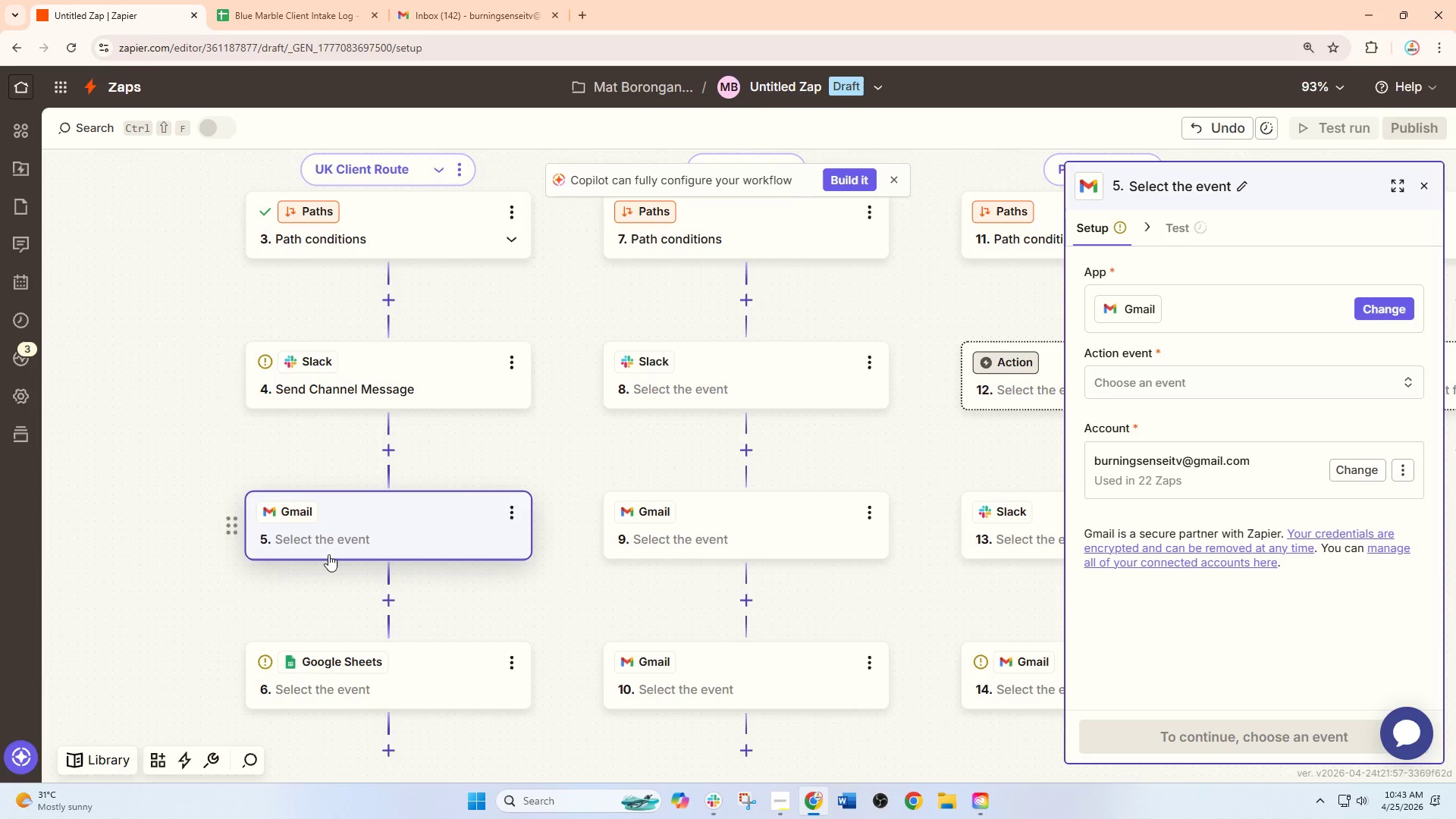 
left_click([345, 547])
 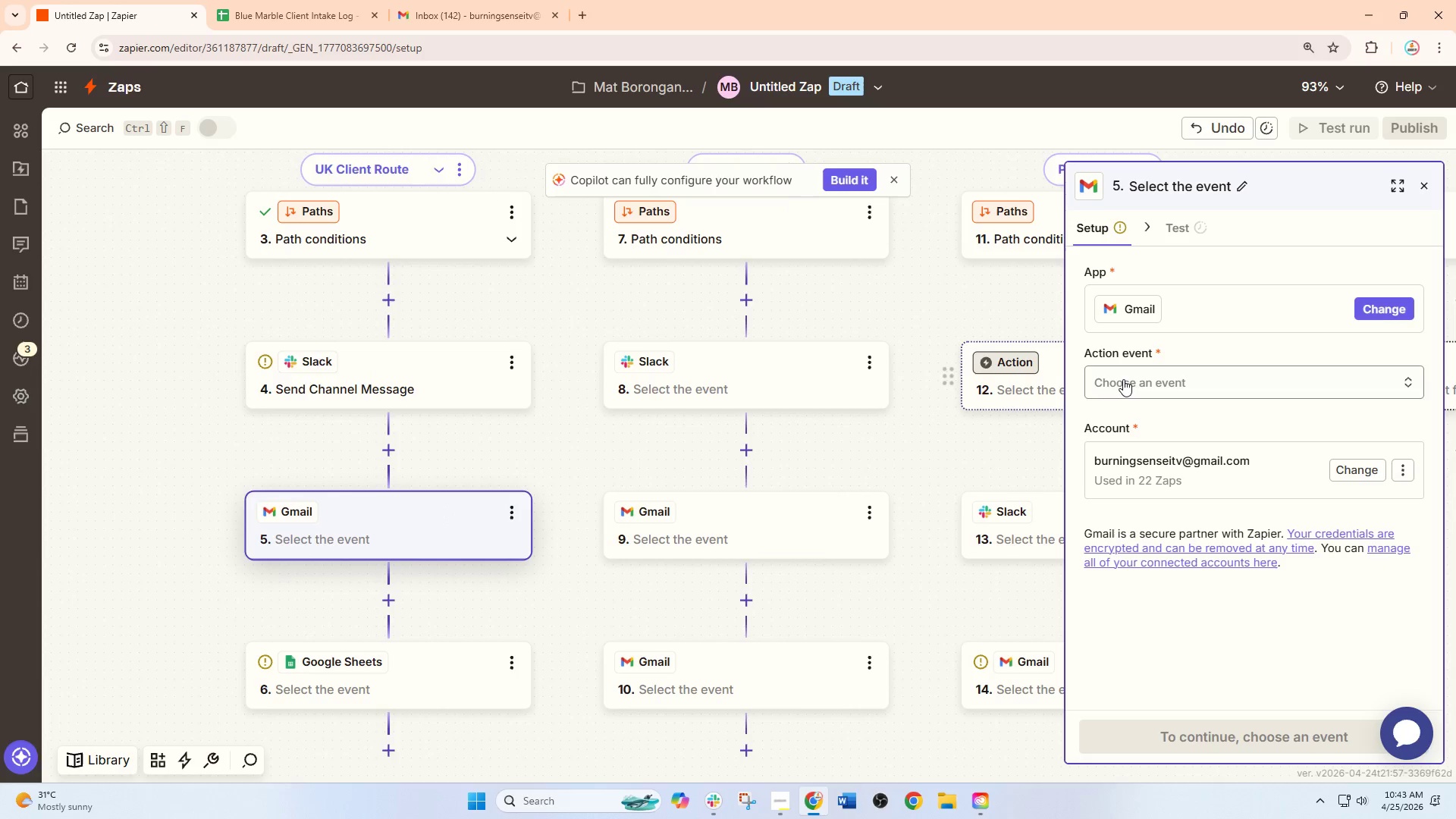 
left_click([1125, 379])
 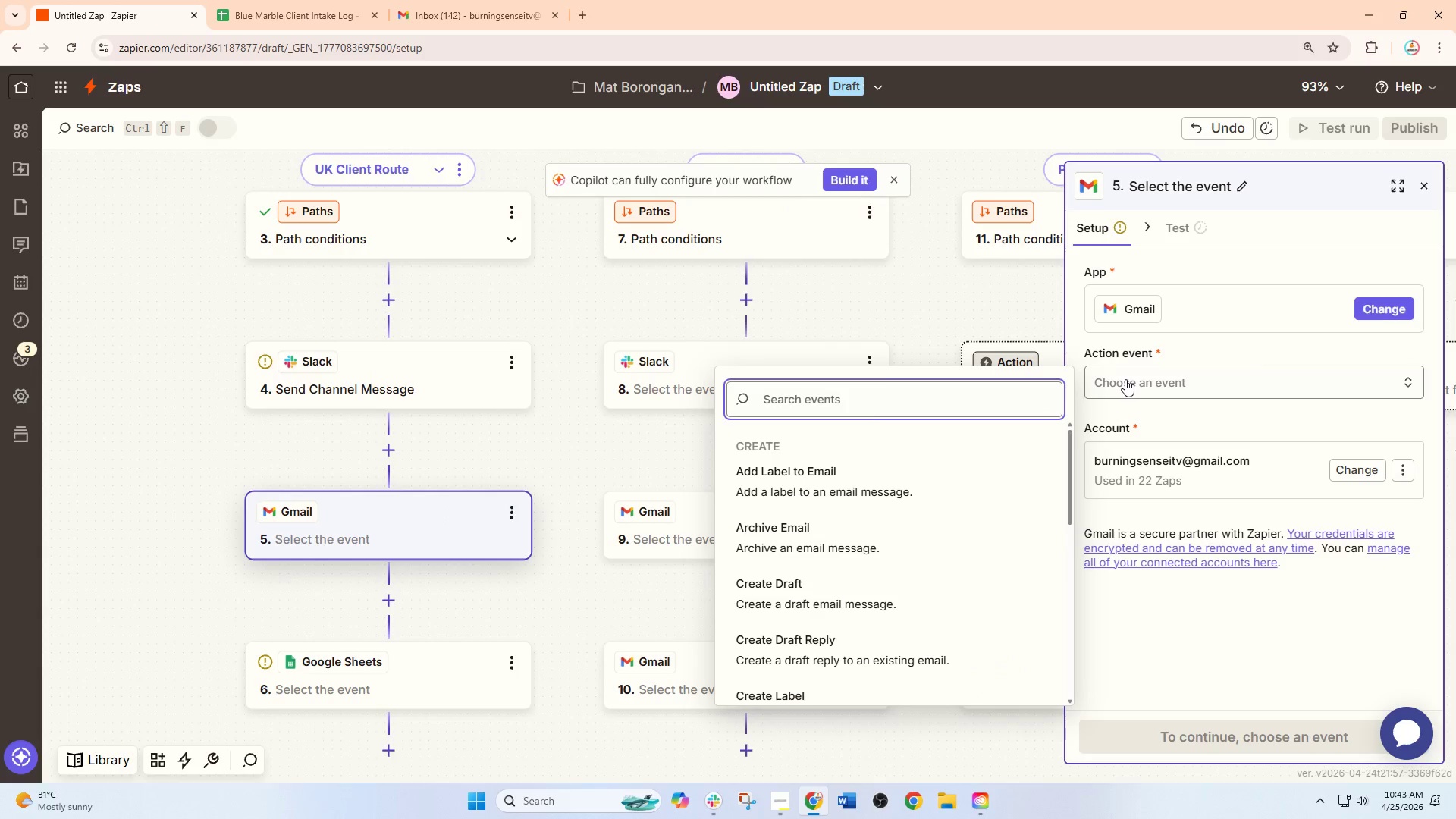 
type(sen)
 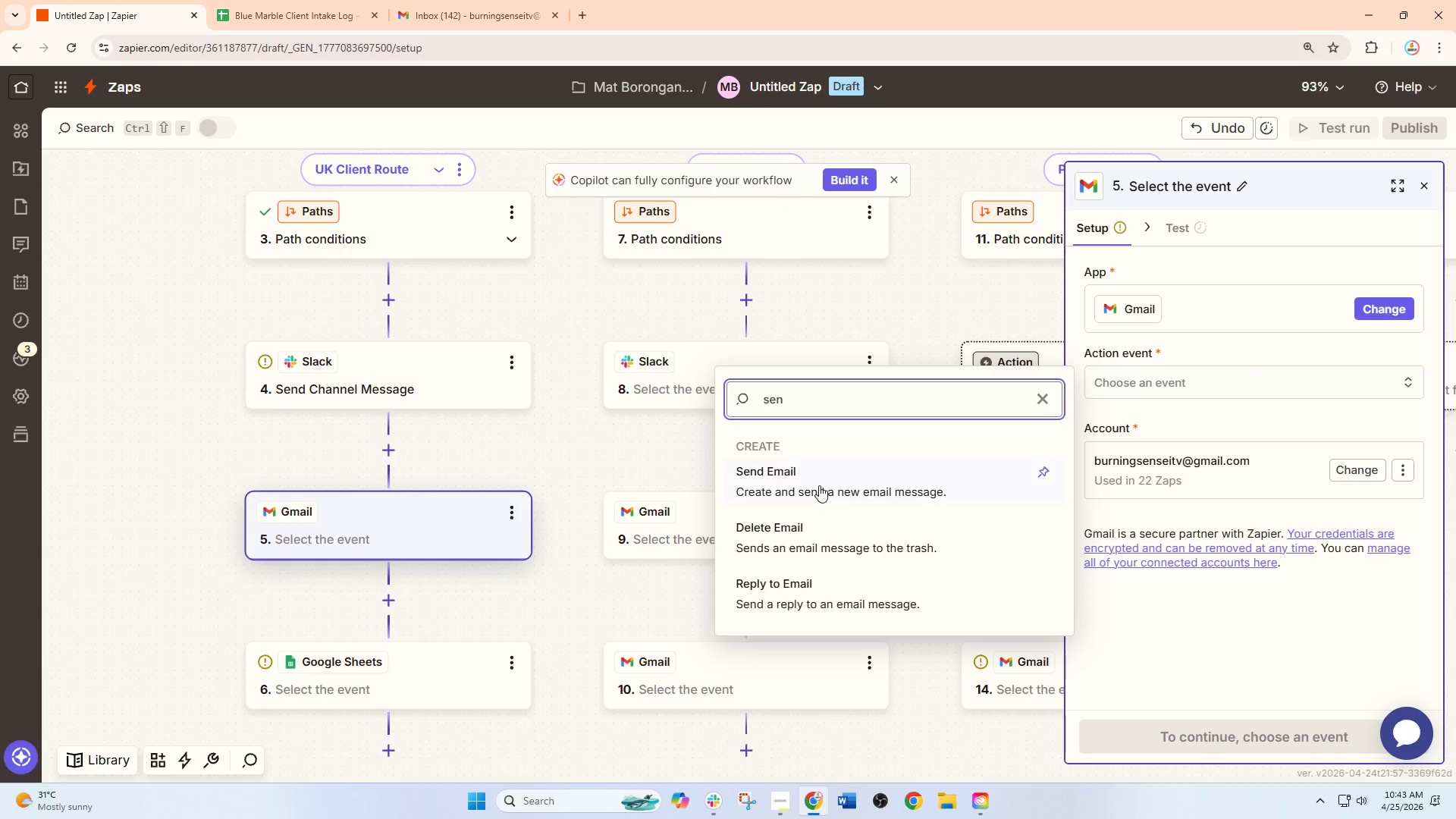 
left_click([819, 485])
 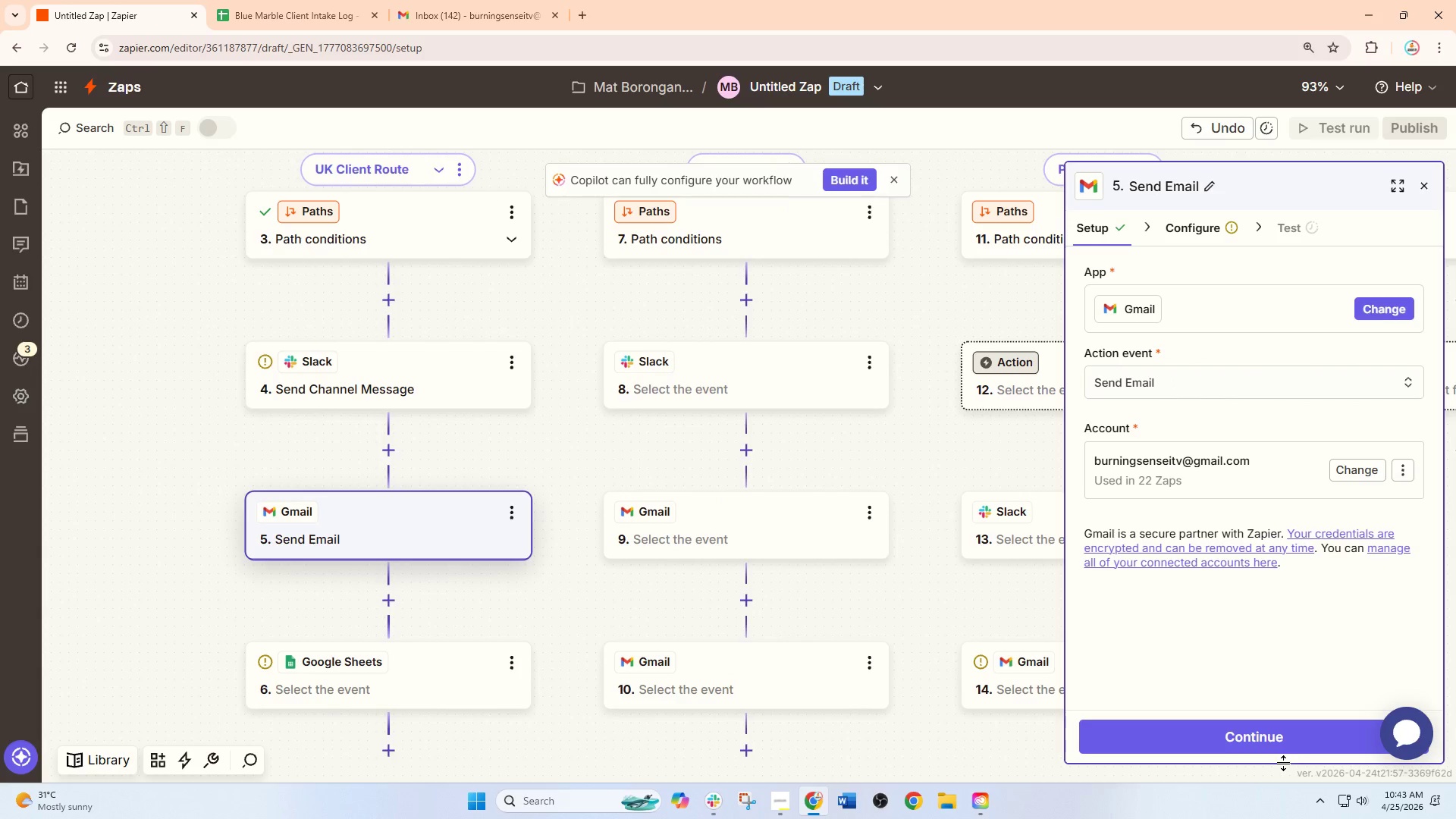 
left_click([1283, 749])
 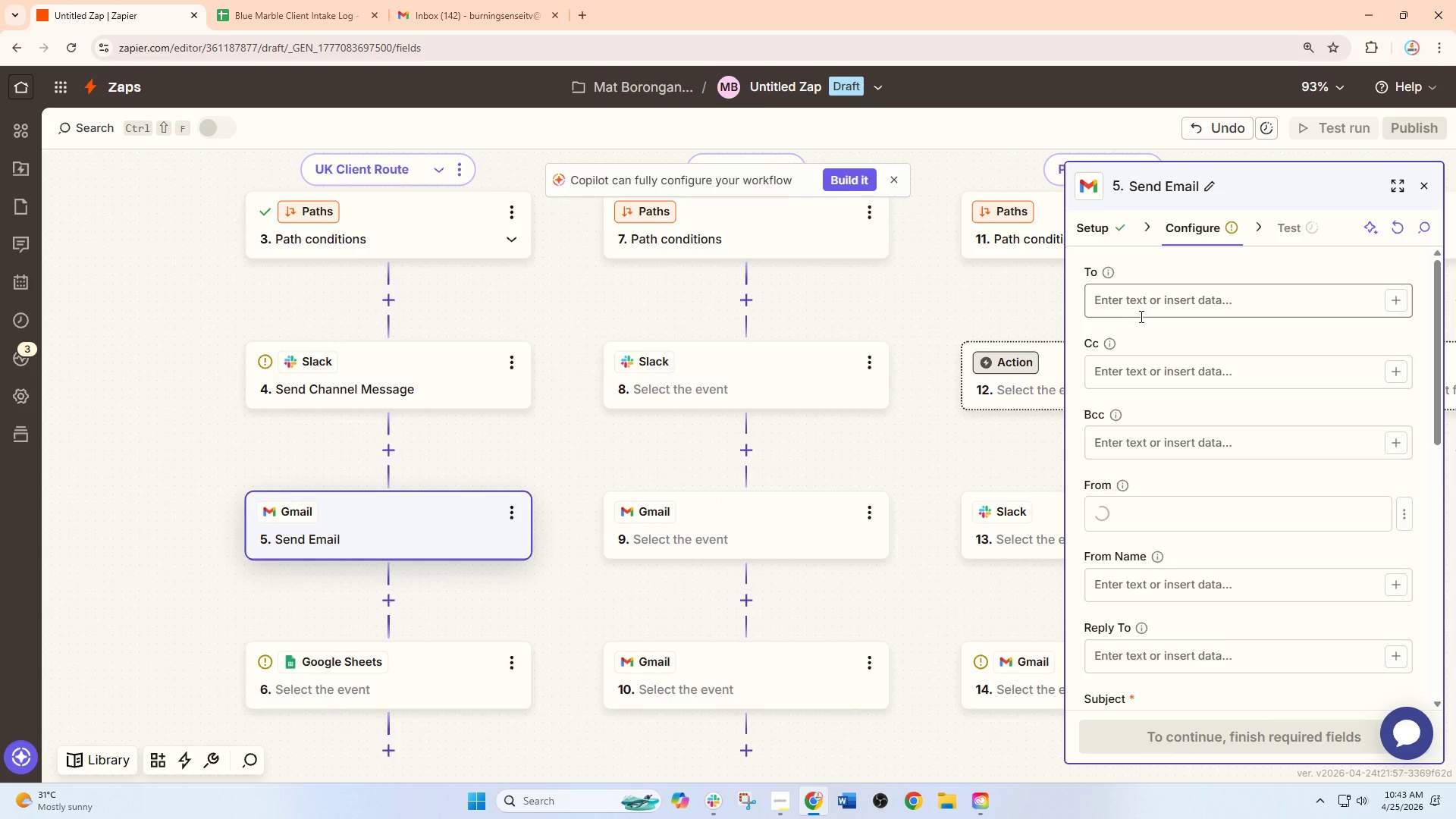 
left_click([1140, 316])
 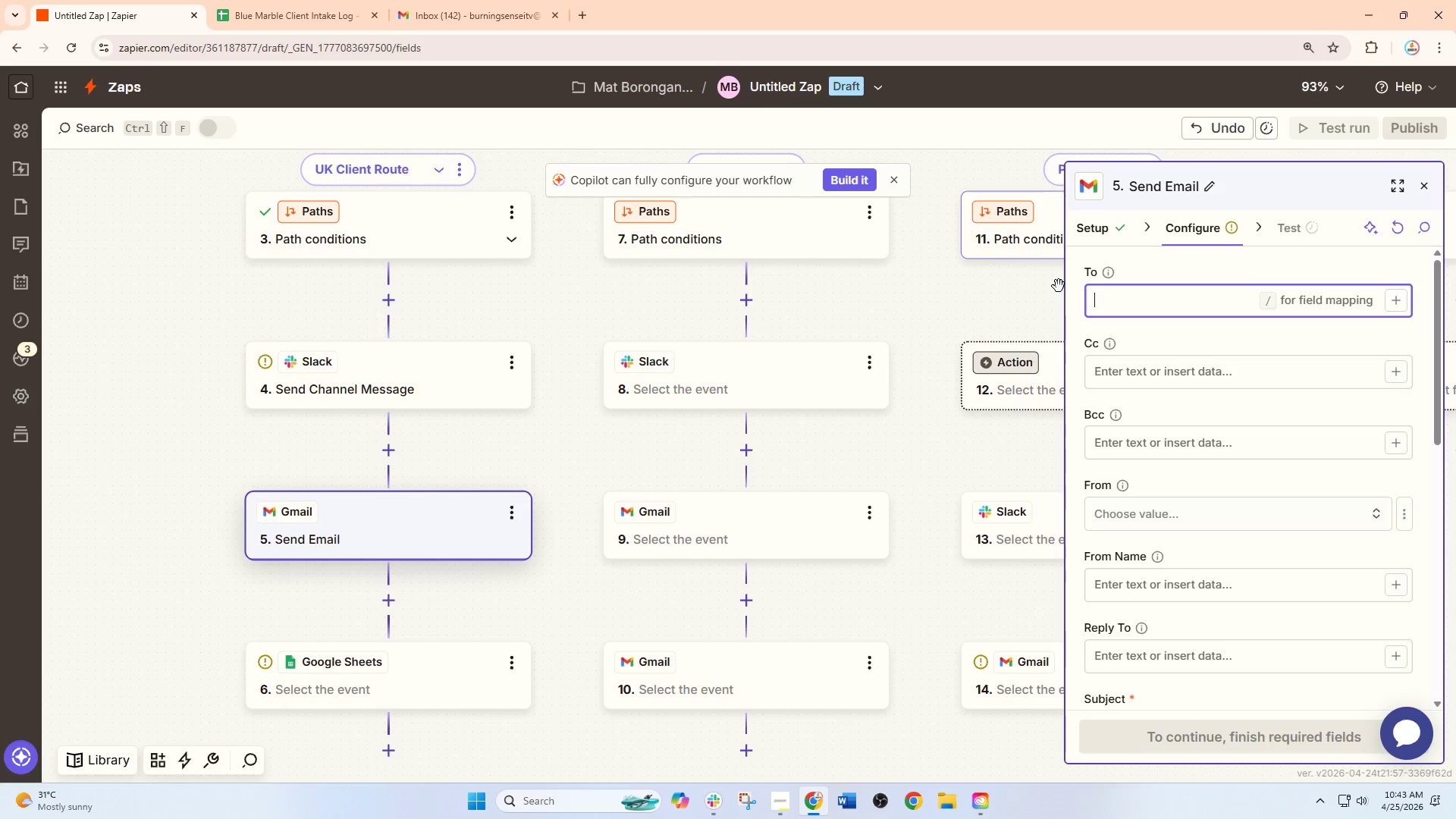 
key(Slash)
 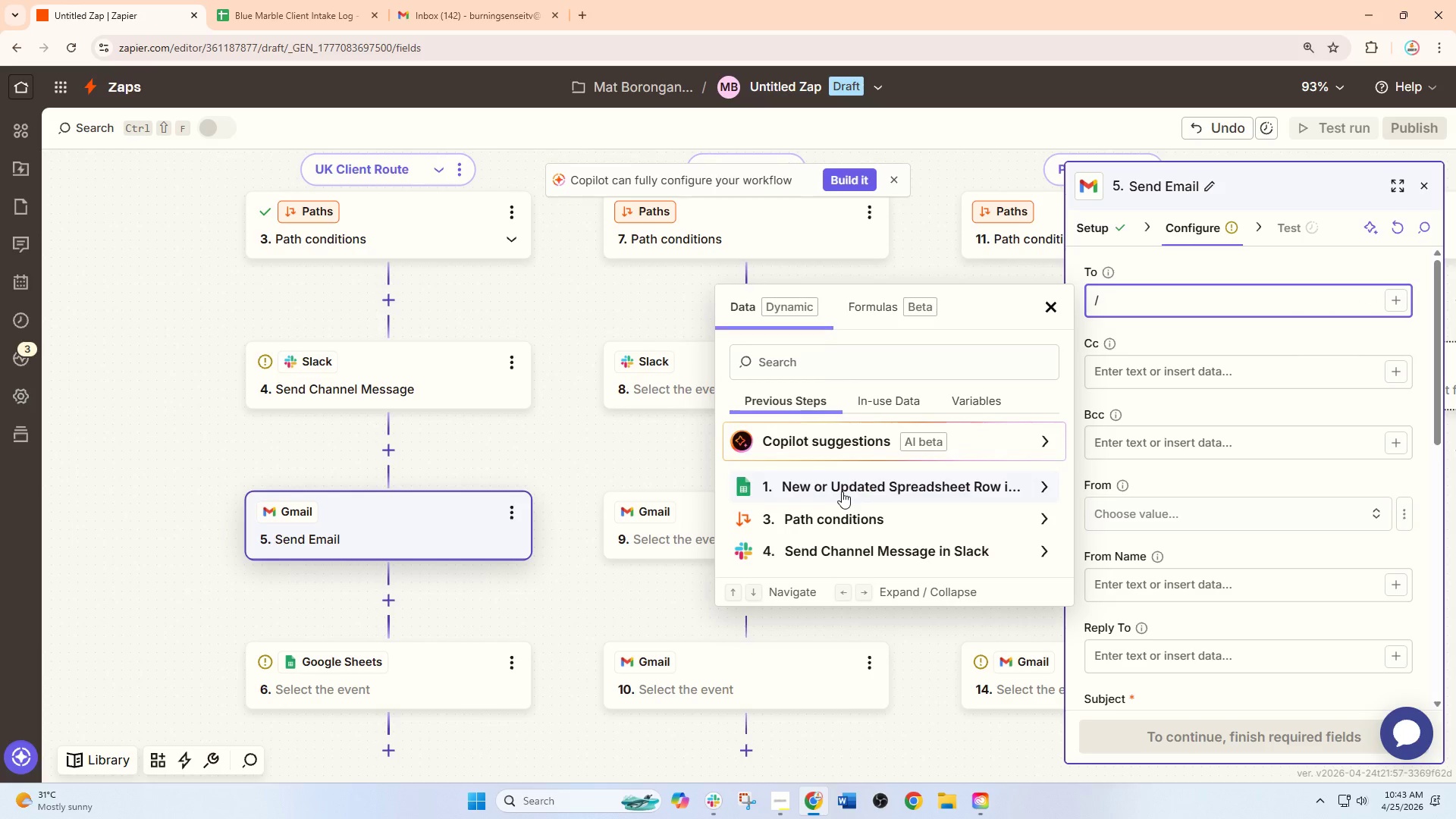 
left_click([845, 493])
 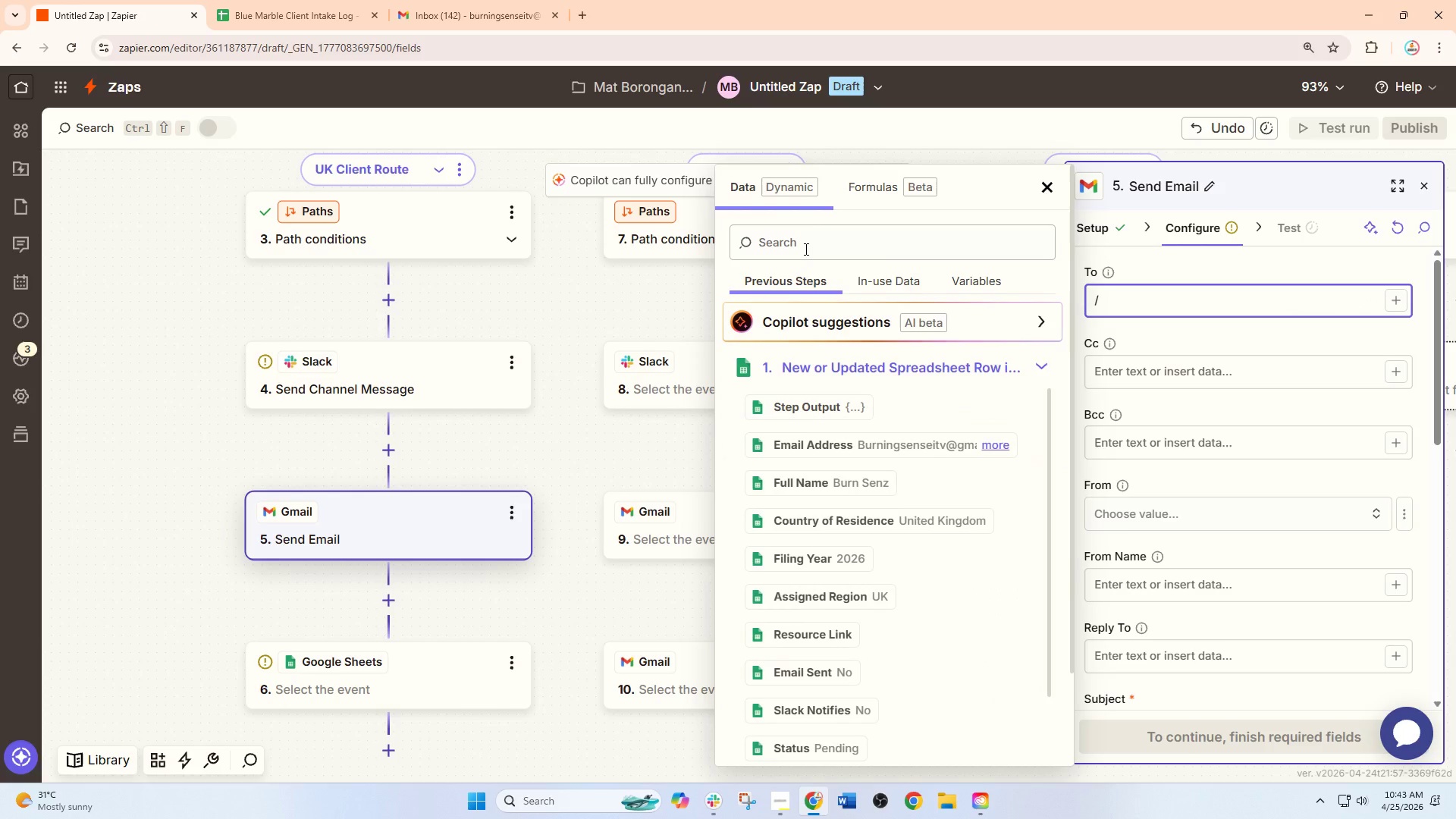 
left_click([809, 229])
 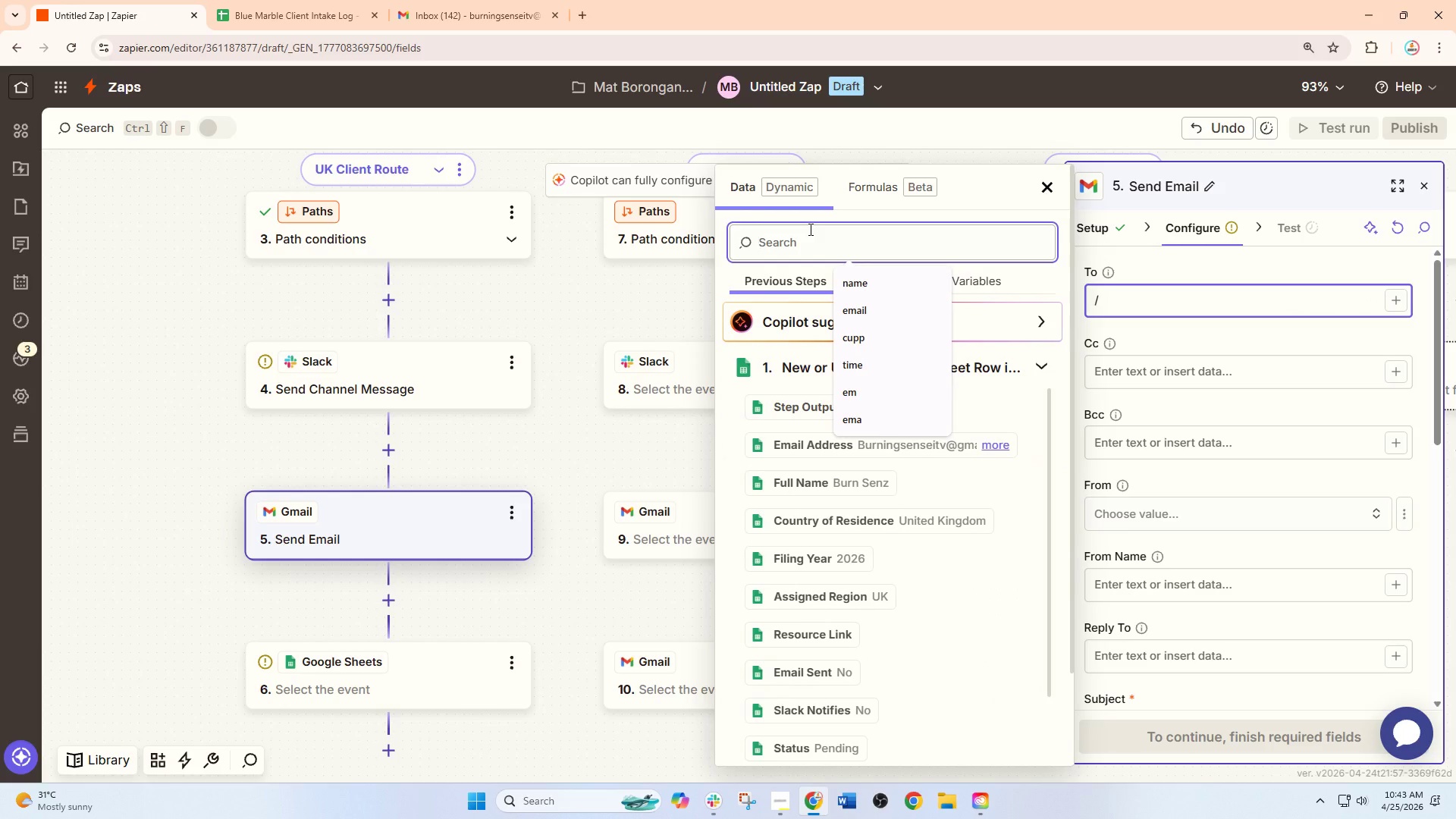 
type(em)
 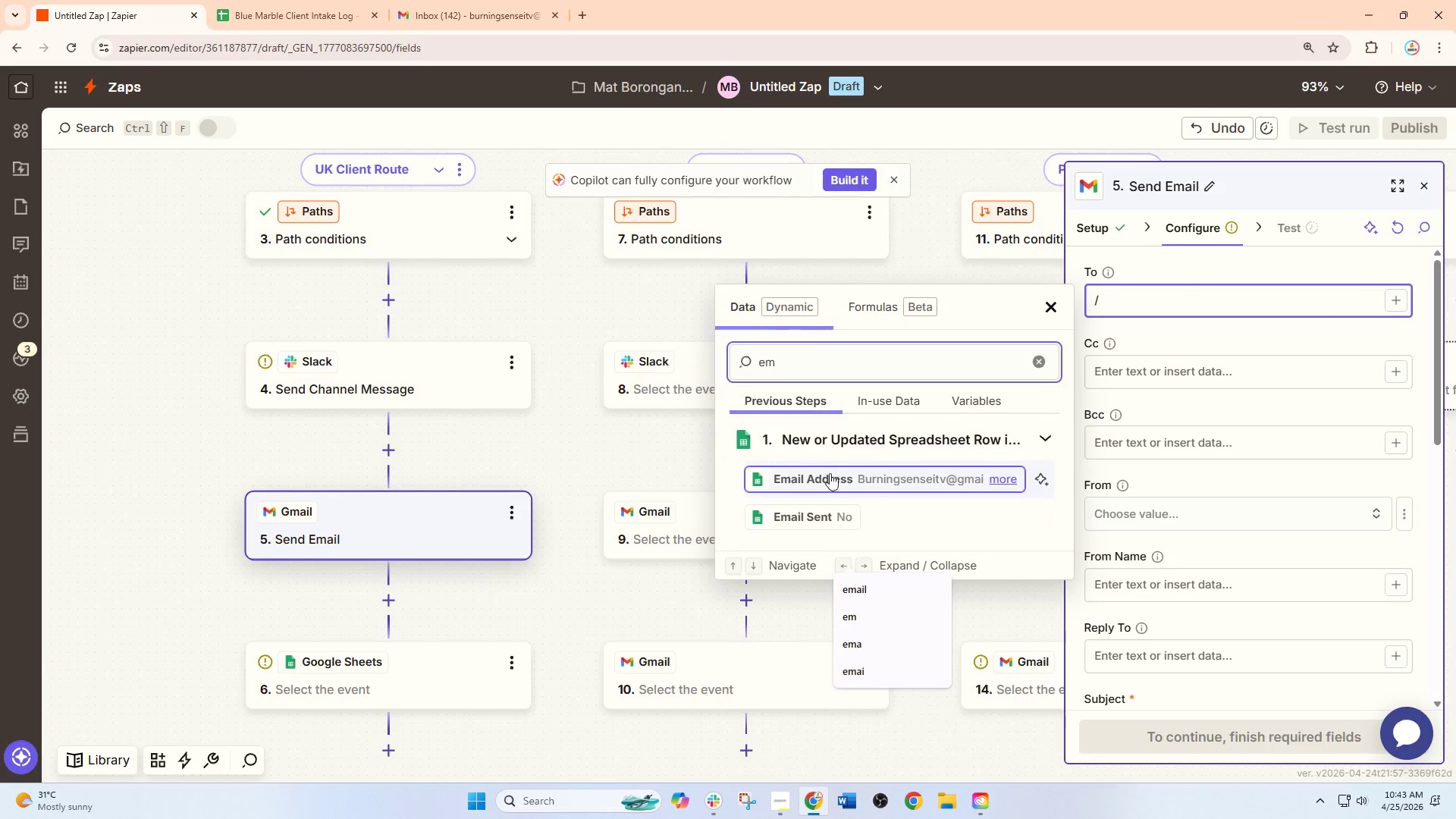 
left_click([841, 480])
 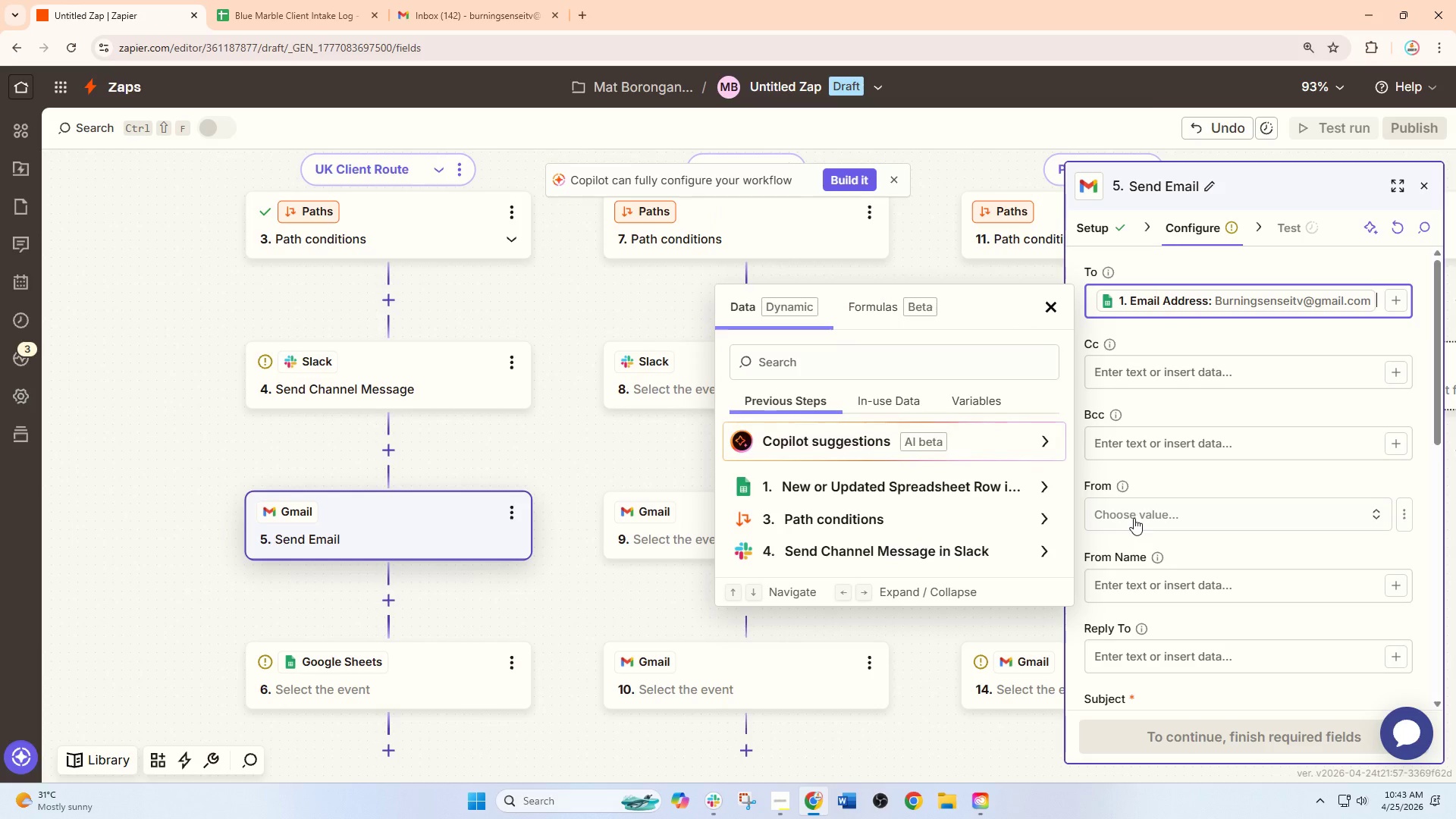 
scroll: coordinate [1134, 571], scroll_direction: down, amount: 3.0
 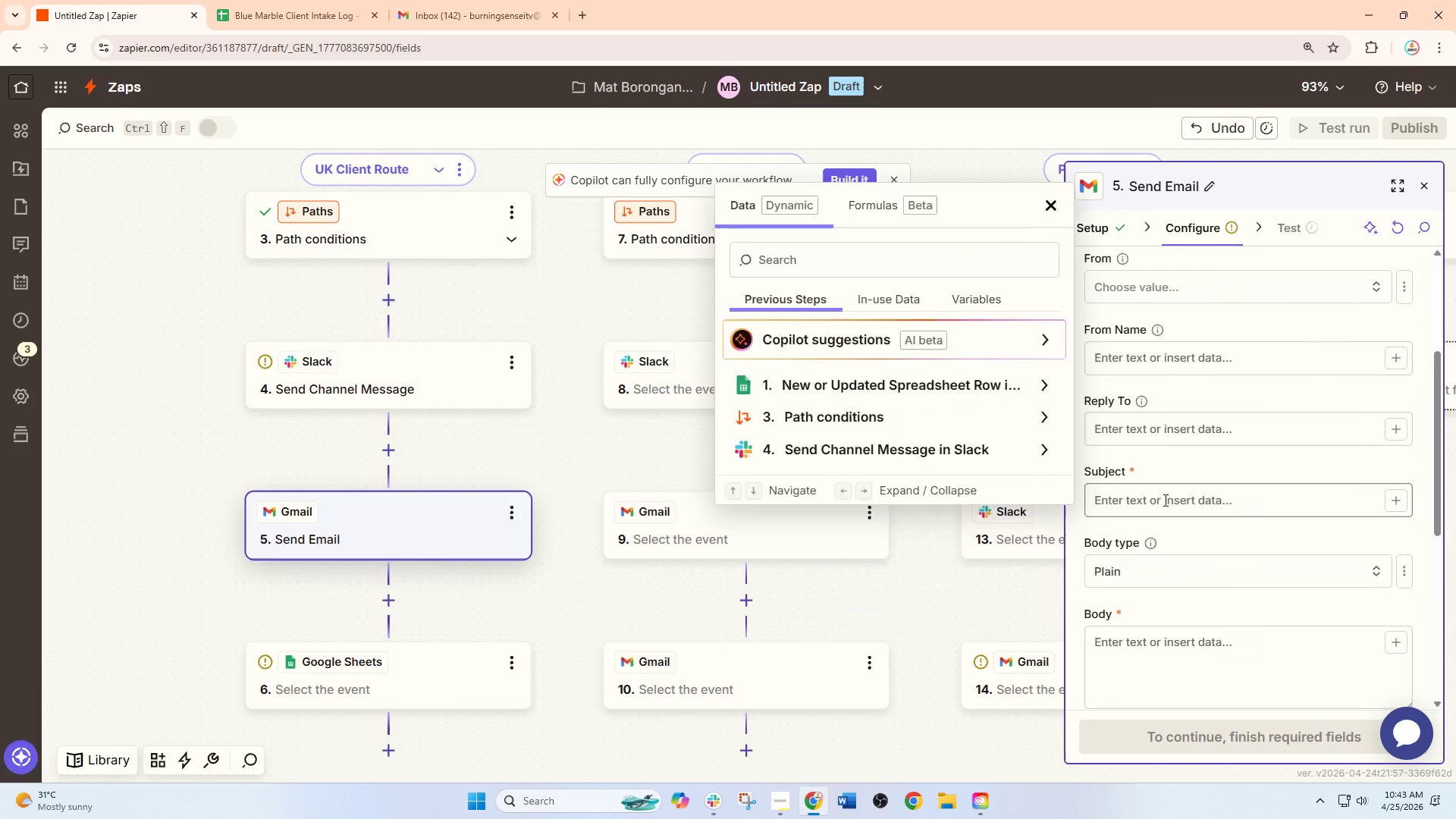 
left_click([1164, 500])
 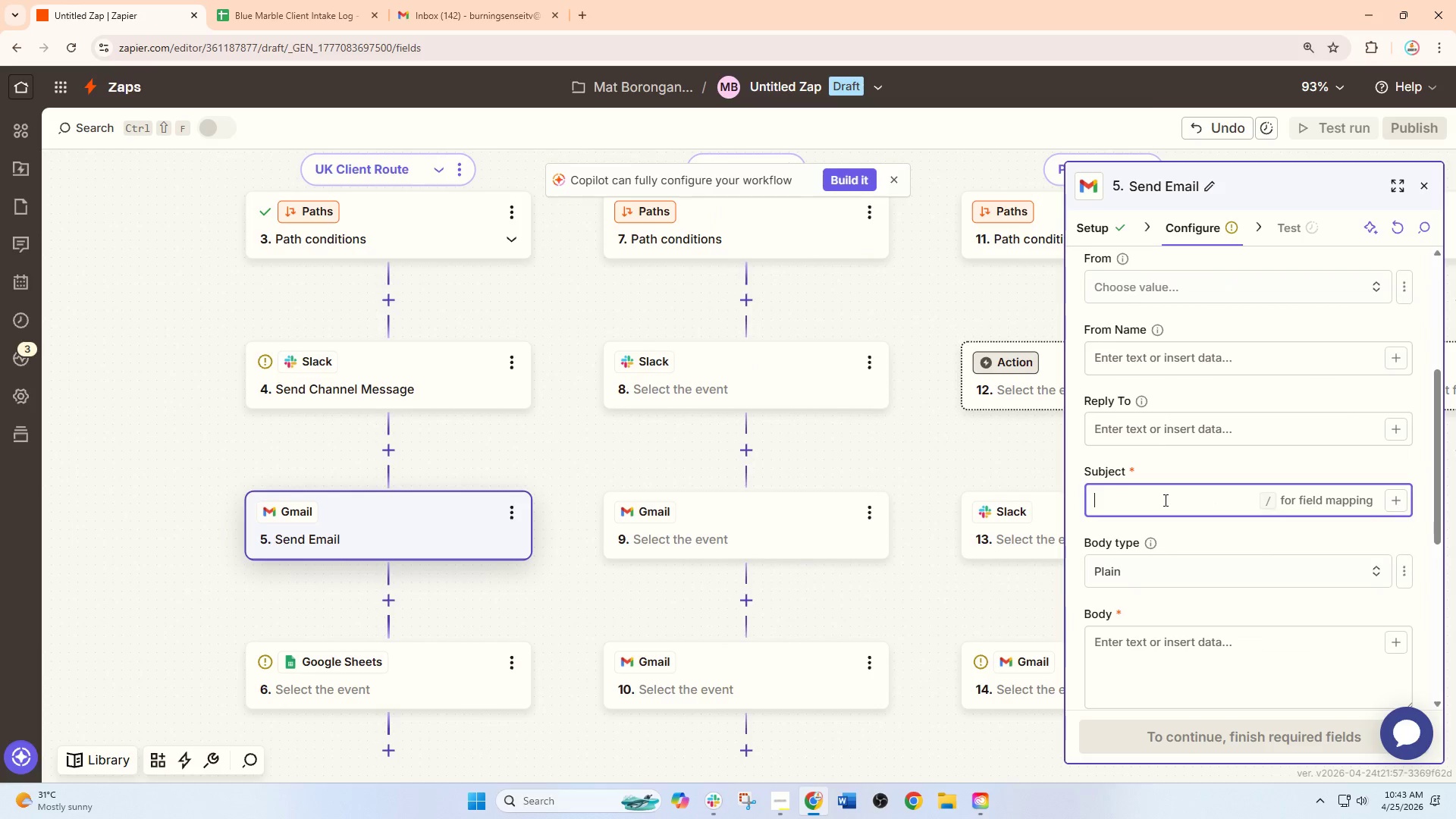 
type(Your I)
key(Backspace)
type(UL)
key(Backspace)
type(K Erpat Tax Filing Nexc)
key(Backspace)
key(Backspace)
type(xt Steps - B;l)
key(Backspace)
key(Backspace)
type(lue Marble Tax Services)
 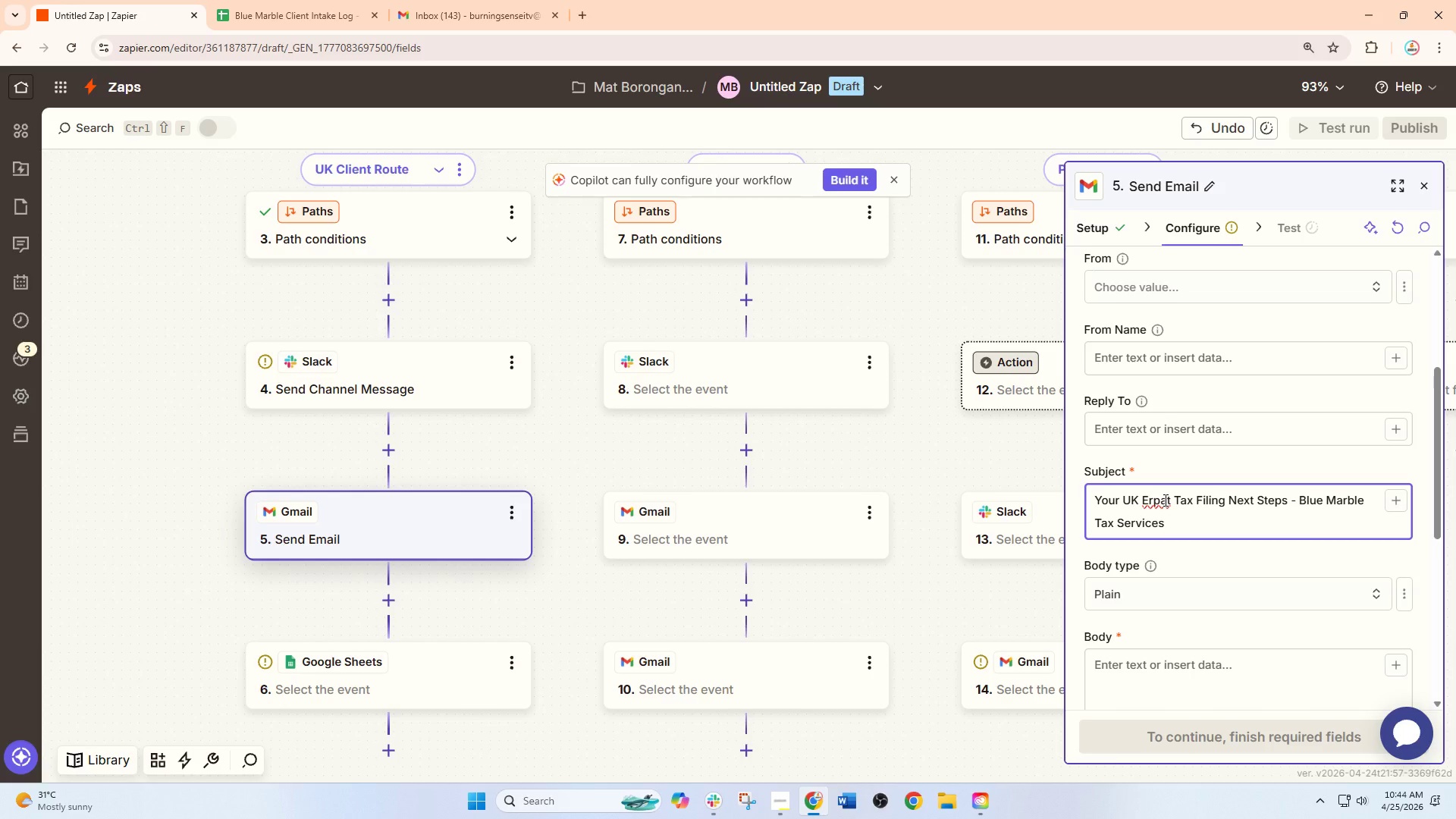 
left_click([1154, 537])
 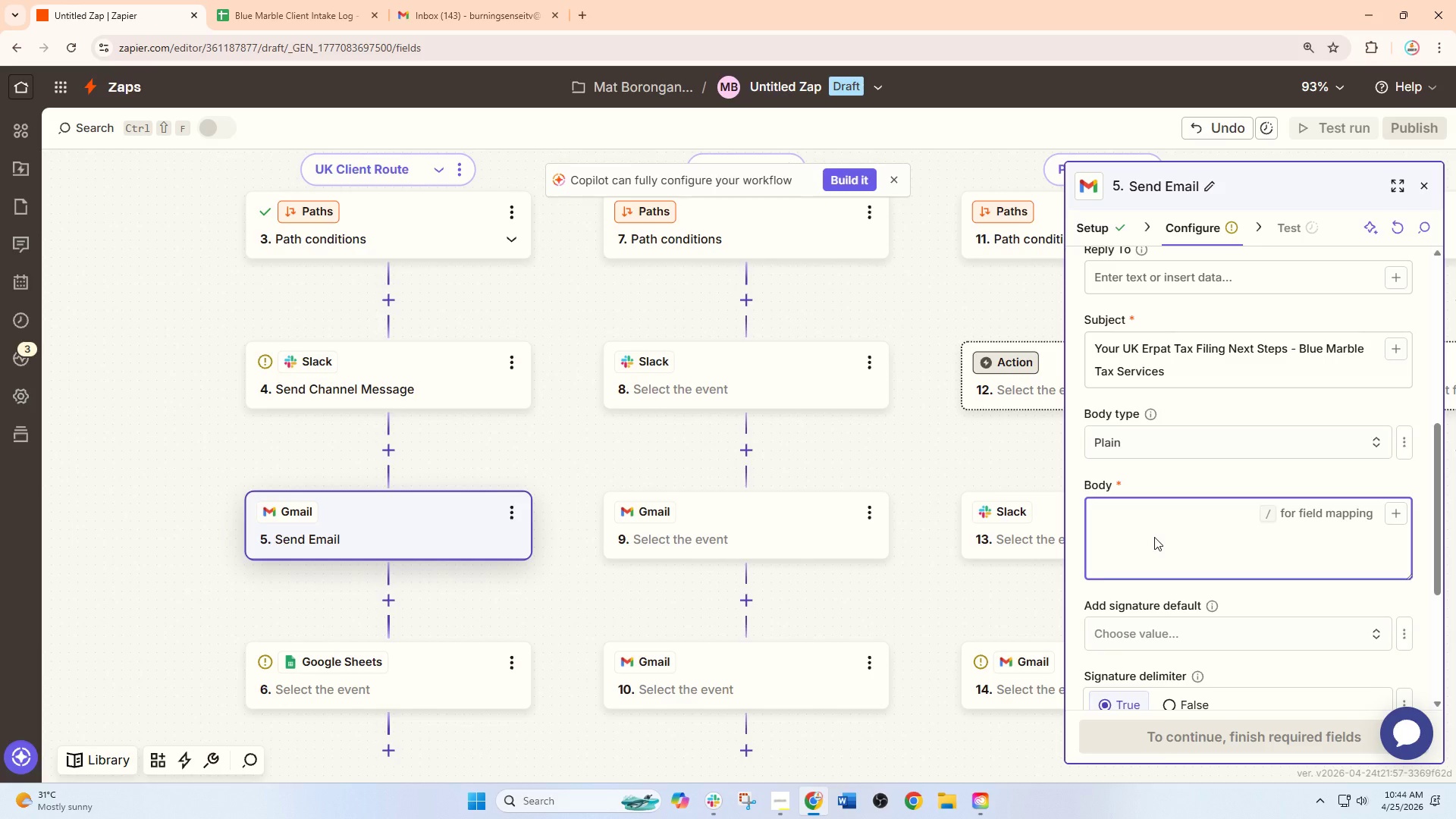 
scroll: coordinate [1150, 494], scroll_direction: down, amount: 2.0
 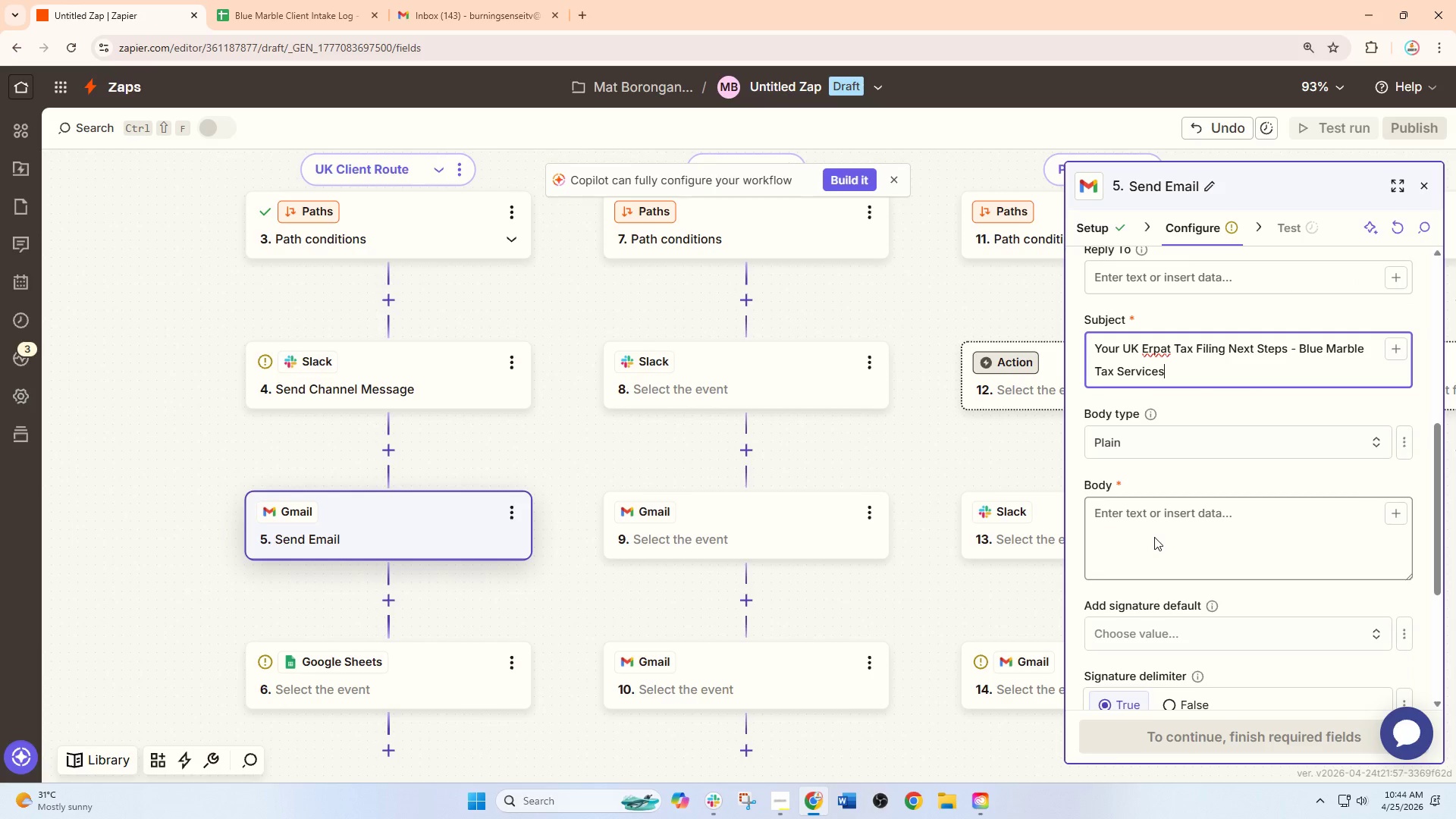 
type(Hi /)
 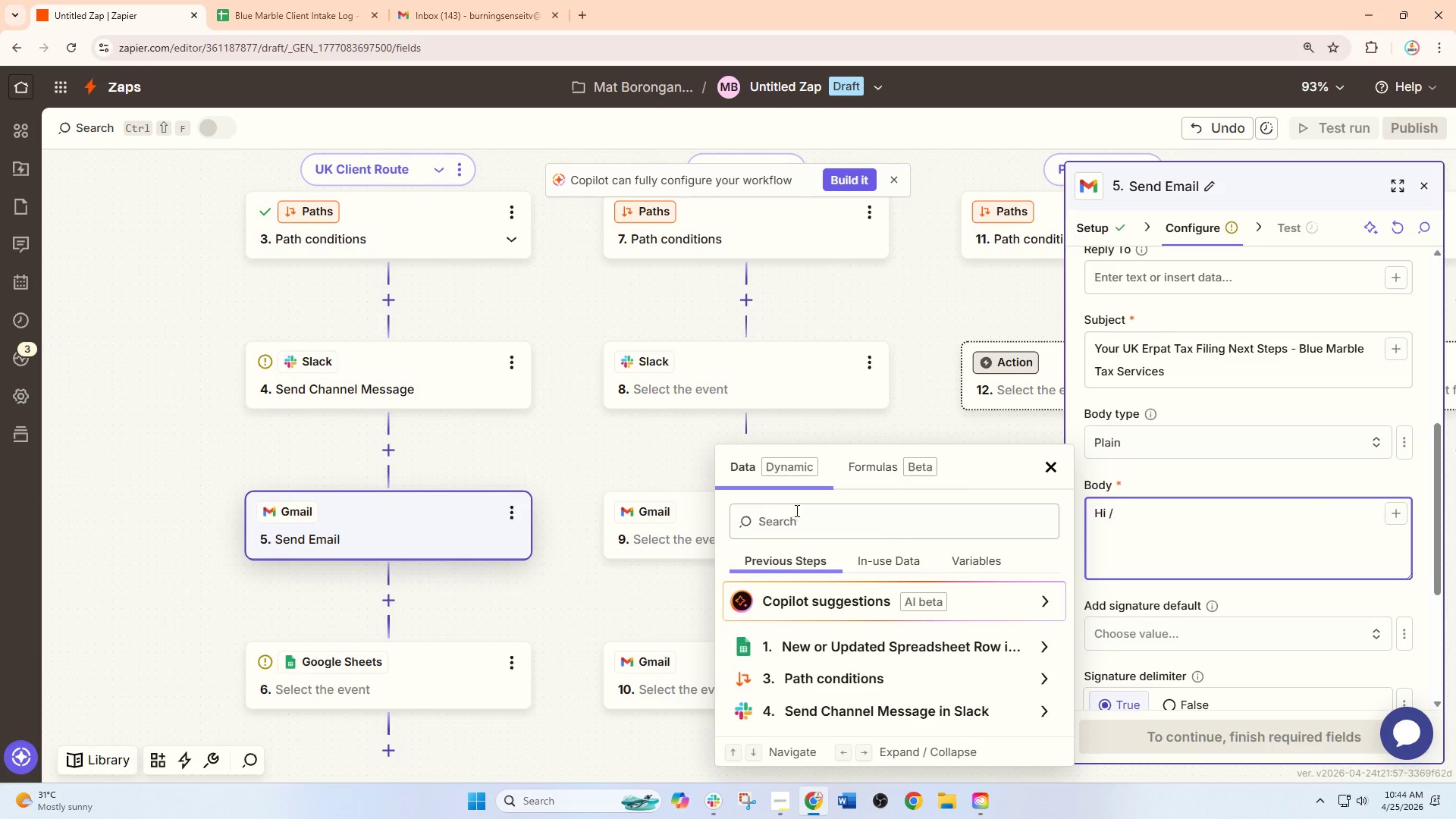 
left_click([806, 522])
 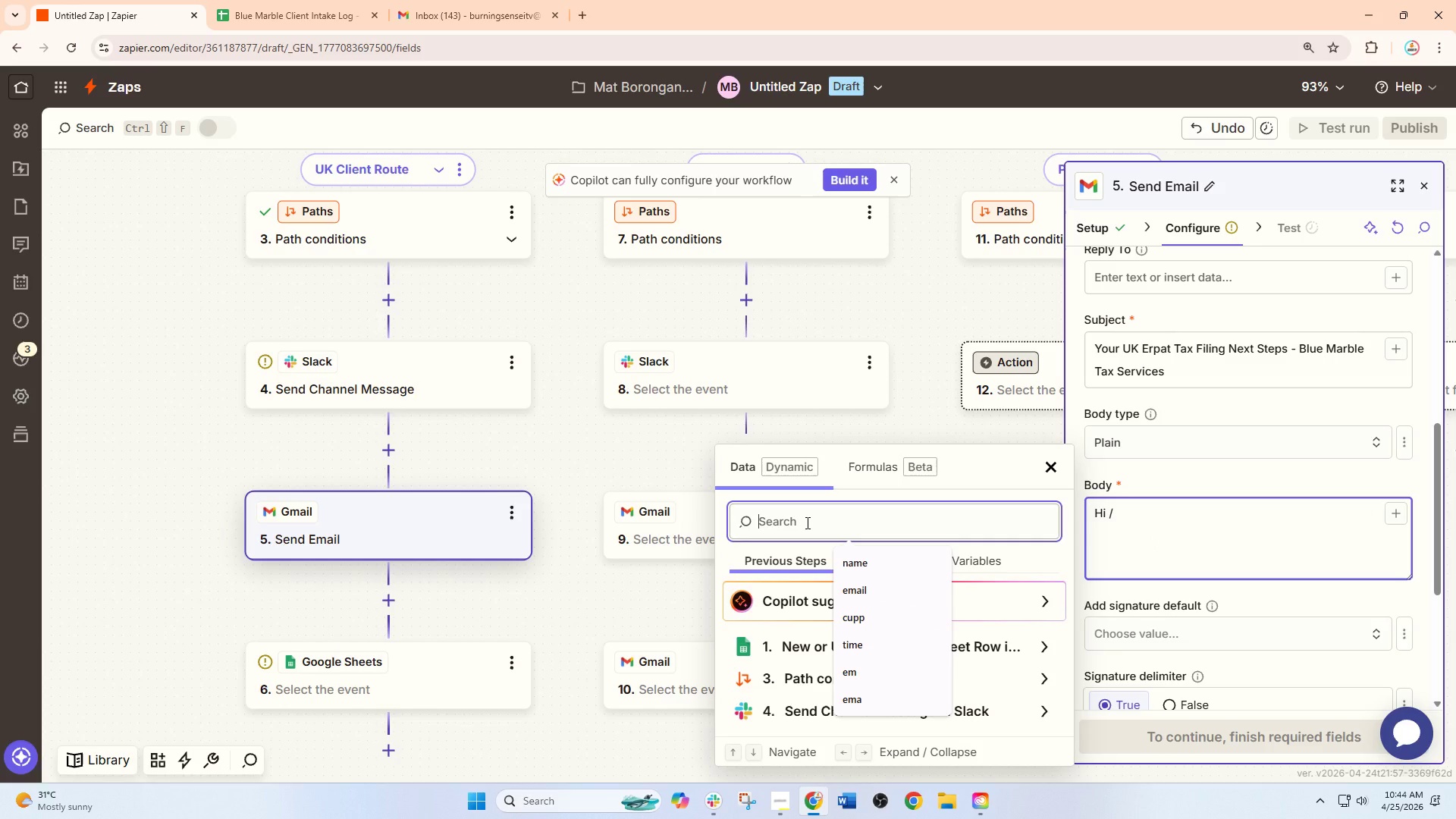 
type(name)
 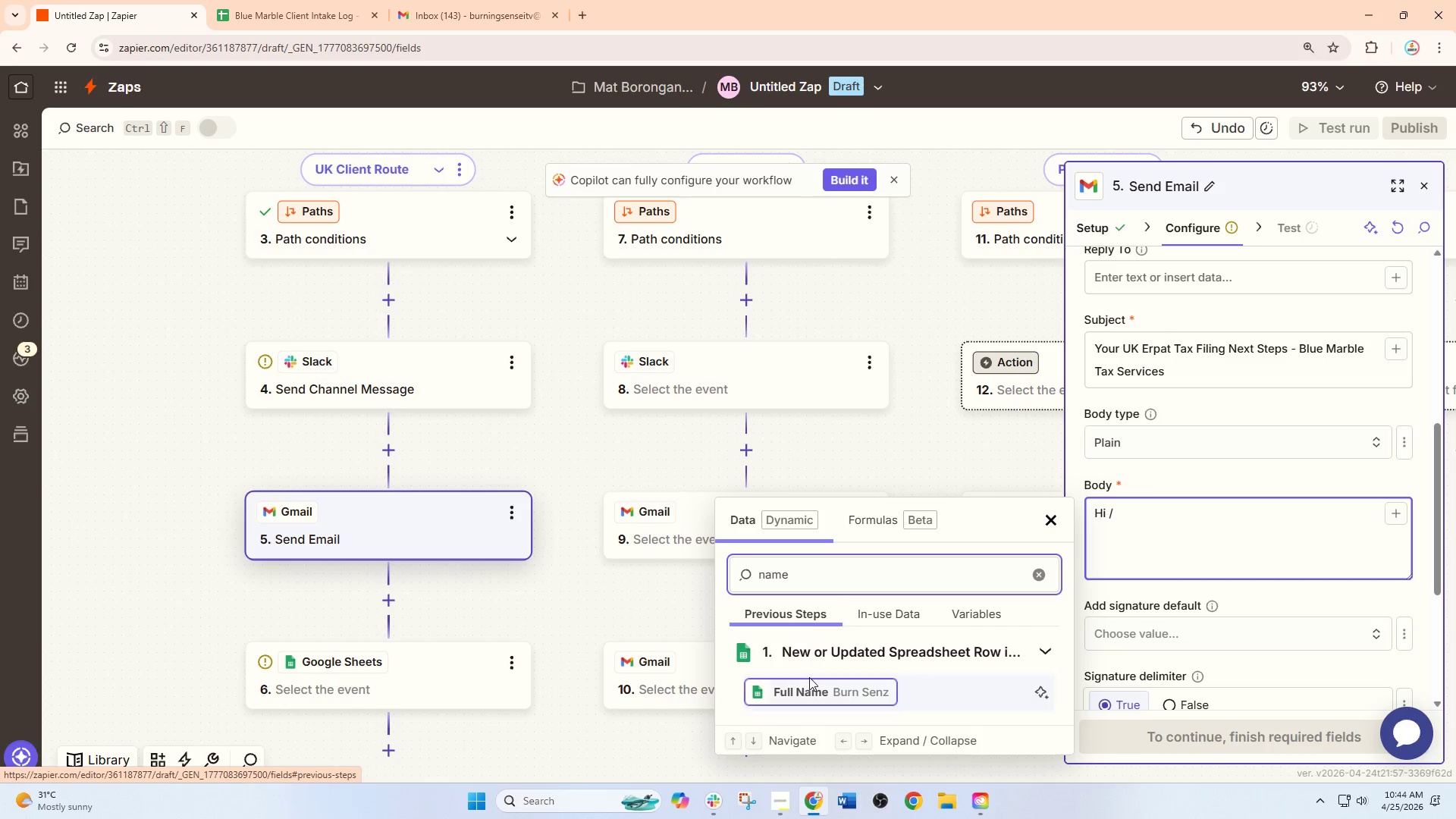 
left_click([809, 677])
 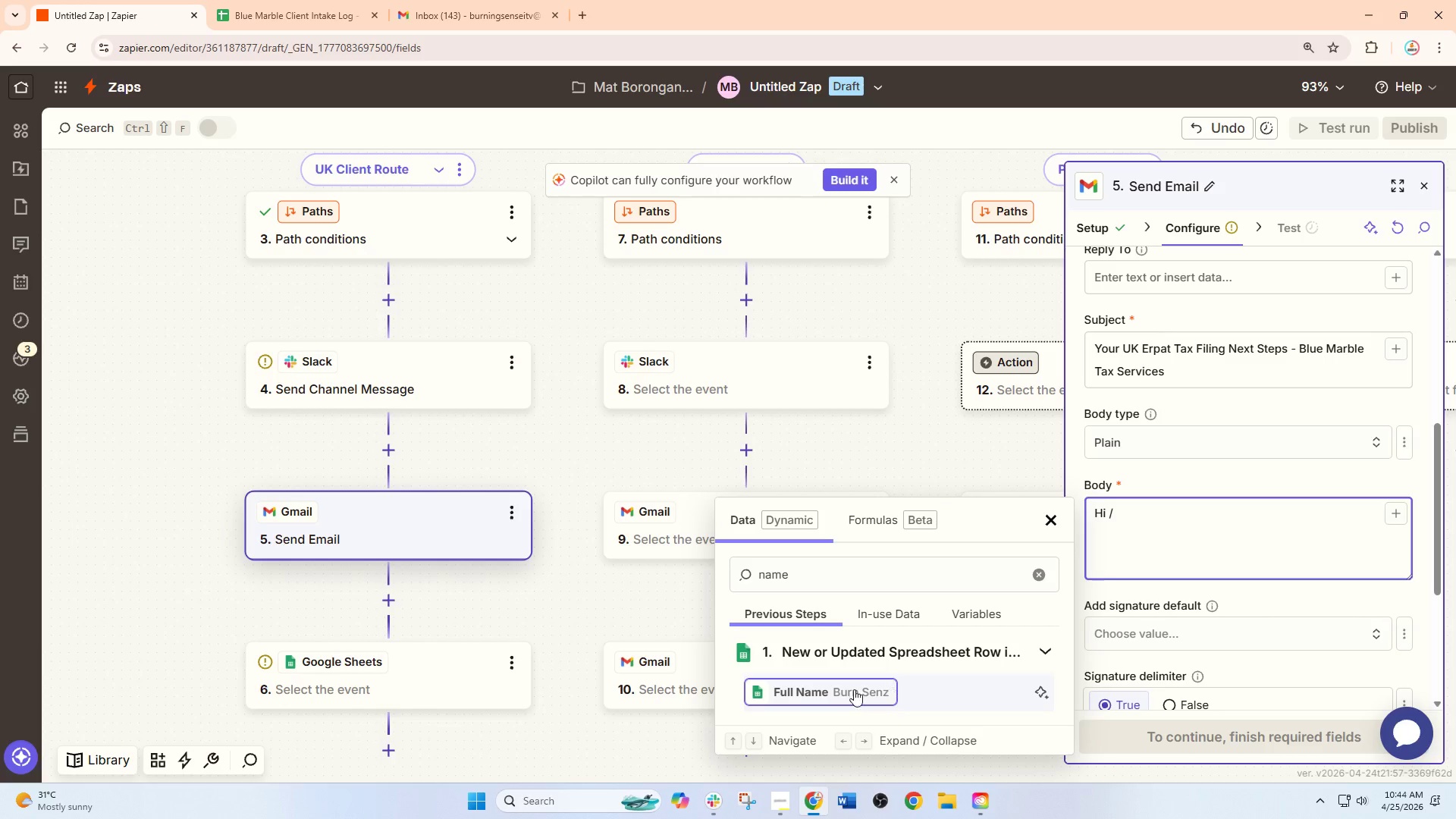 
left_click([844, 694])
 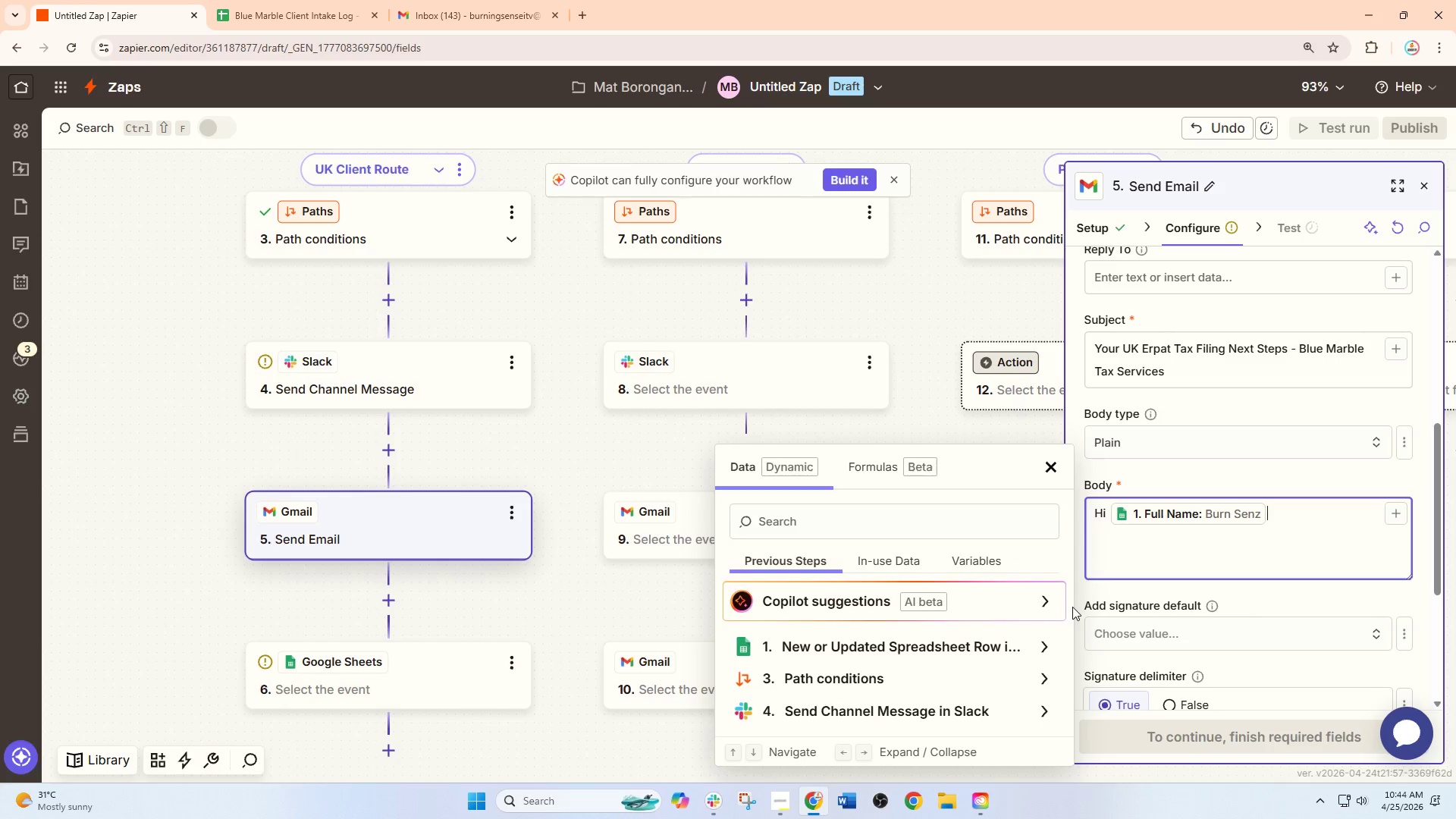 
key(Comma)
 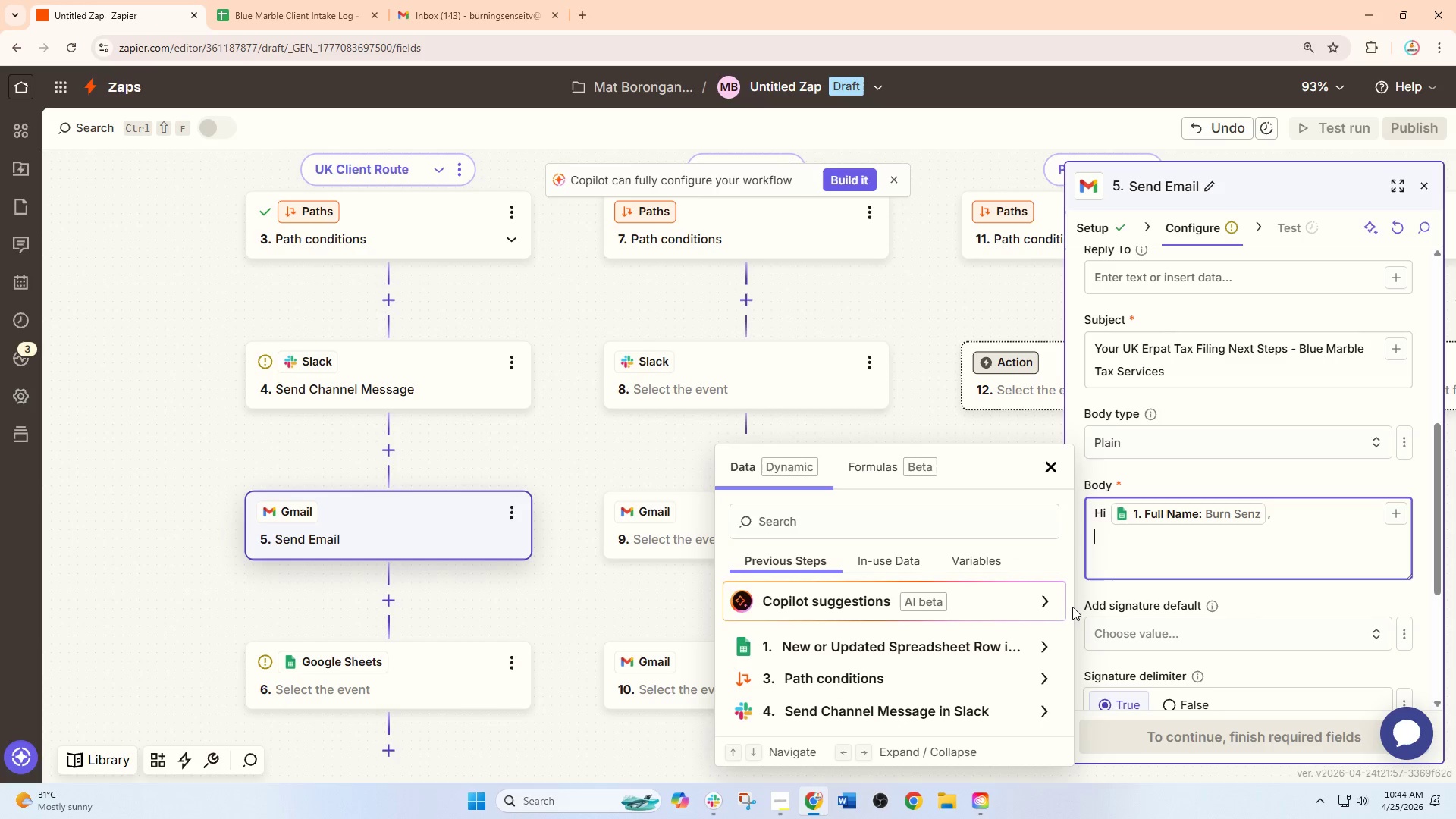 
key(Enter)
 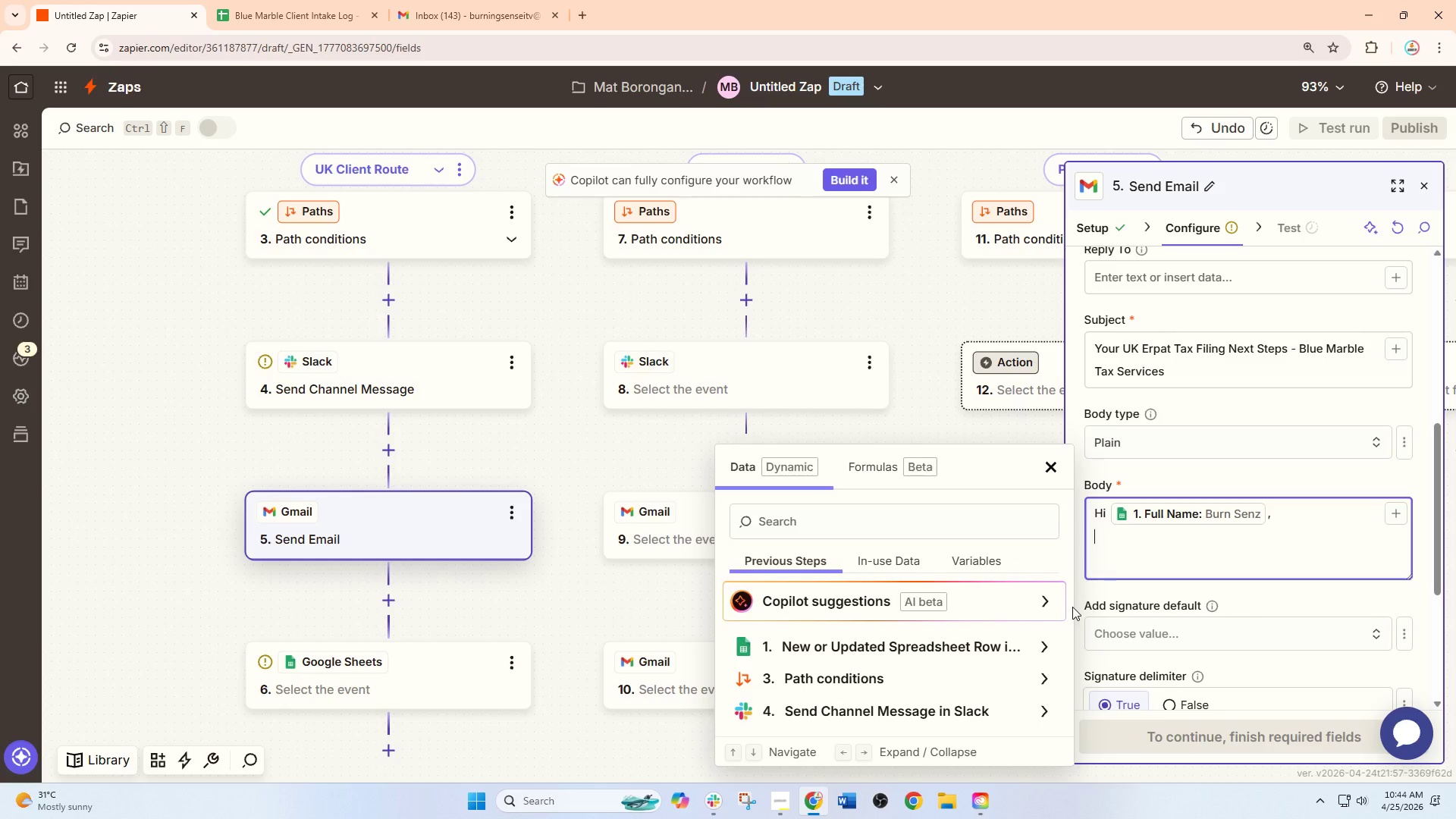 
key(Enter)
 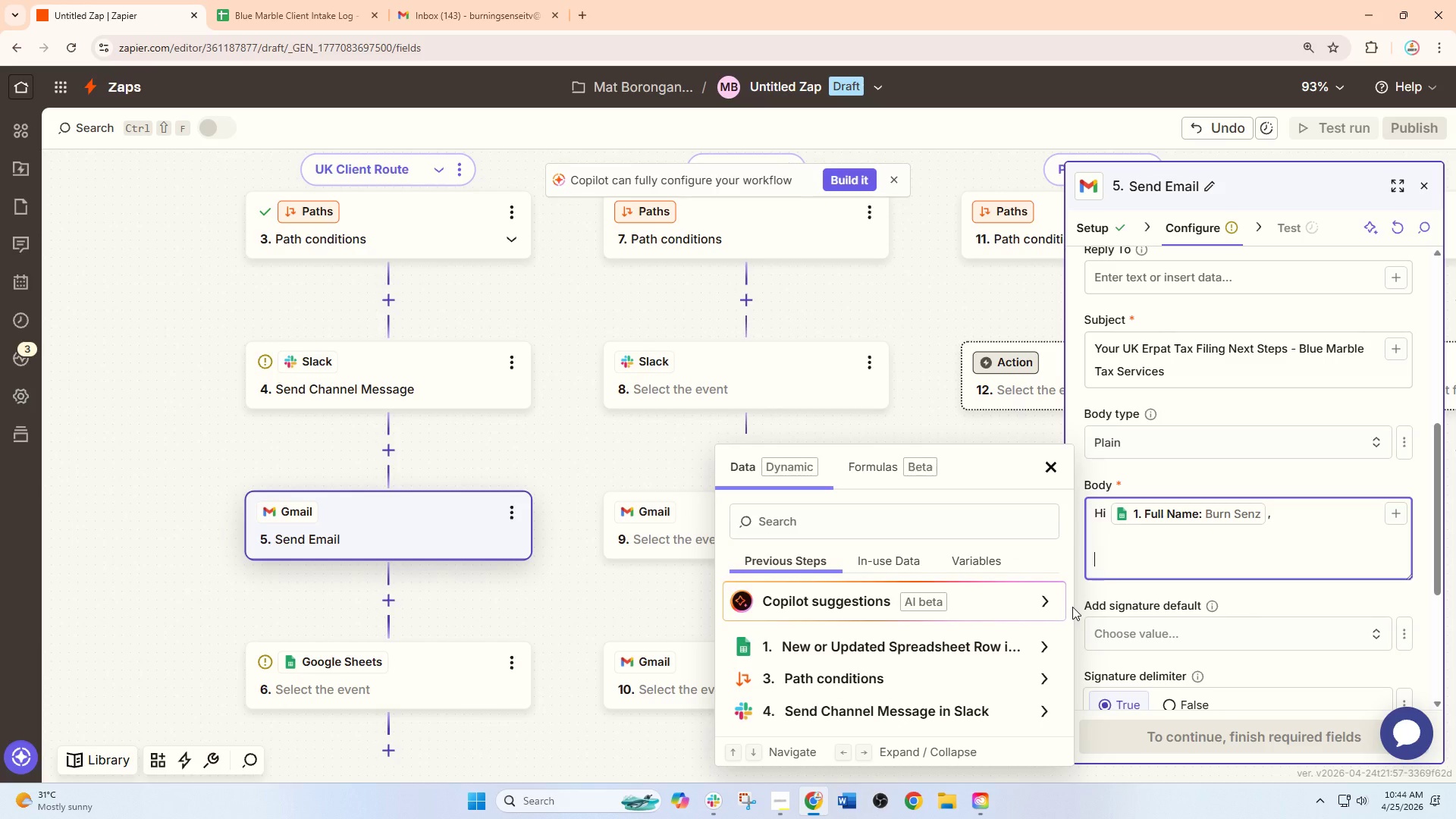 
type(Thank you for submitting your intake form.)
 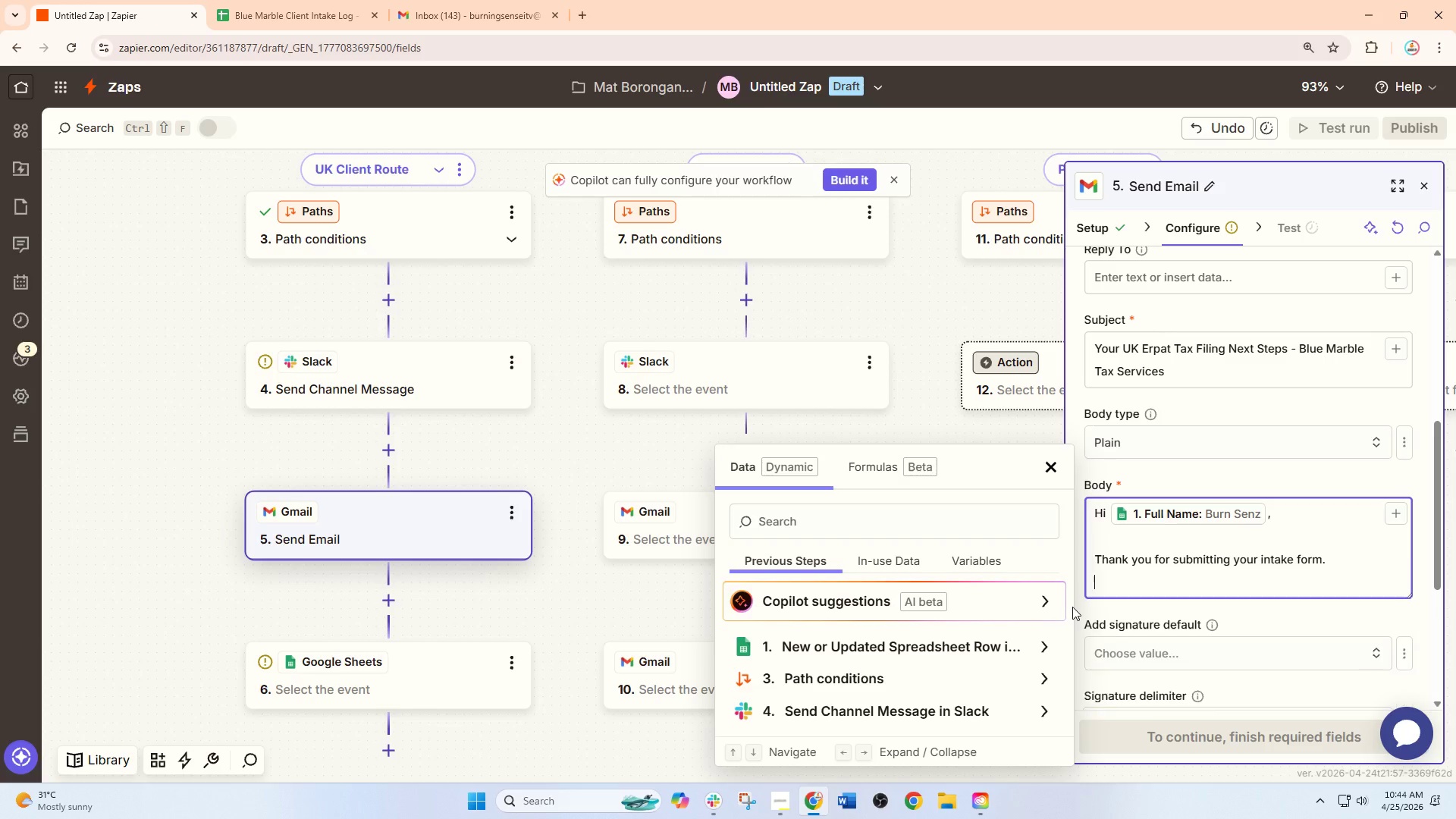 
key(Enter)
 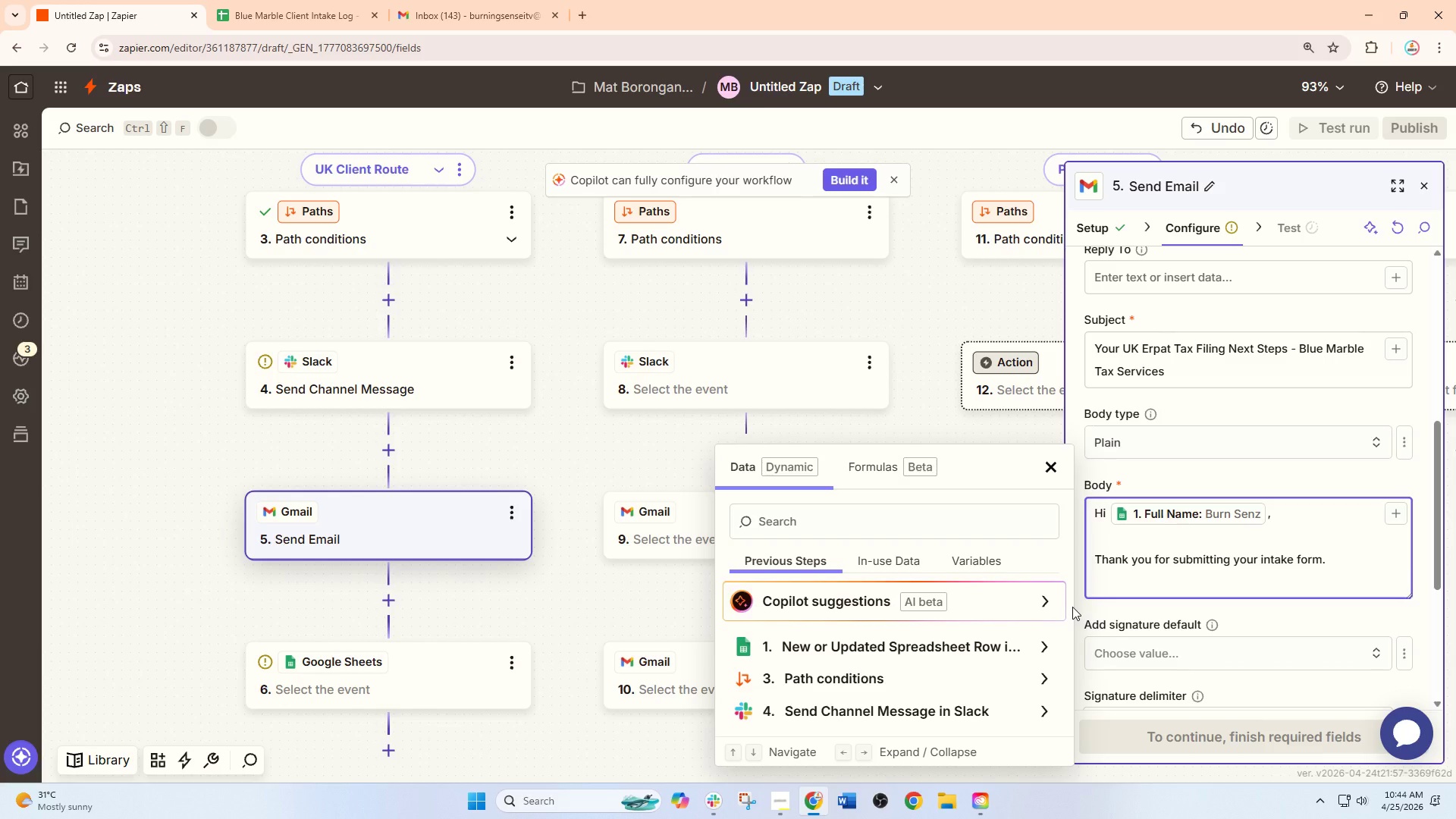 
key(Enter)
 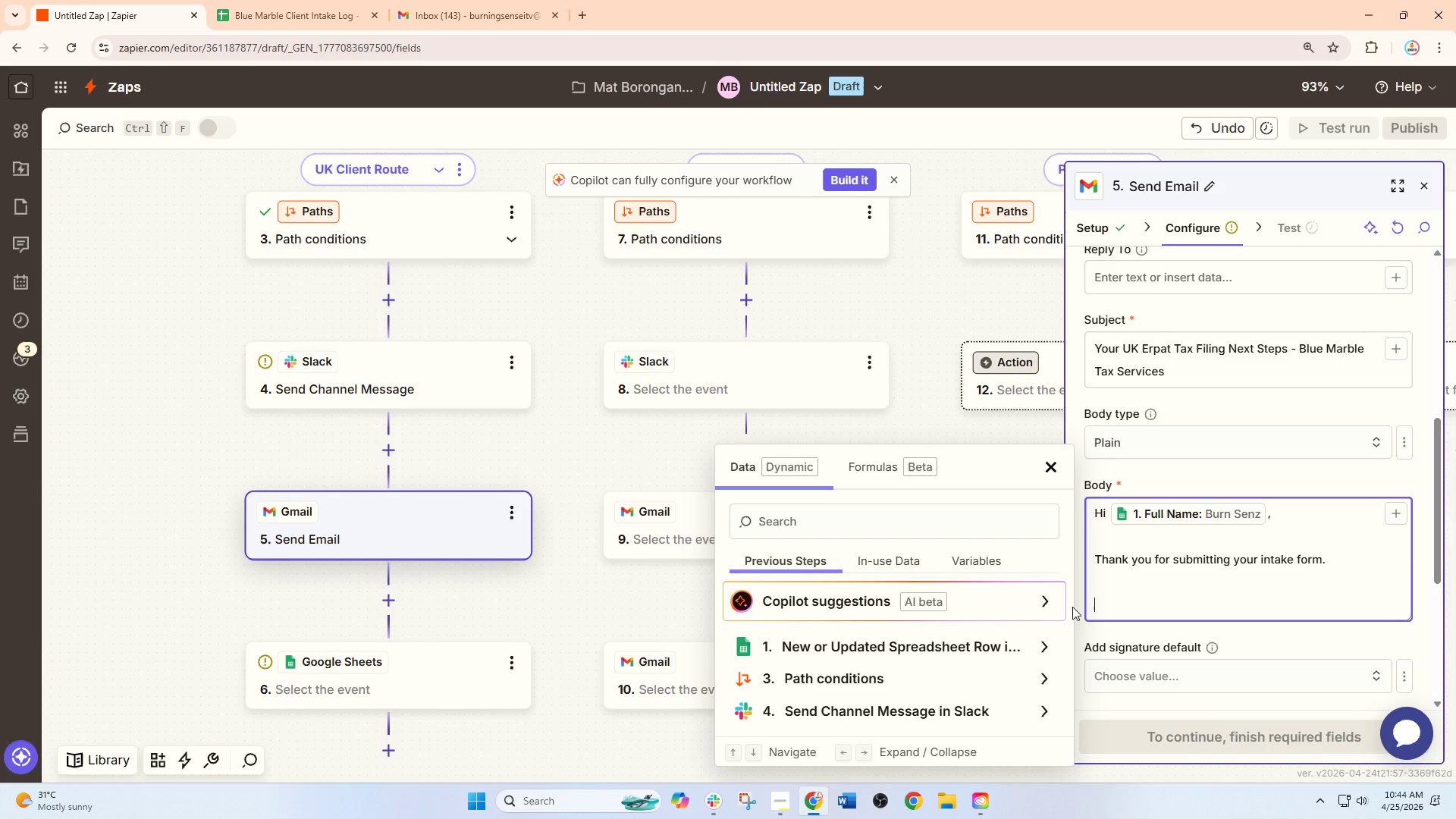 
type(Based oi)
key(Backspace)
key(Backspace)
type(on your resis)
key(Backspace)
type(dence in ht)
key(Backspace)
key(Backspace)
type(the Unity)
key(Backspace)
type(ed Kingdom)
 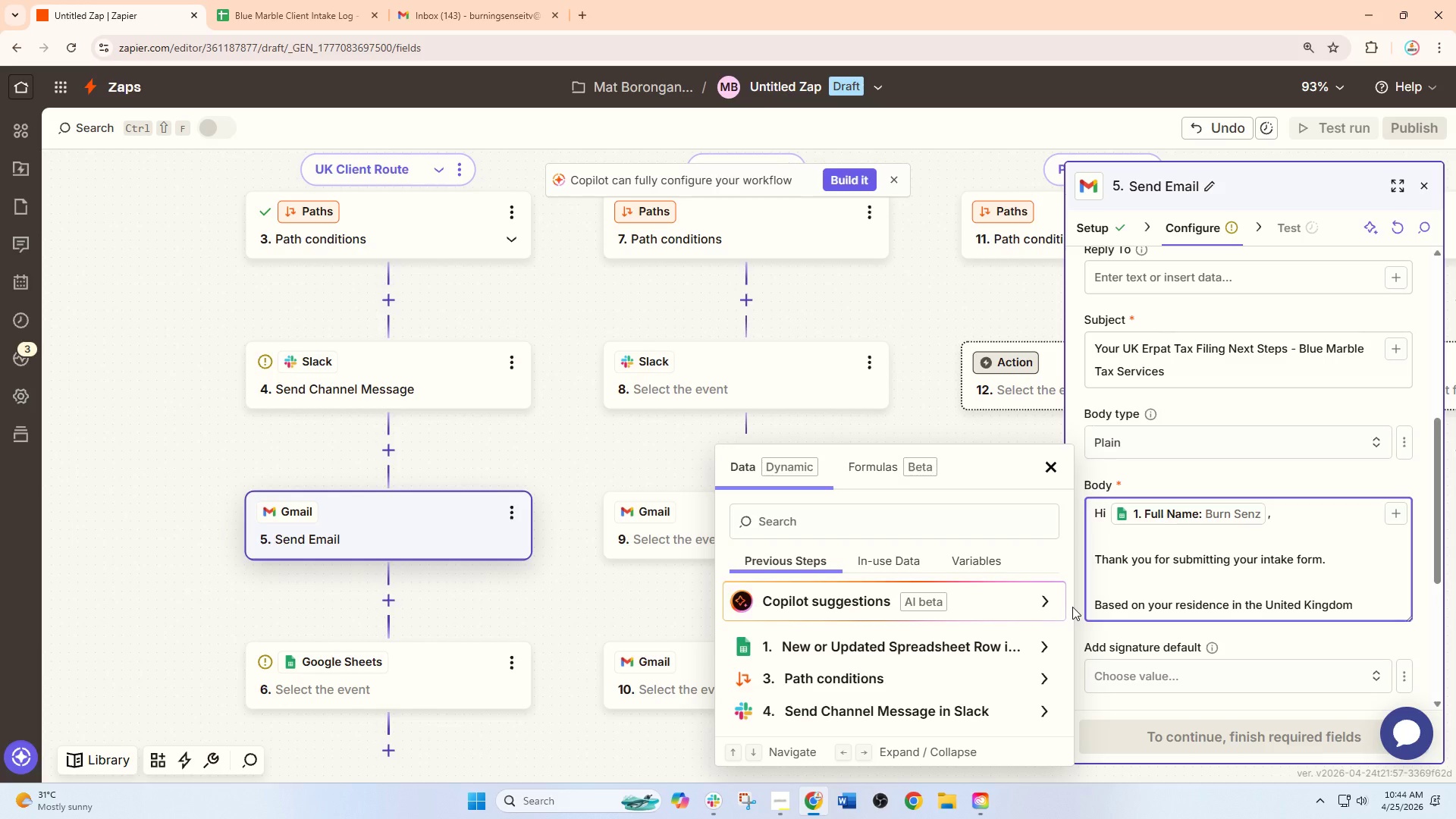 
wait(24.5)
 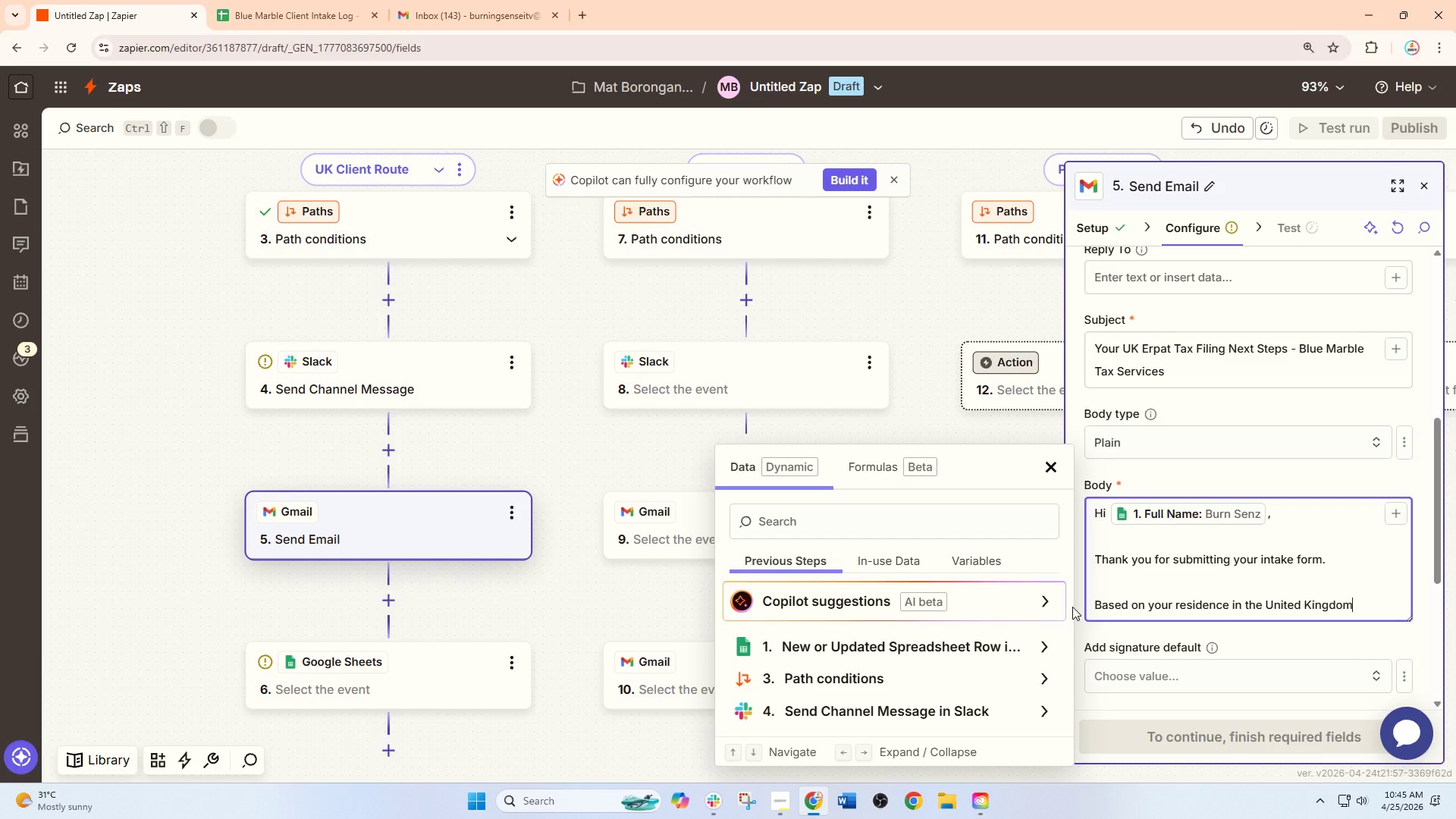 
type(, we have prepared your next-step filing checklist for your 2026 expat tax filing.)
key(NumpadEnter)
key(NumpadEnter)
type(Please access yor)
key(Backspace)
type(ur secure UK resource folder here:)
 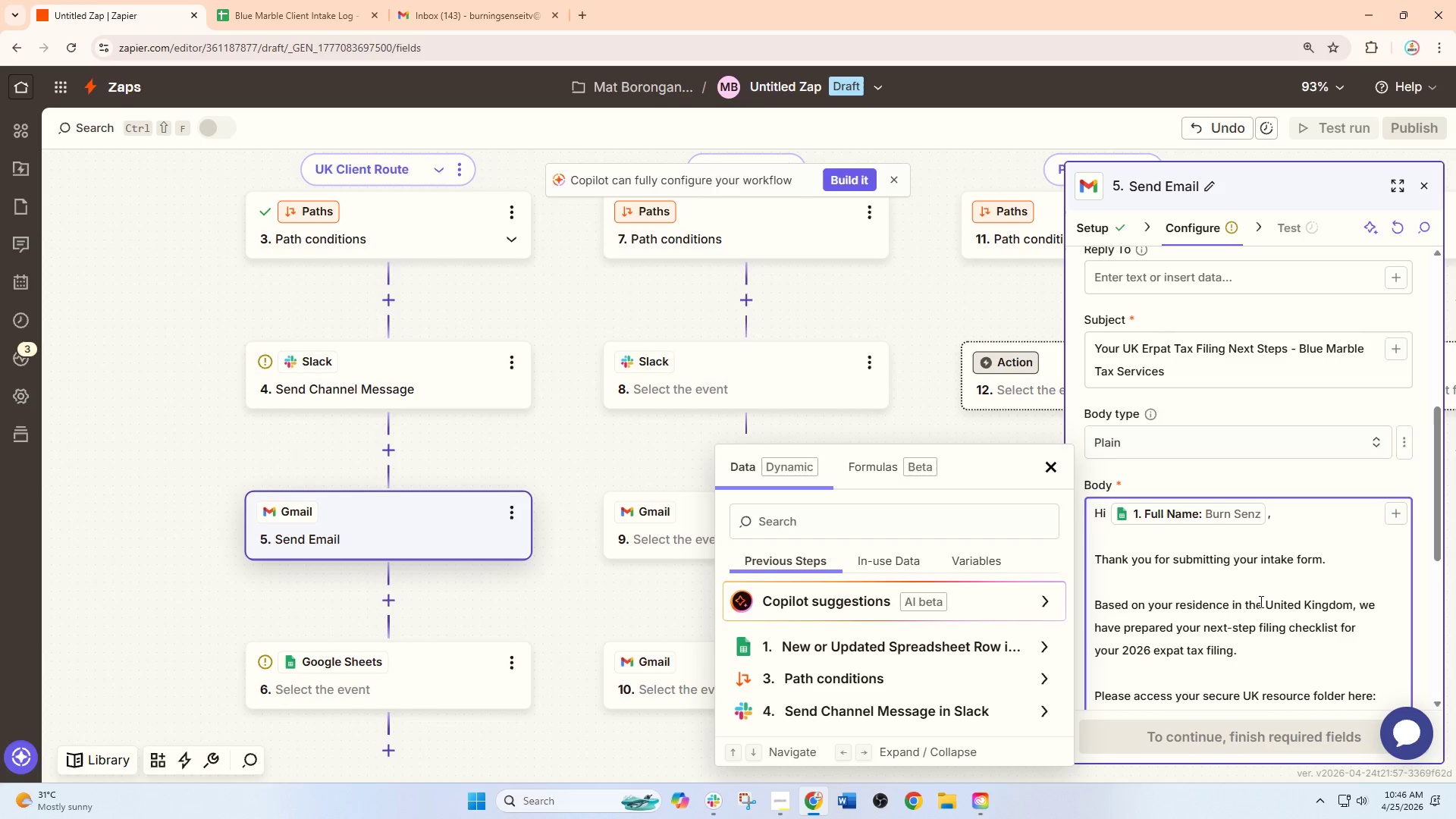 
key(NumpadEnter)
key(NumpadEnter)
type(https://drive.google.com/uk=)
key(Backspace)
type(-tax-checklist-folder)
 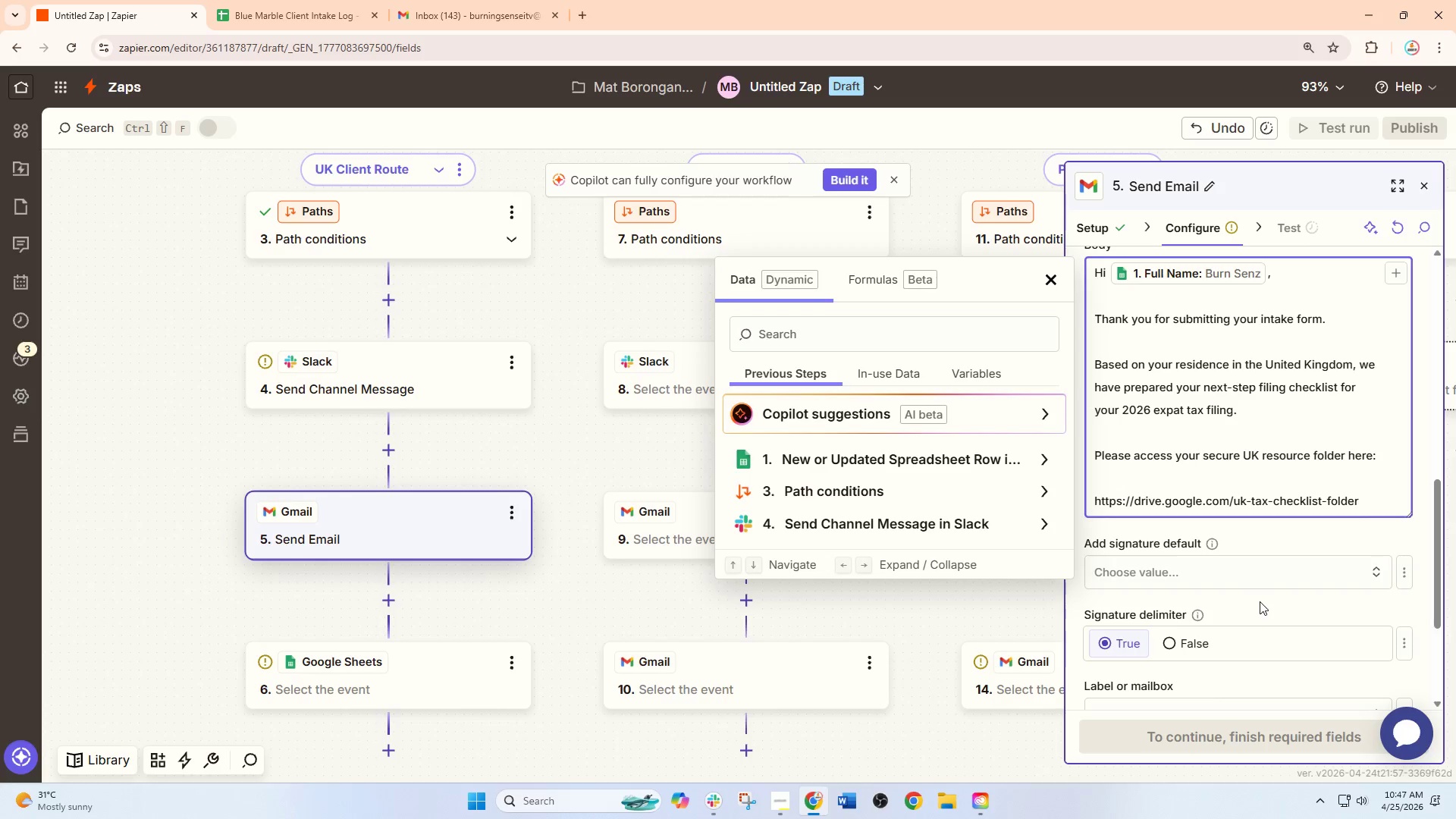 
key(NumpadEnter)
key(NumpadEnter)
type(Our team will review your submission shortly.)
 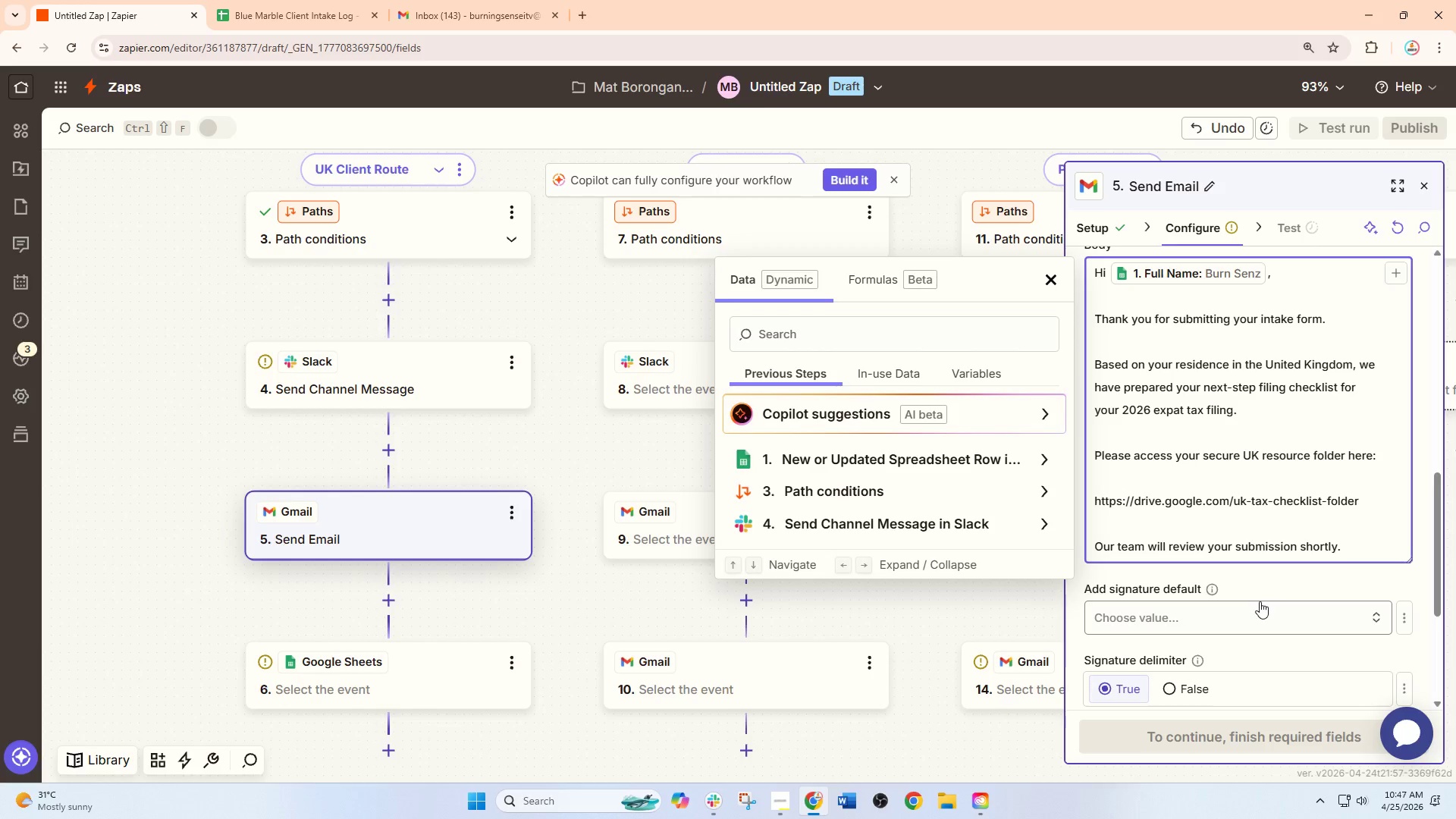 
key(NumpadEnter)
key(NumpadEnter)
type(Best regars,)
key(Backspace)
type(ds,)
 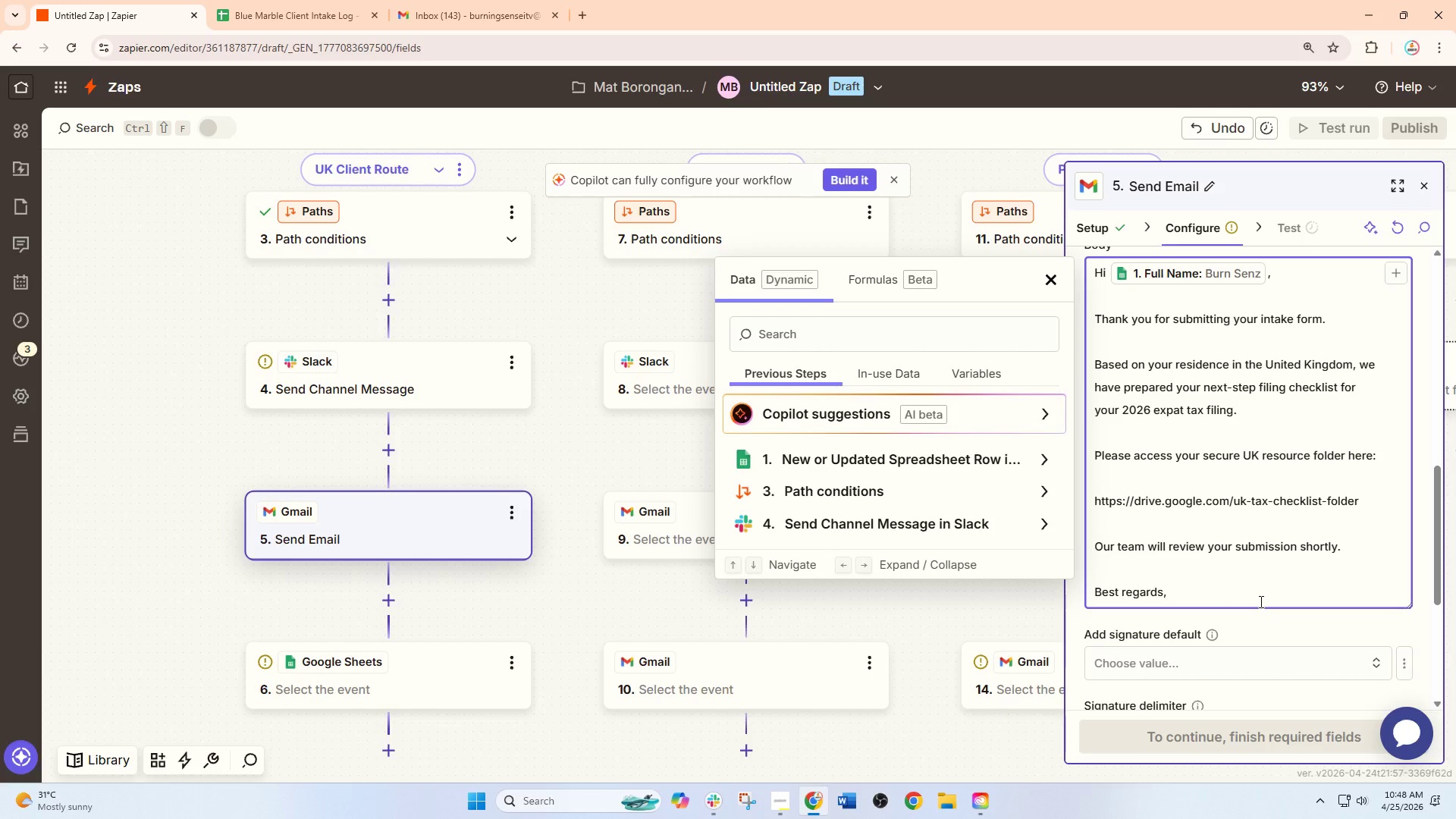 
key(Enter)
 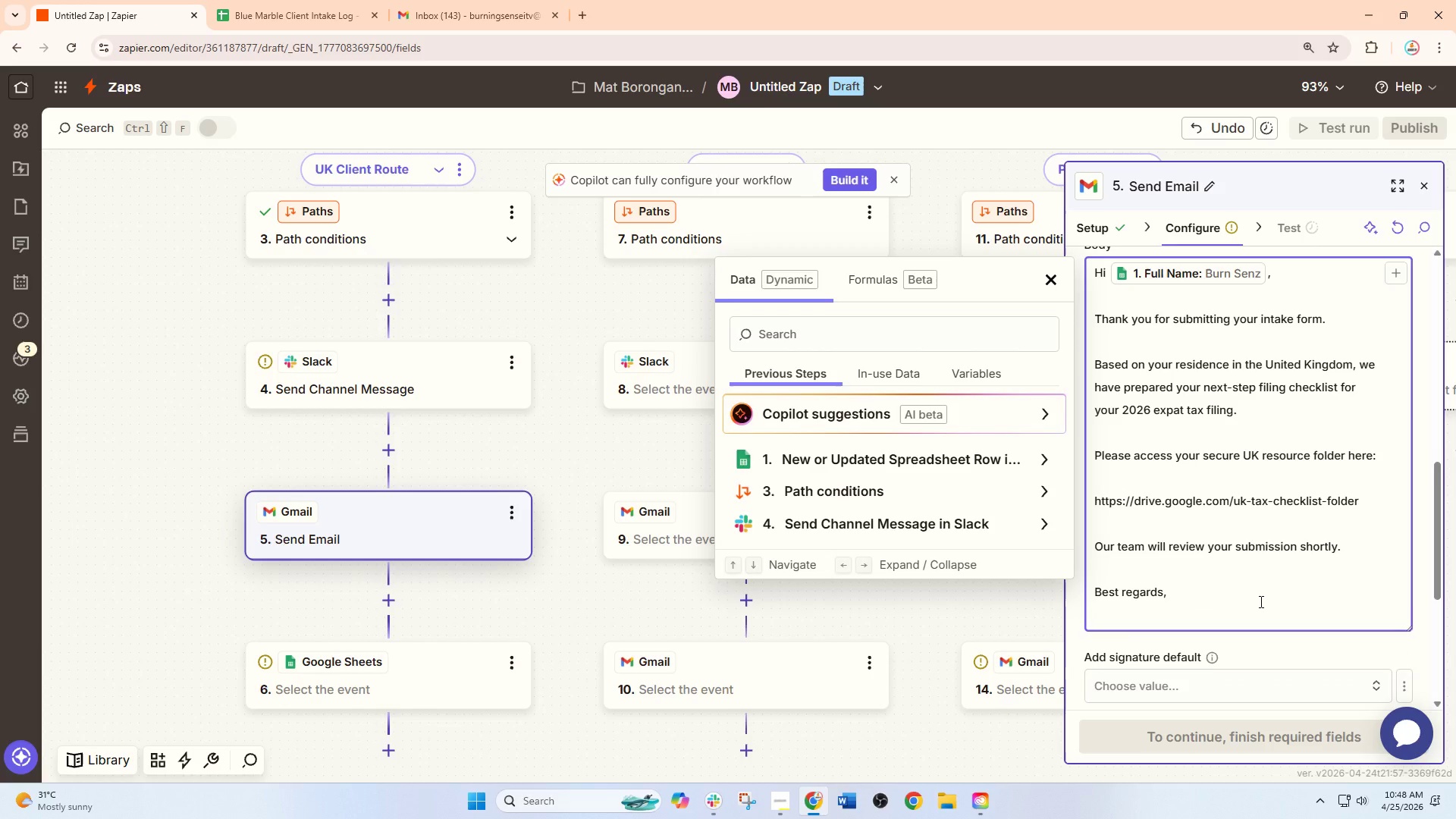 
type(Blue Marble Expat Tax Services)
 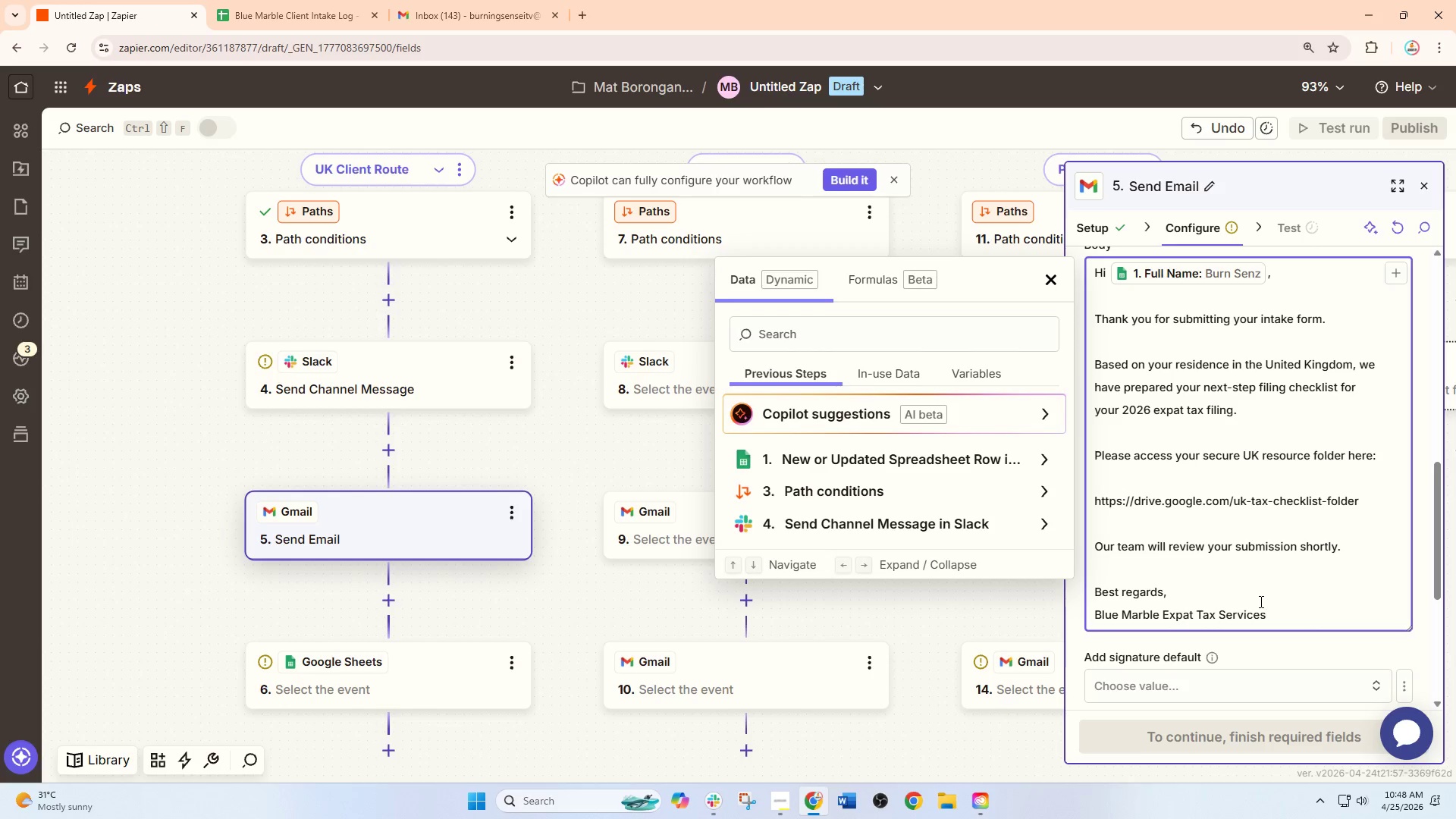 
wait(5.33)
 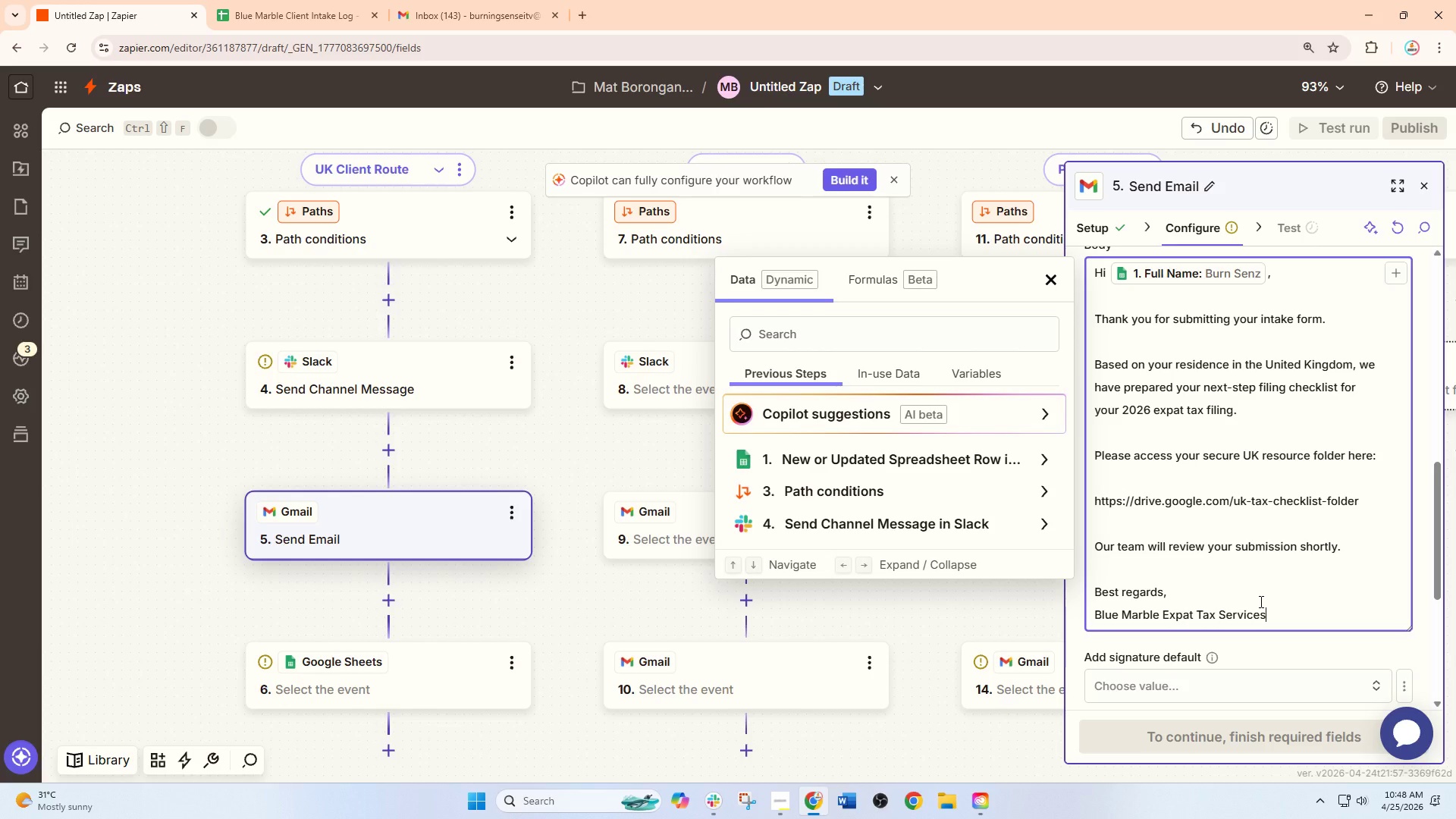 
scroll: coordinate [1278, 600], scroll_direction: down, amount: 1.0
 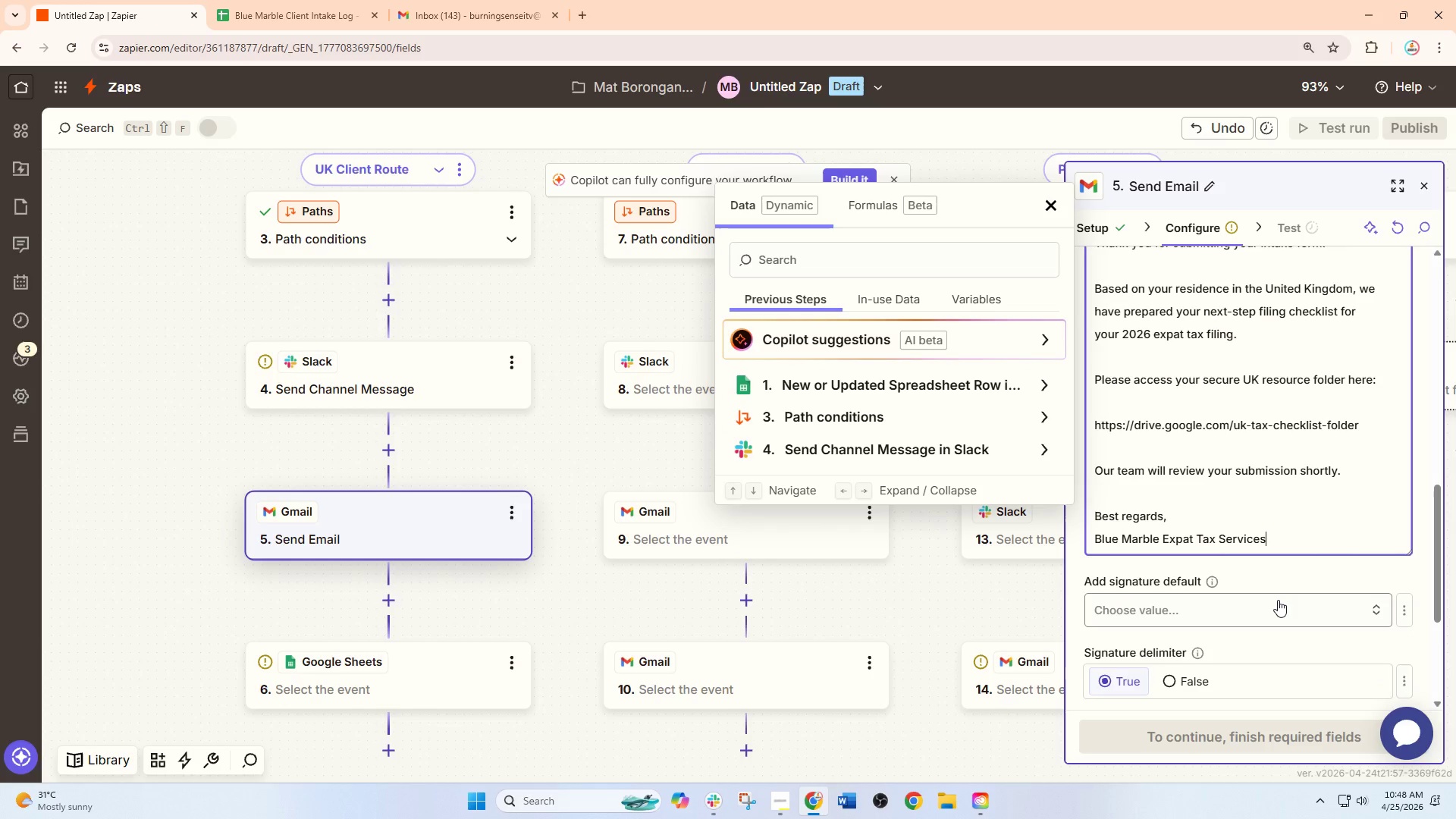 
scroll: coordinate [1278, 600], scroll_direction: up, amount: 3.0
 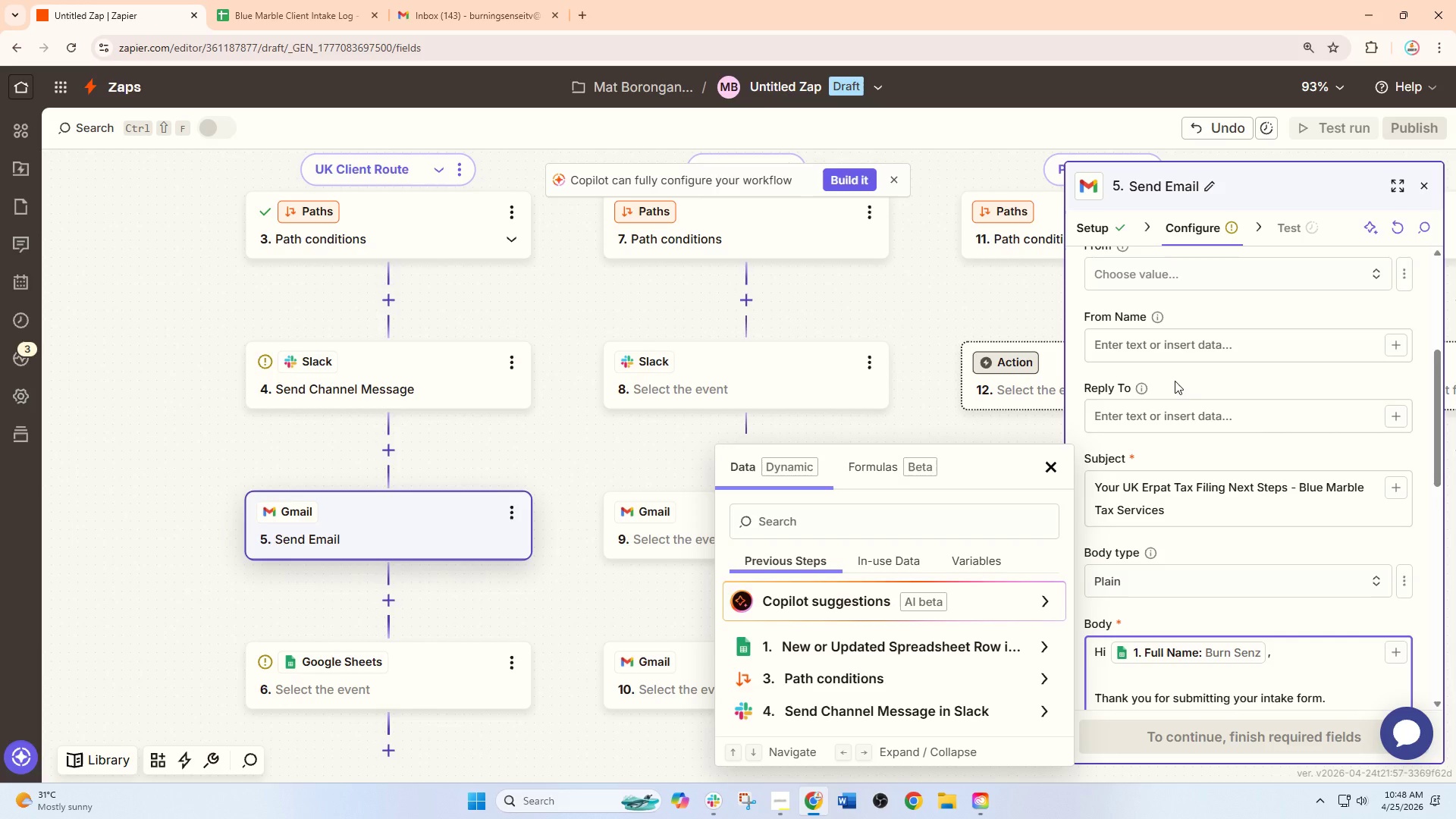 
scroll: coordinate [1252, 519], scroll_direction: down, amount: 10.0
 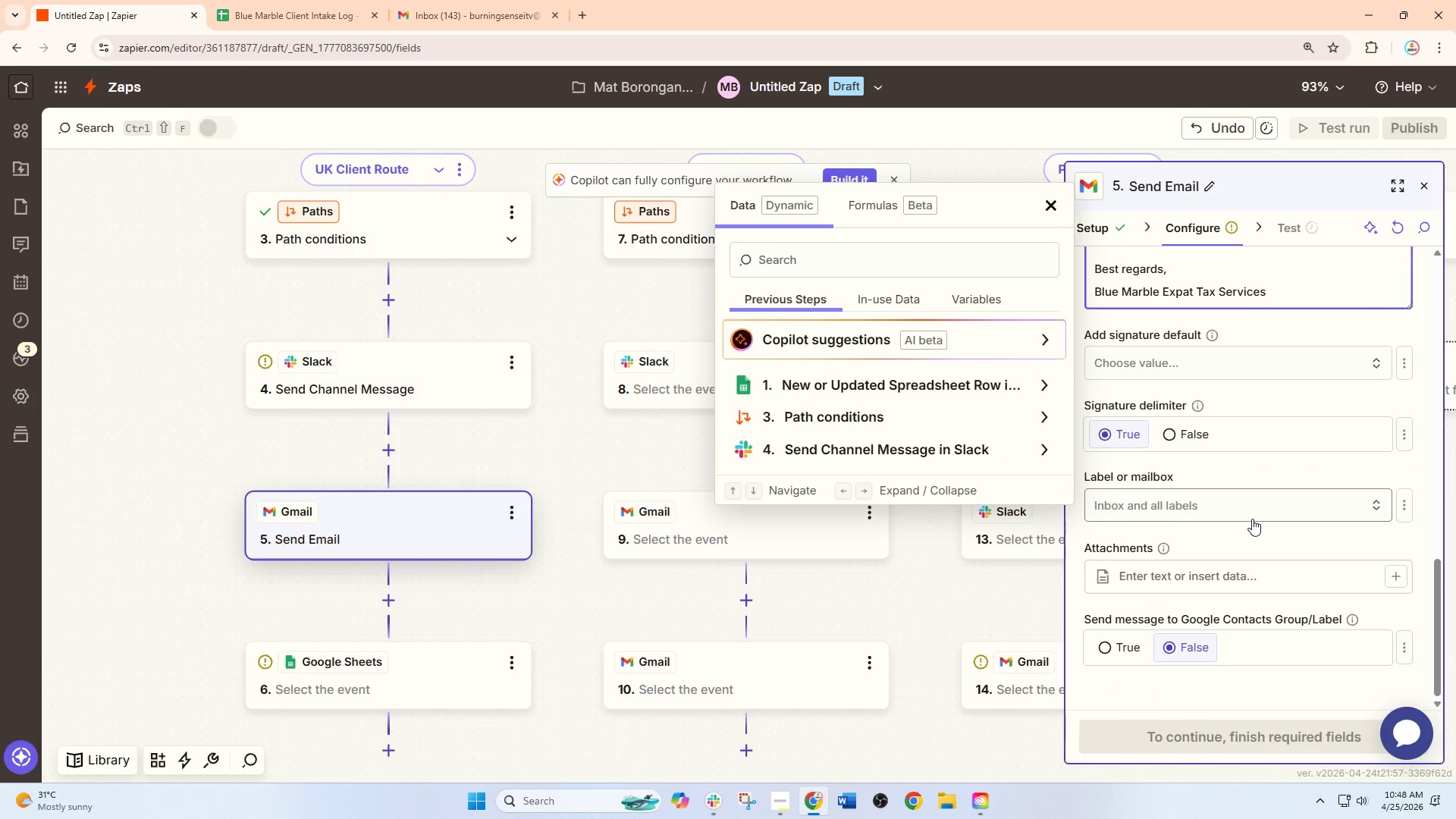 
scroll: coordinate [1252, 519], scroll_direction: up, amount: 6.0
 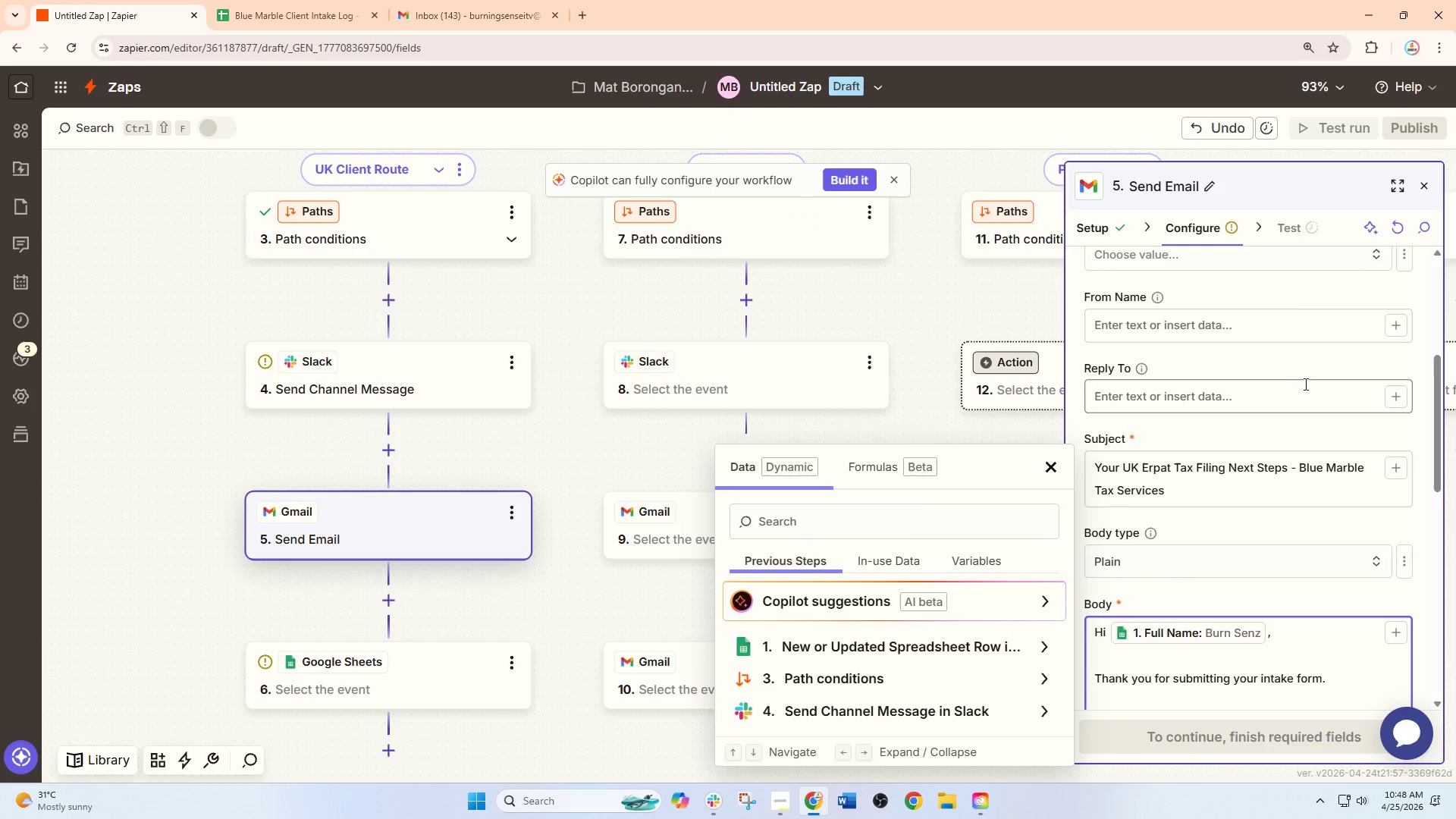 
left_click([1208, 322])
 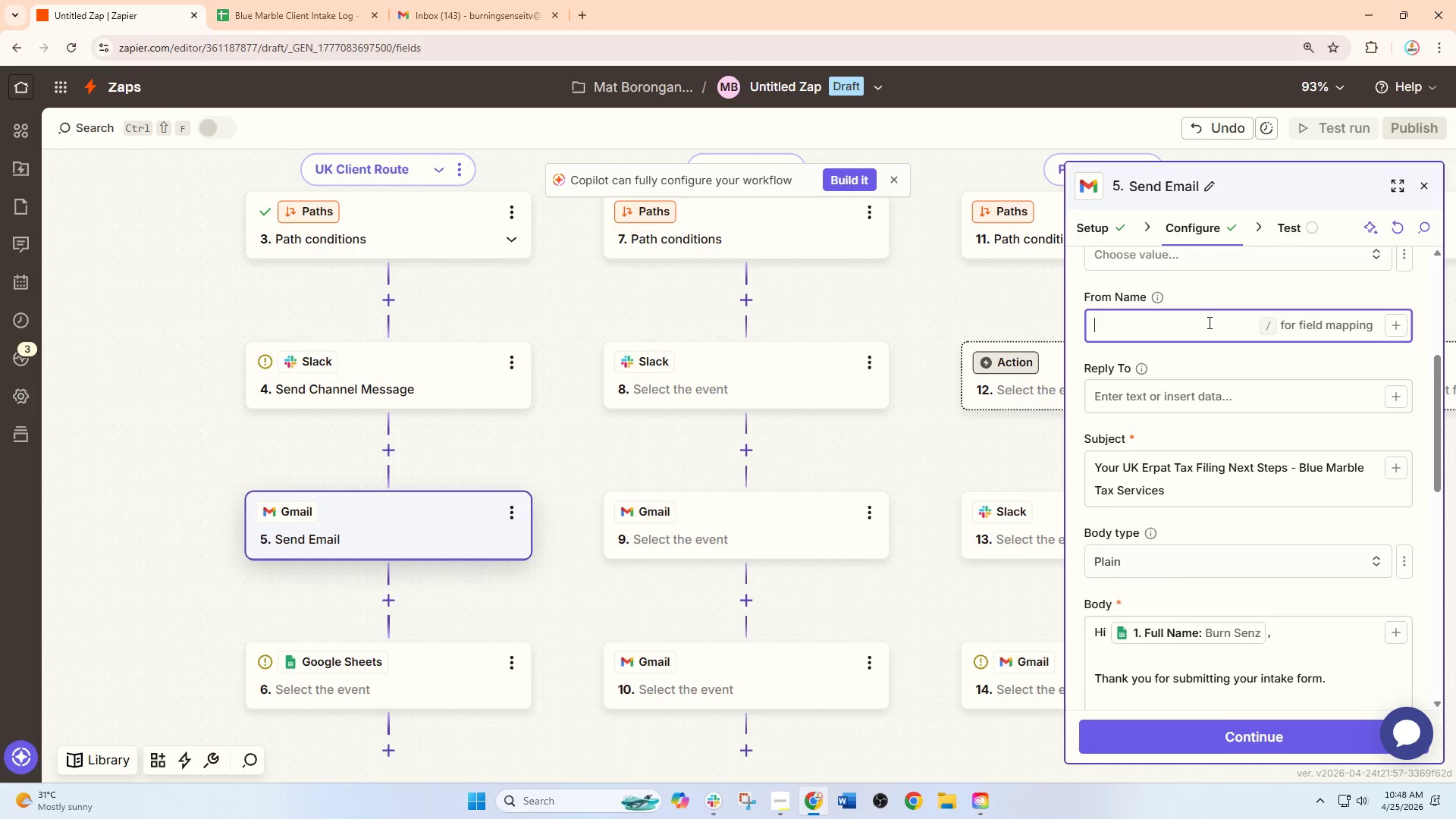 
type(/blue)
 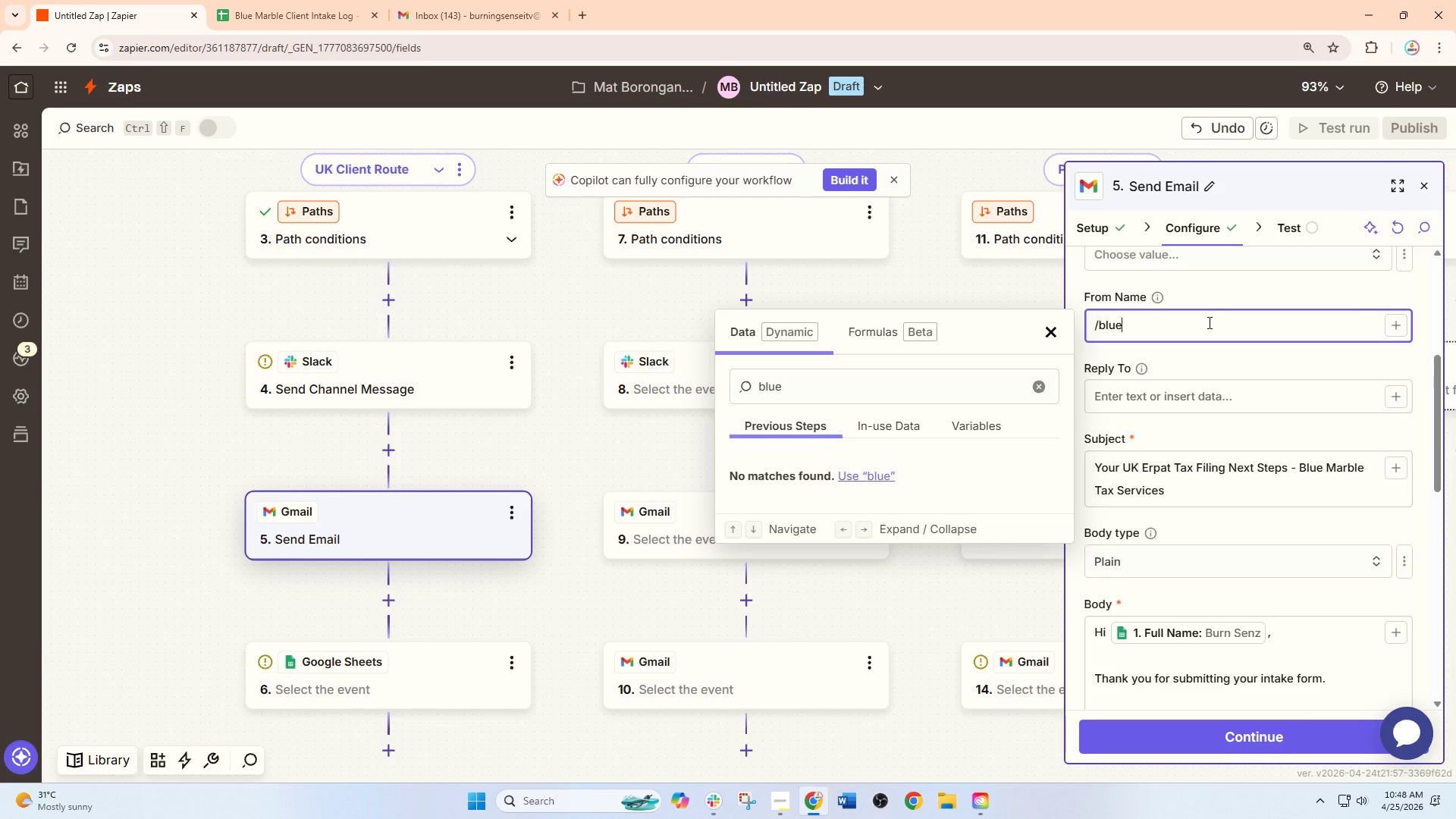 
hold_key(key=Backspace, duration=0.91)
 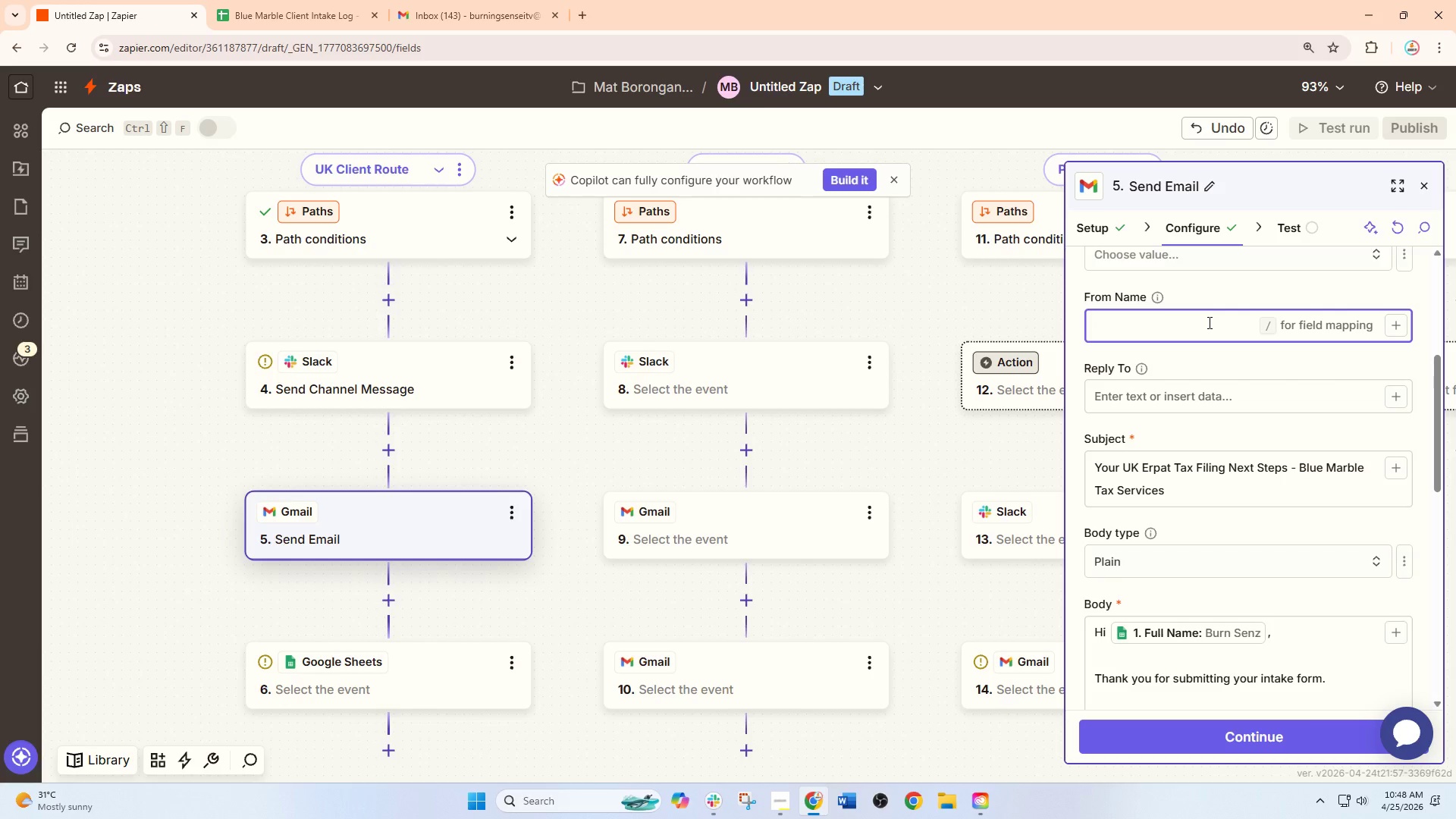 
wait(7.31)
 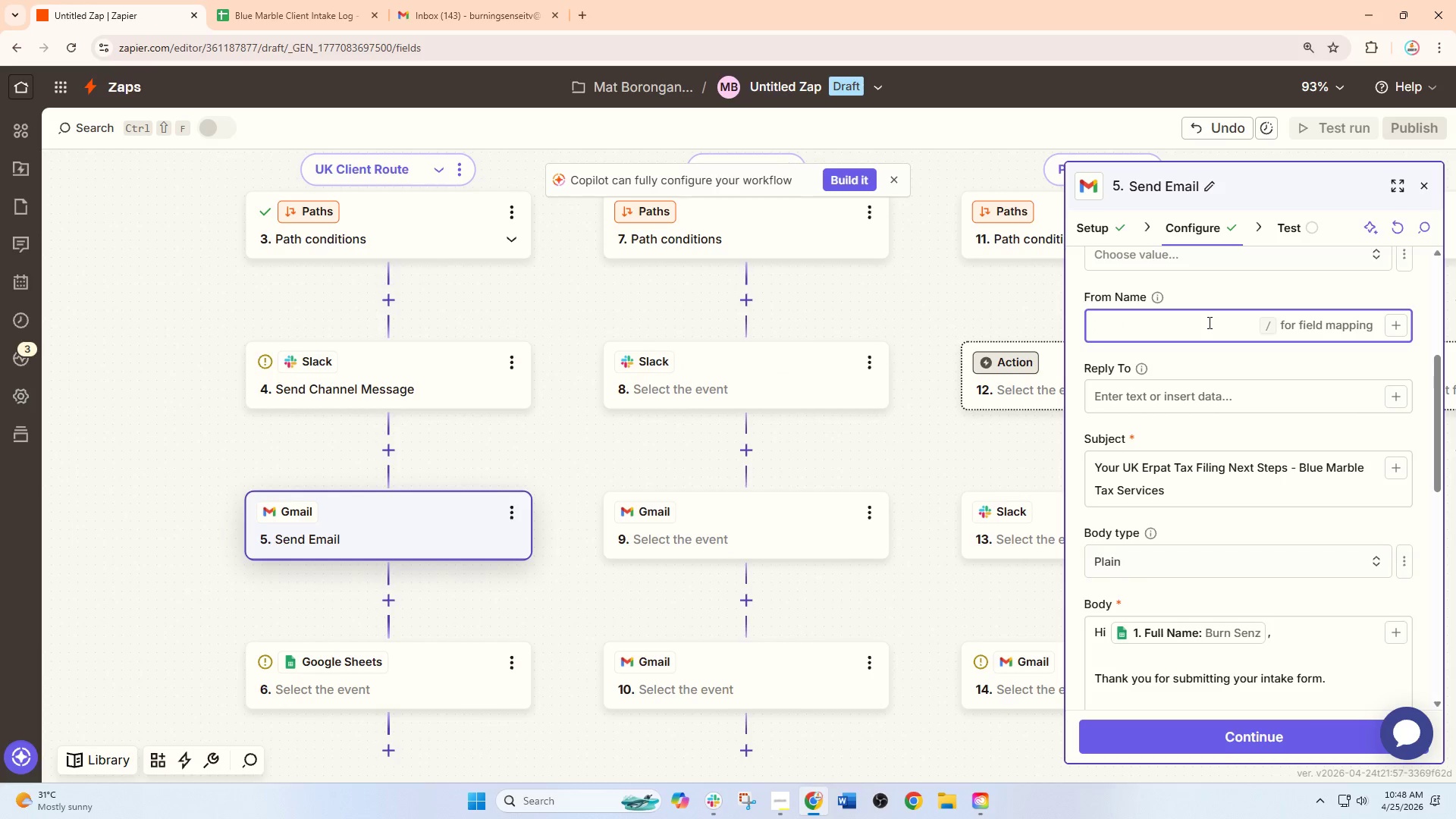 
scroll: coordinate [1209, 507], scroll_direction: down, amount: 4.0
 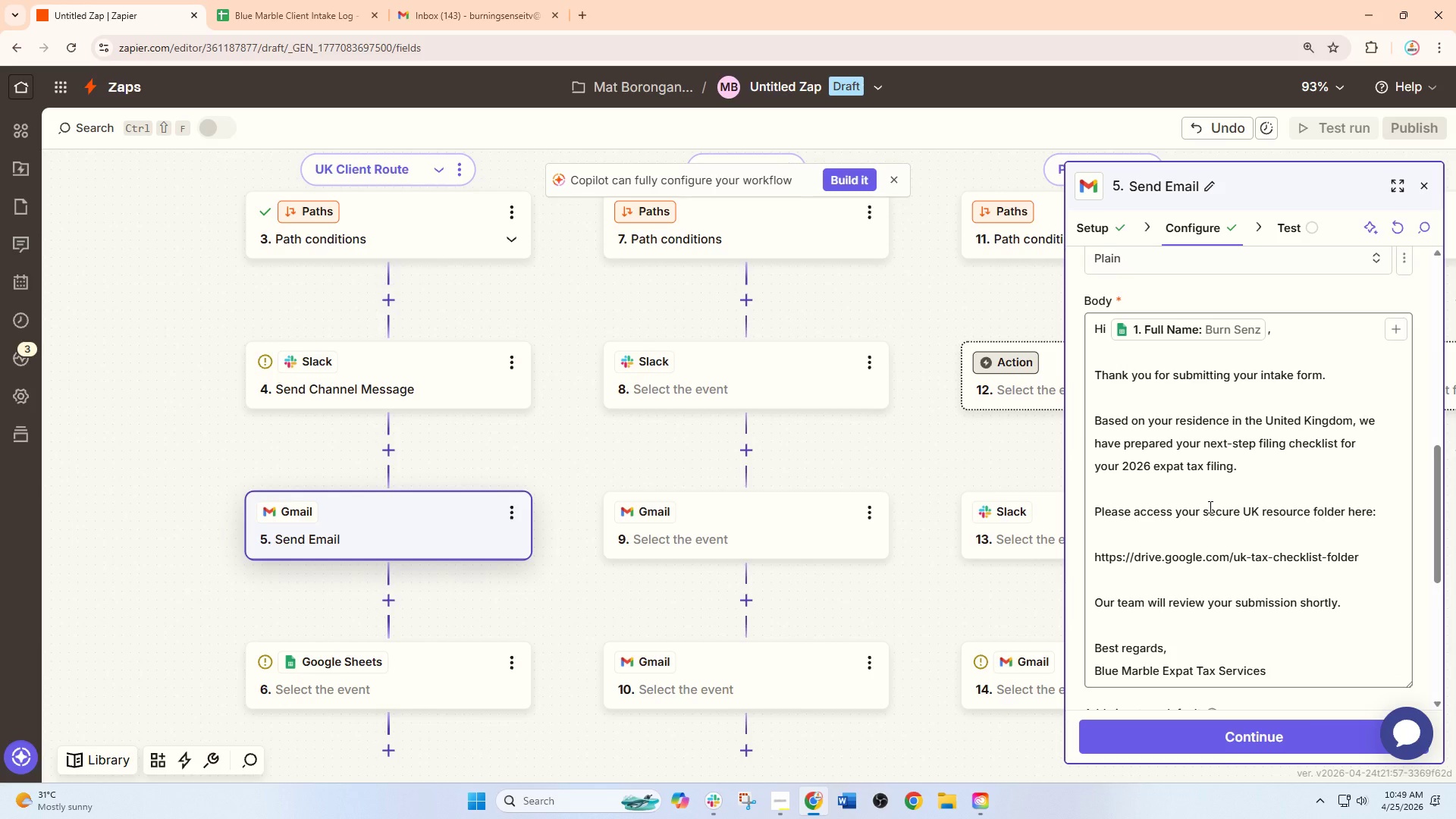 
scroll: coordinate [1163, 416], scroll_direction: up, amount: 4.0
 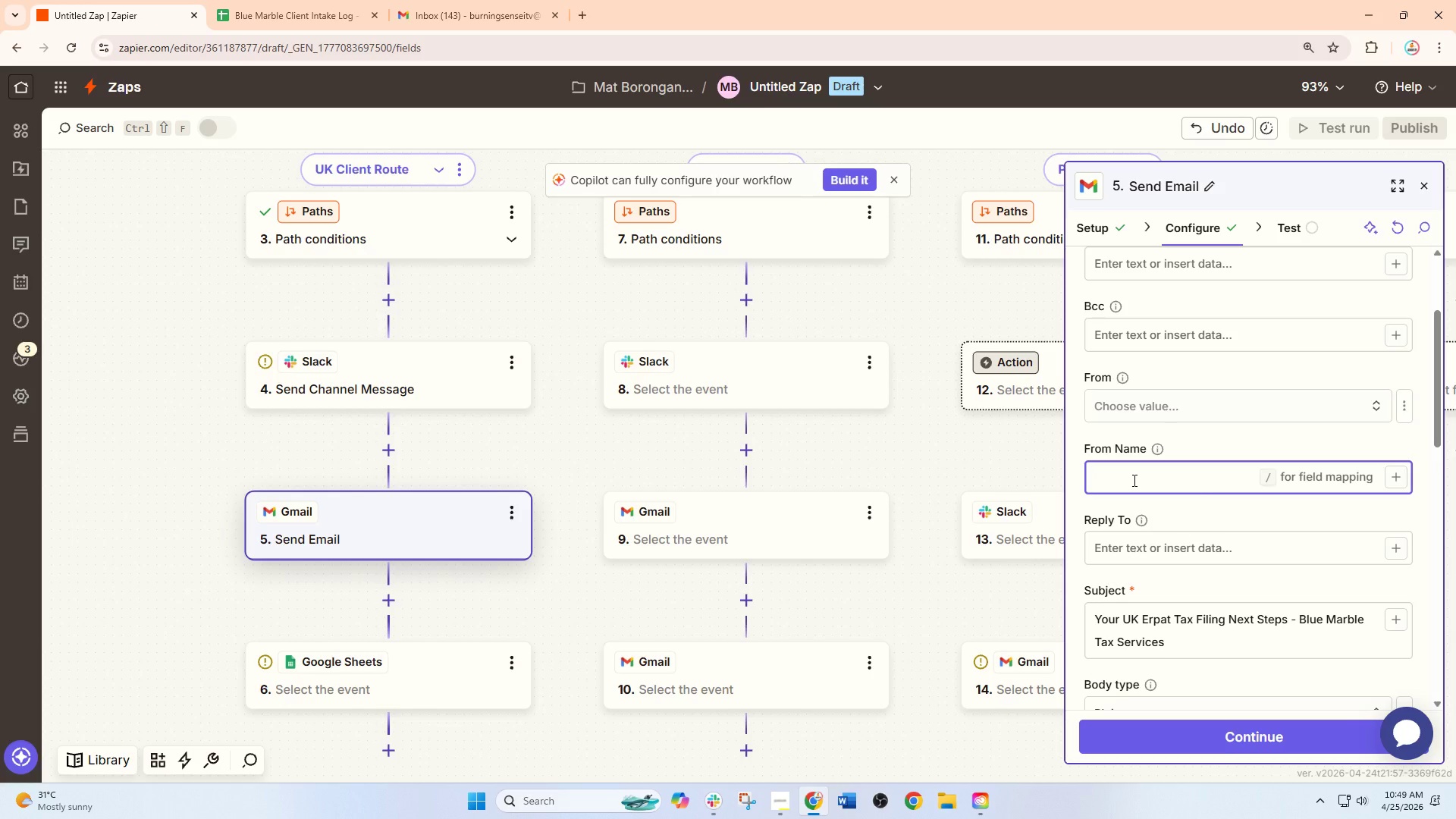 
left_click([1133, 480])
 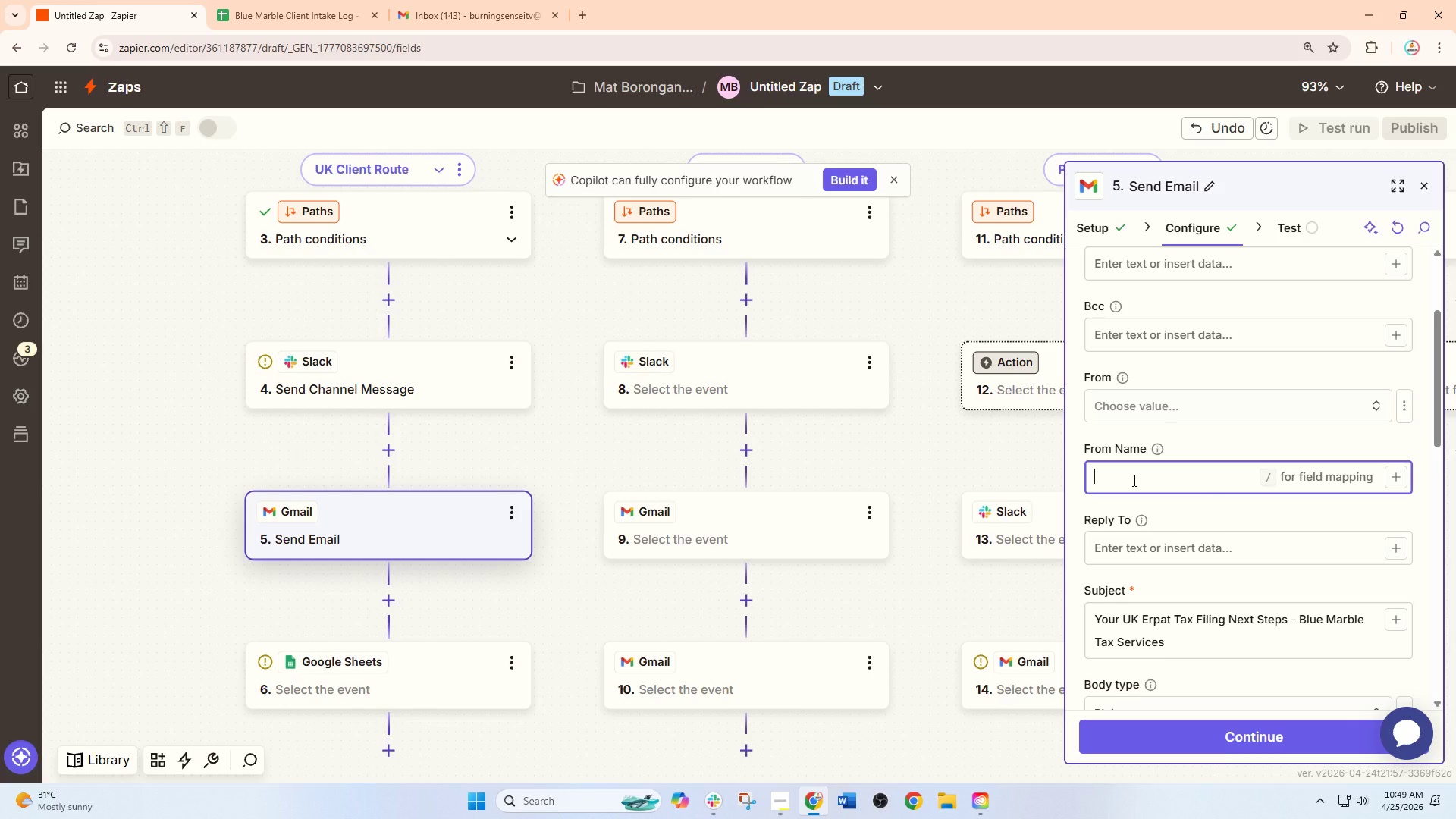 
wait(11.81)
 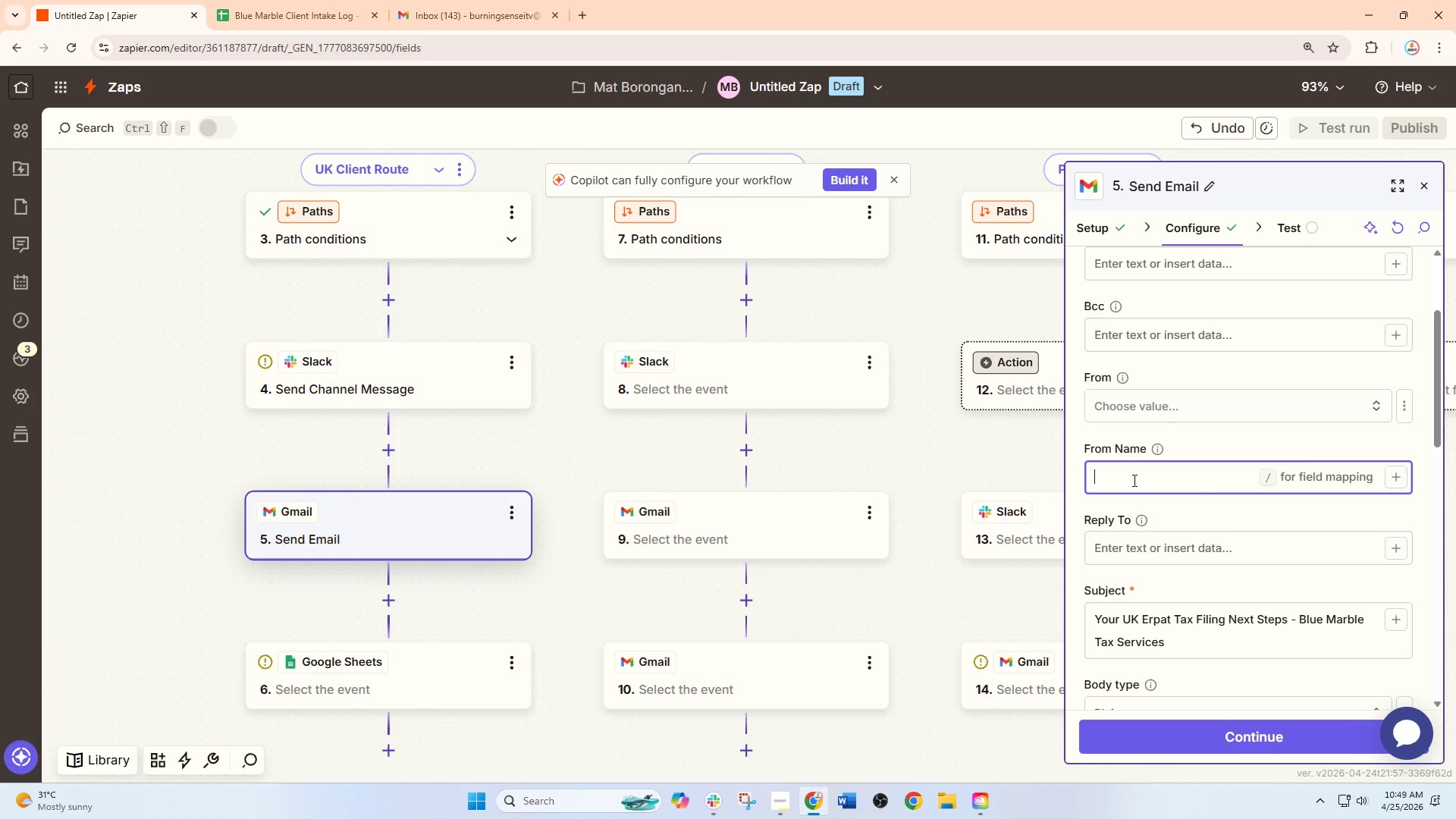 
left_click([1230, 732])
 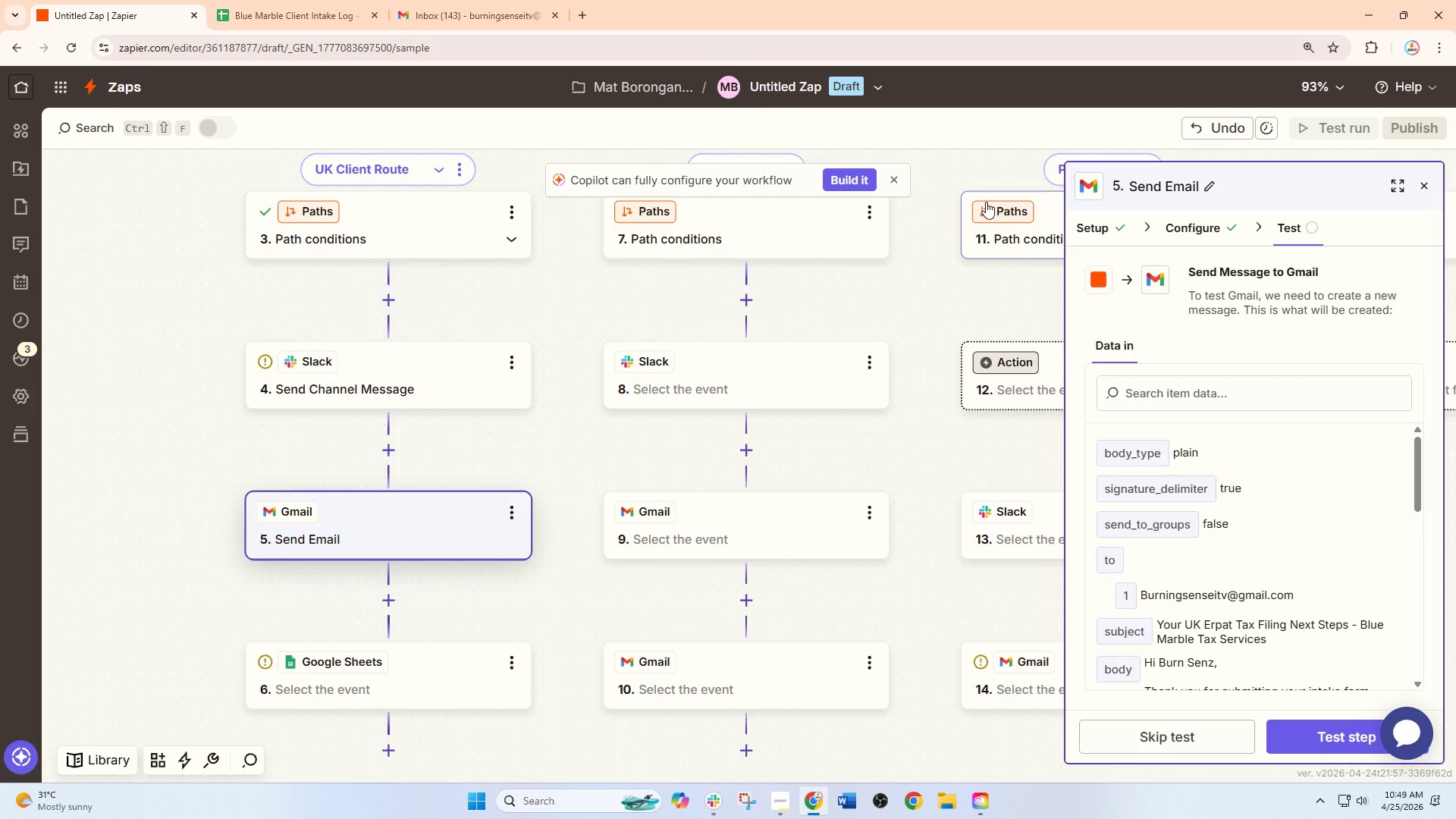 
wait(5.5)
 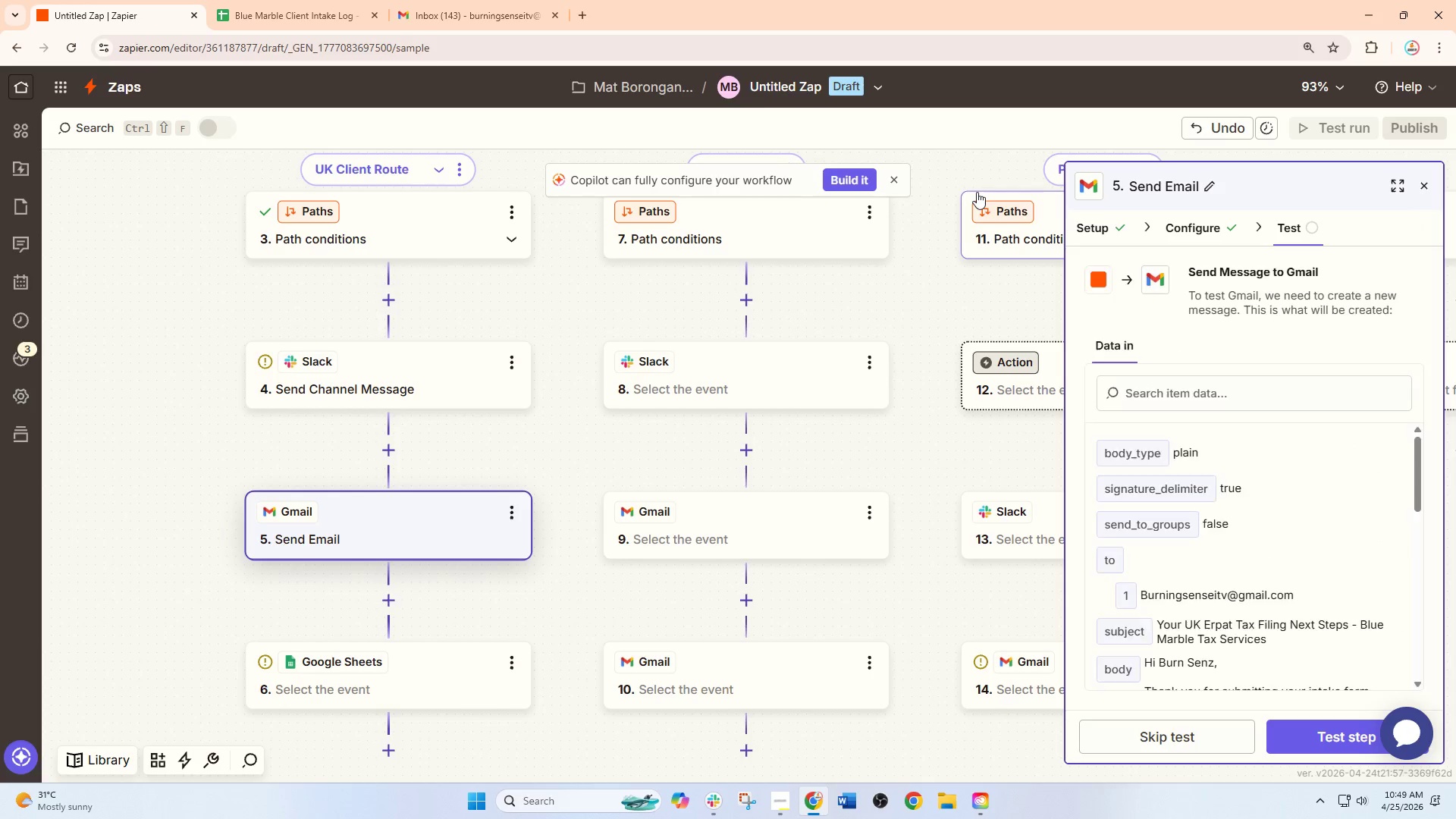 
scroll: coordinate [847, 405], scroll_direction: down, amount: 1.0
 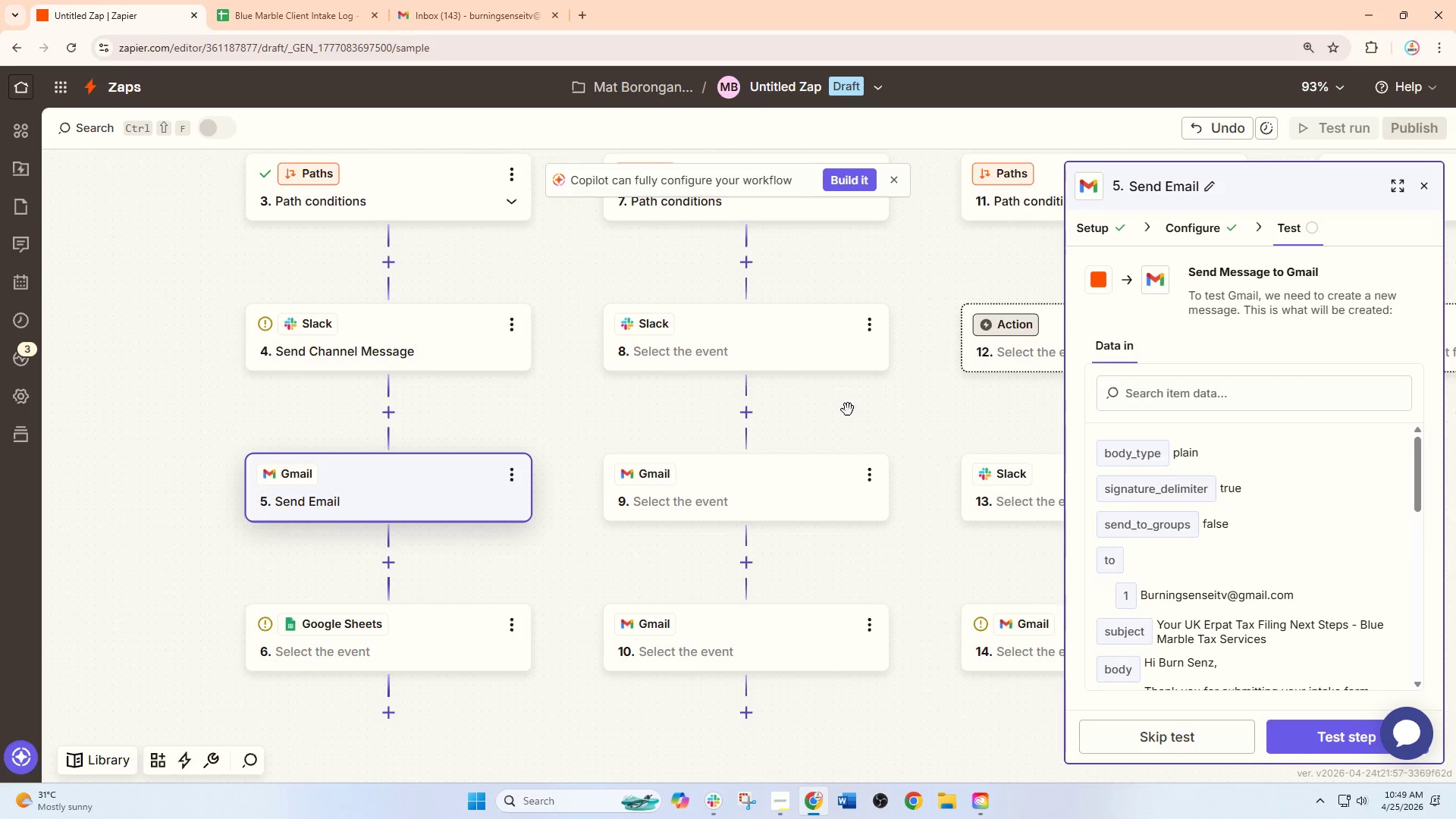 
mouse_move([1125, 541])
 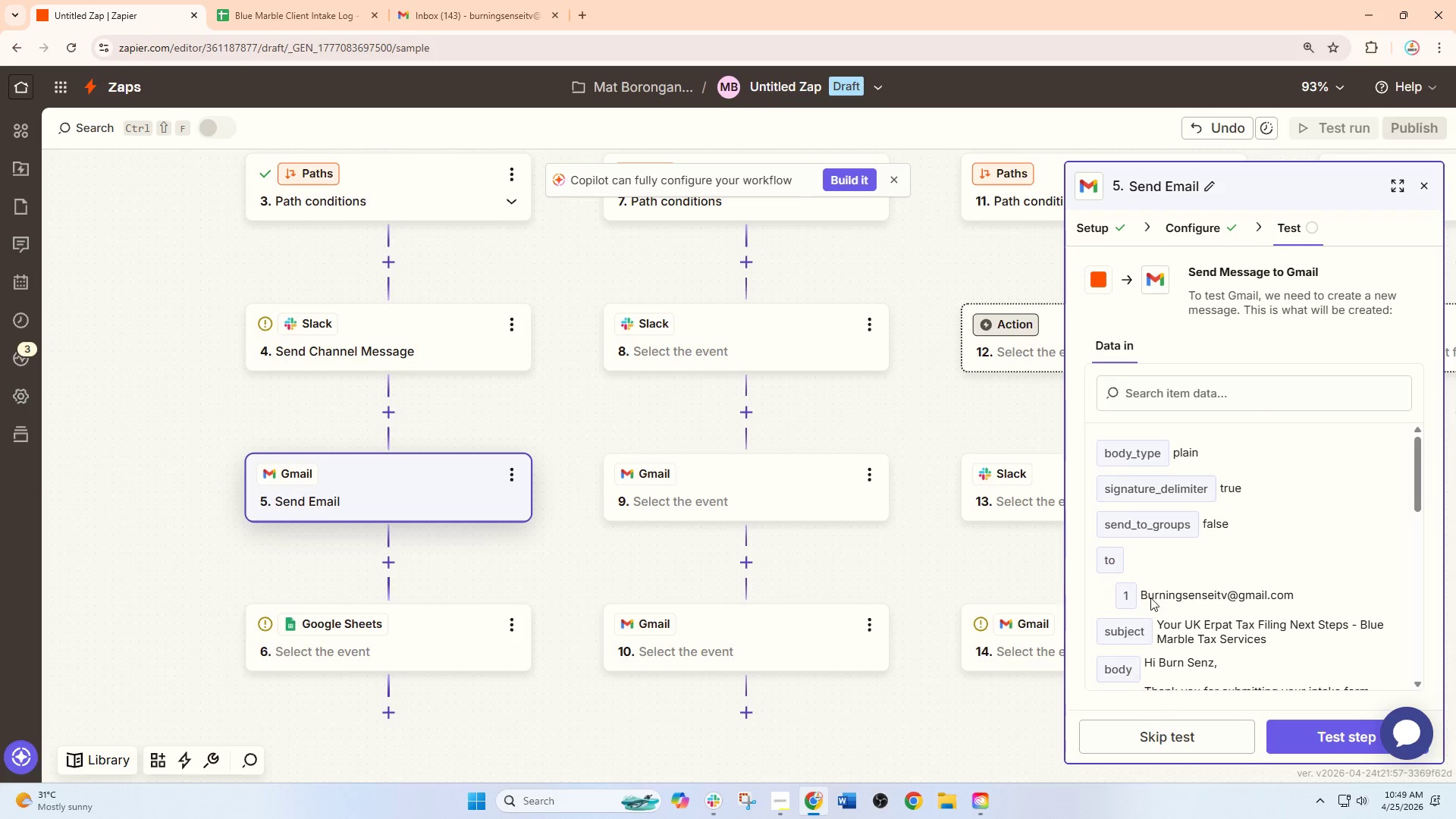 
scroll: coordinate [1187, 565], scroll_direction: down, amount: 1.0
 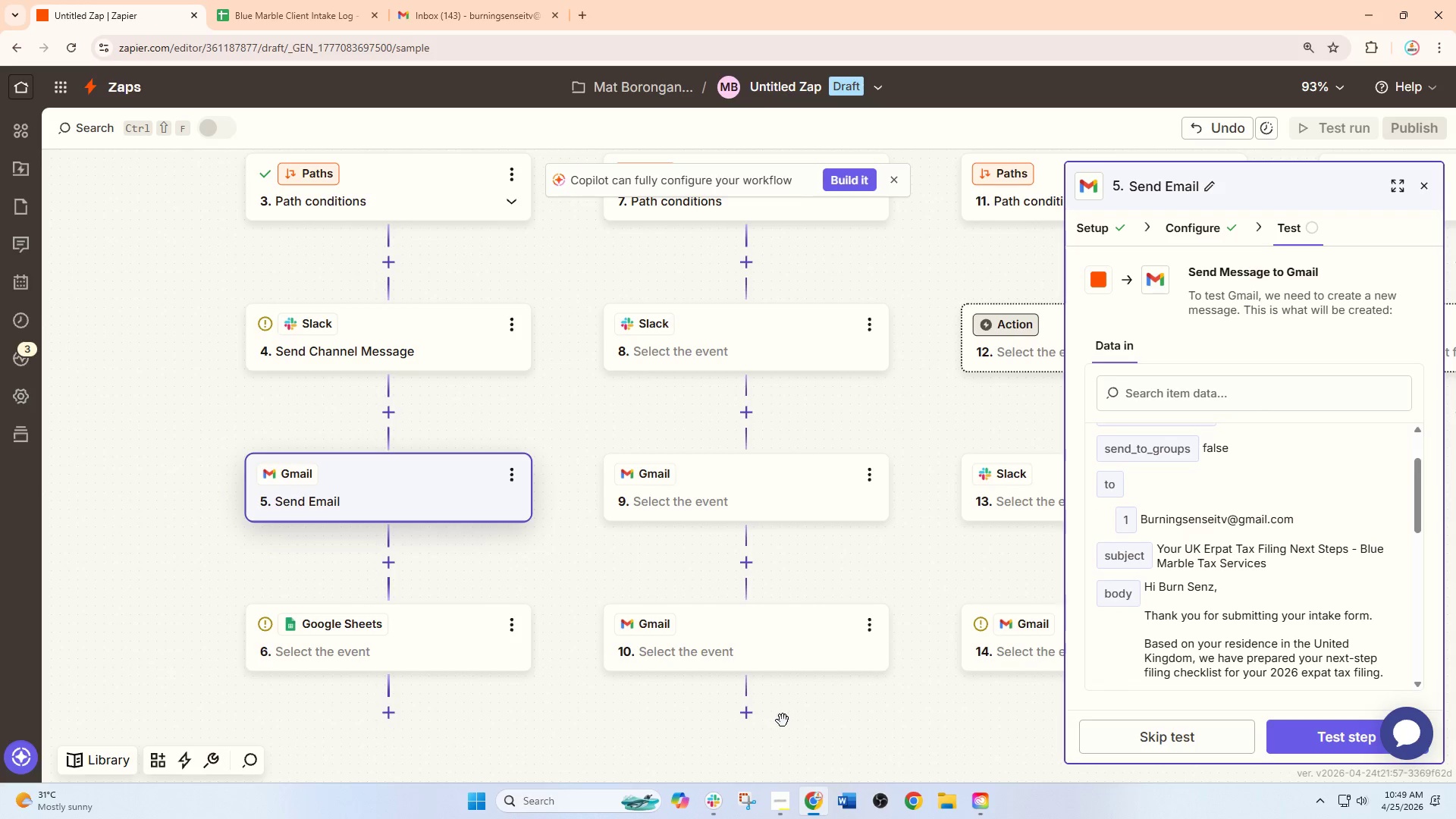 
left_click_drag(start_coordinate=[711, 598], to_coordinate=[531, 541])
 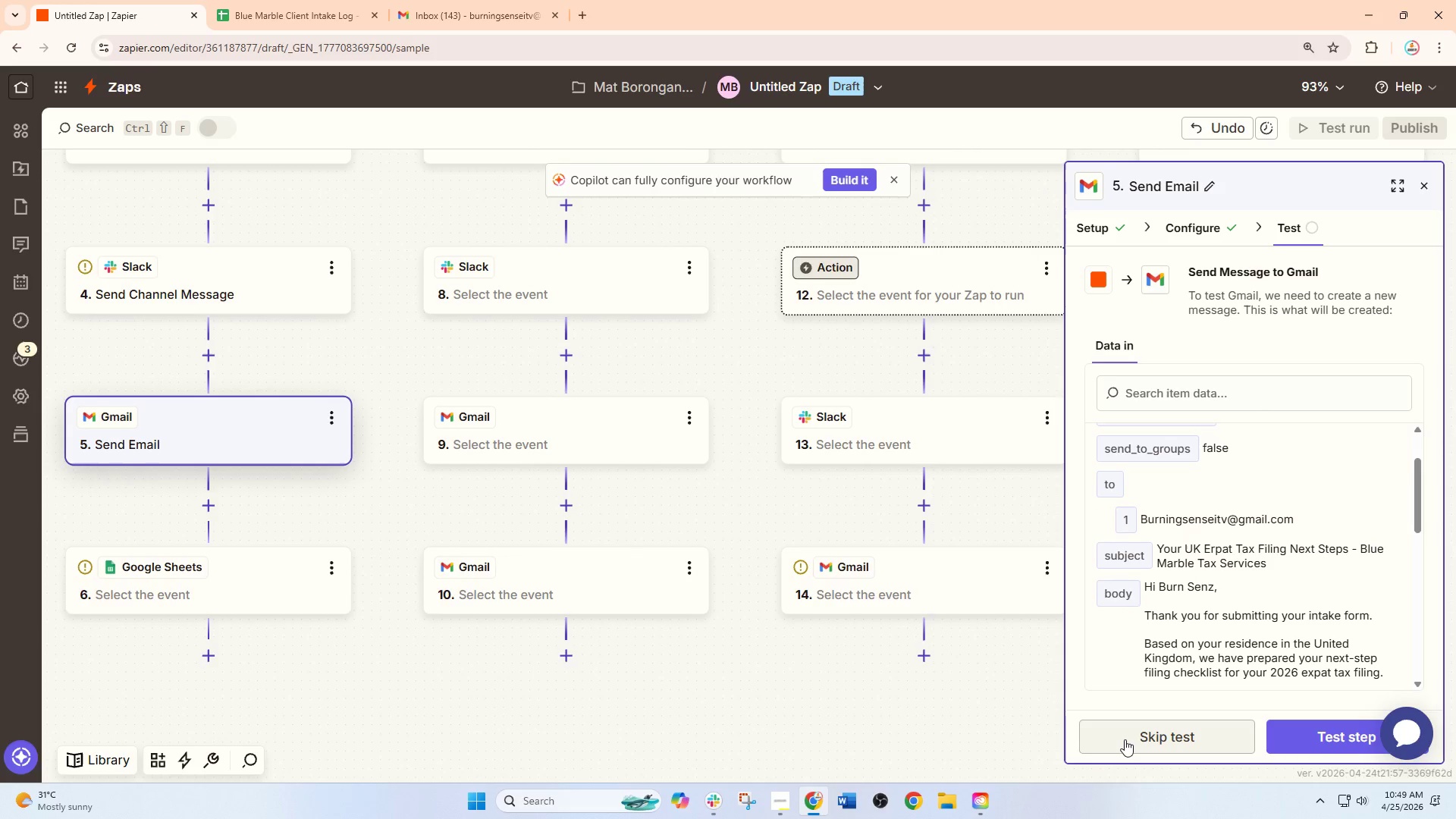 
left_click([1125, 739])
 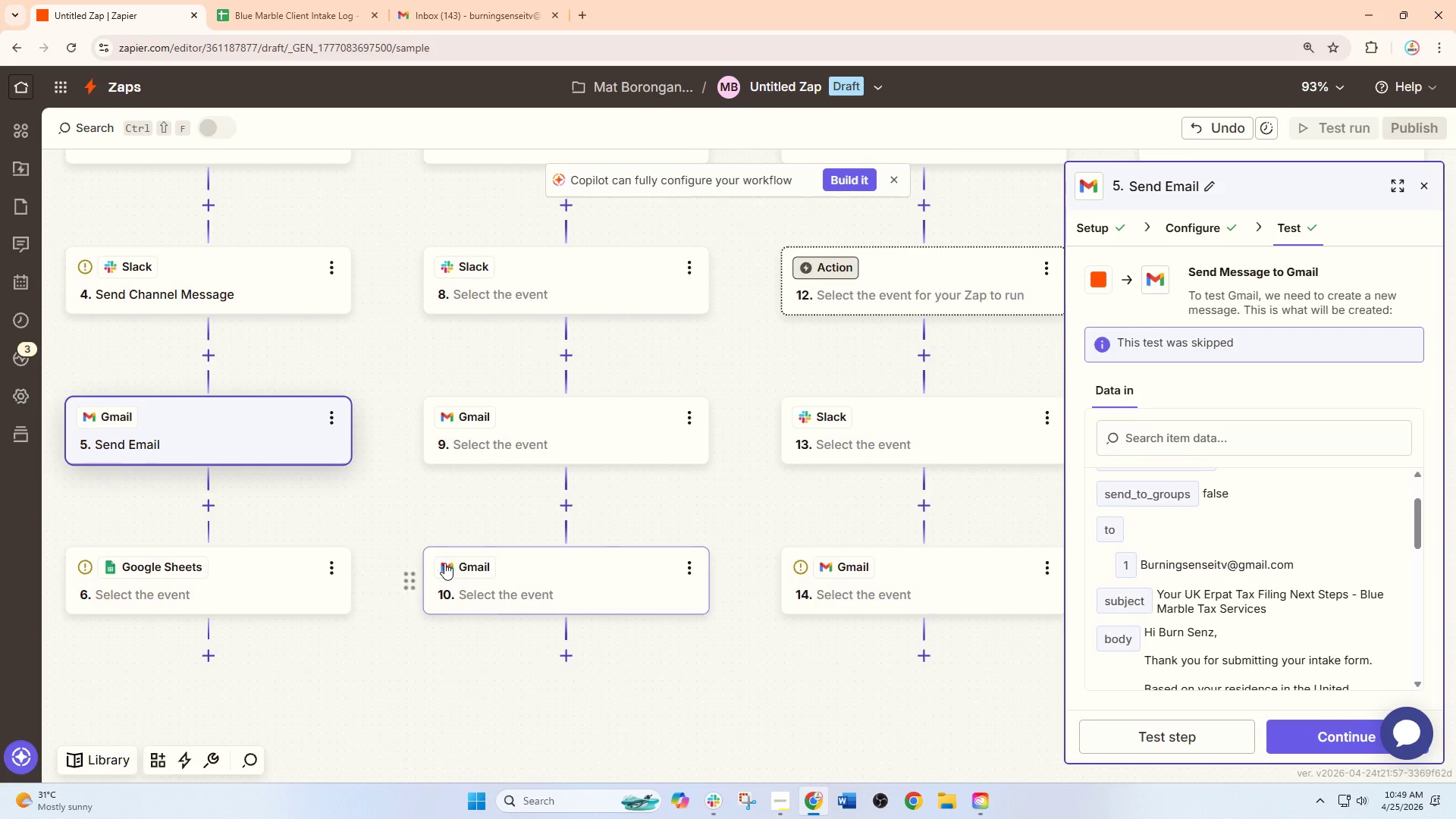 
scroll: coordinate [814, 584], scroll_direction: up, amount: 4.0
 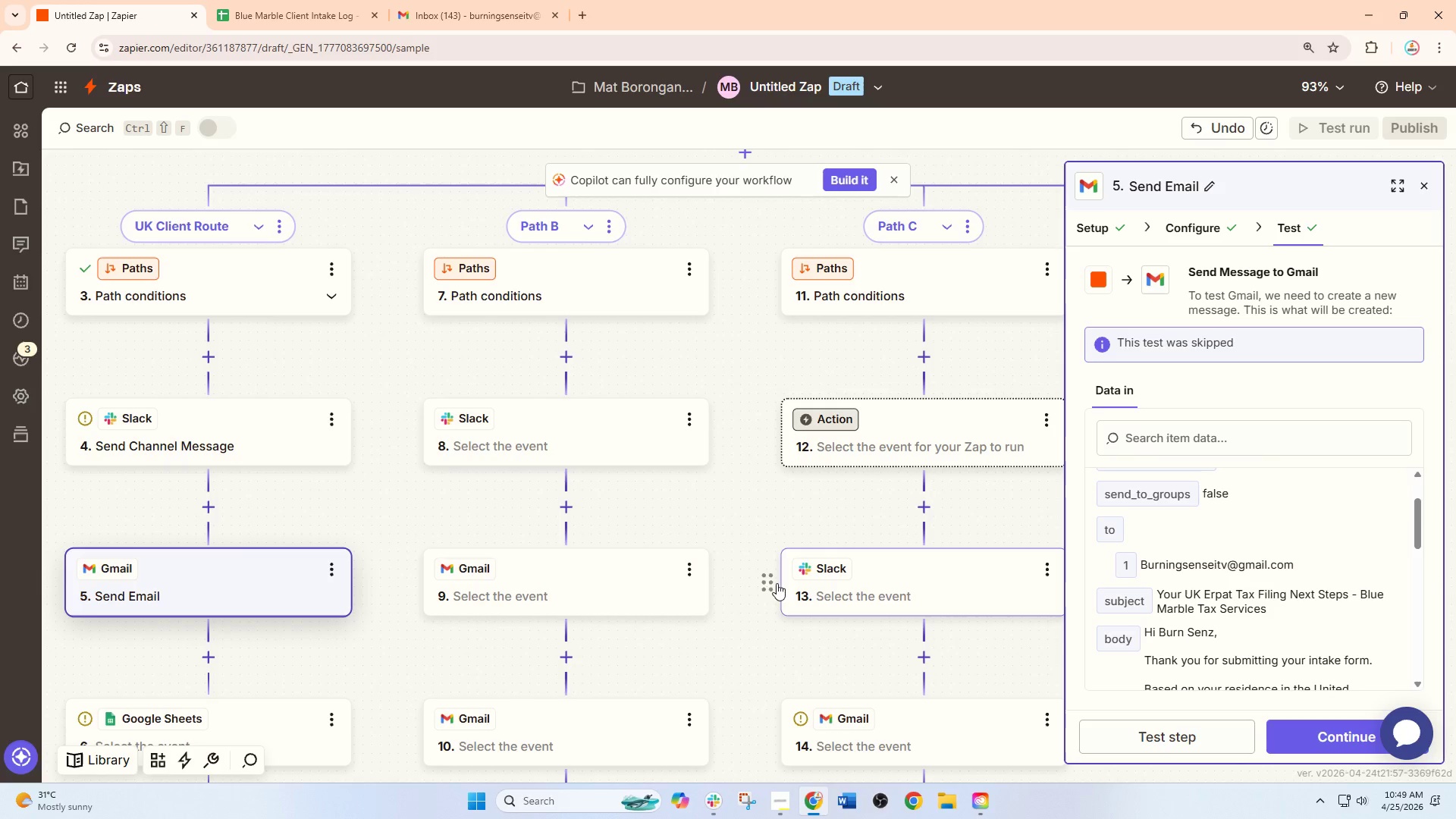 
left_click_drag(start_coordinate=[641, 491], to_coordinate=[493, 686])
 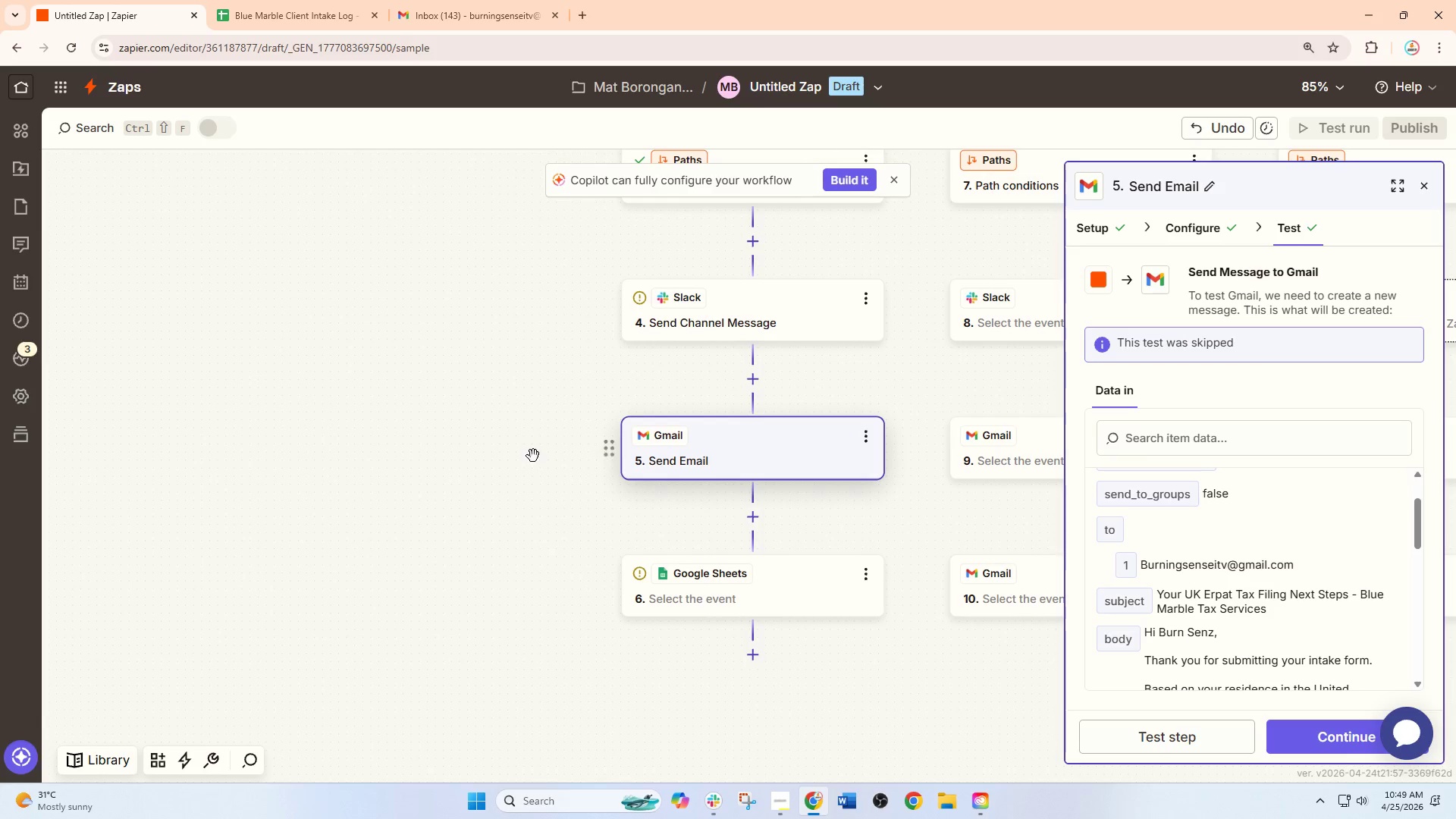 
left_click_drag(start_coordinate=[526, 443], to_coordinate=[431, 426])
 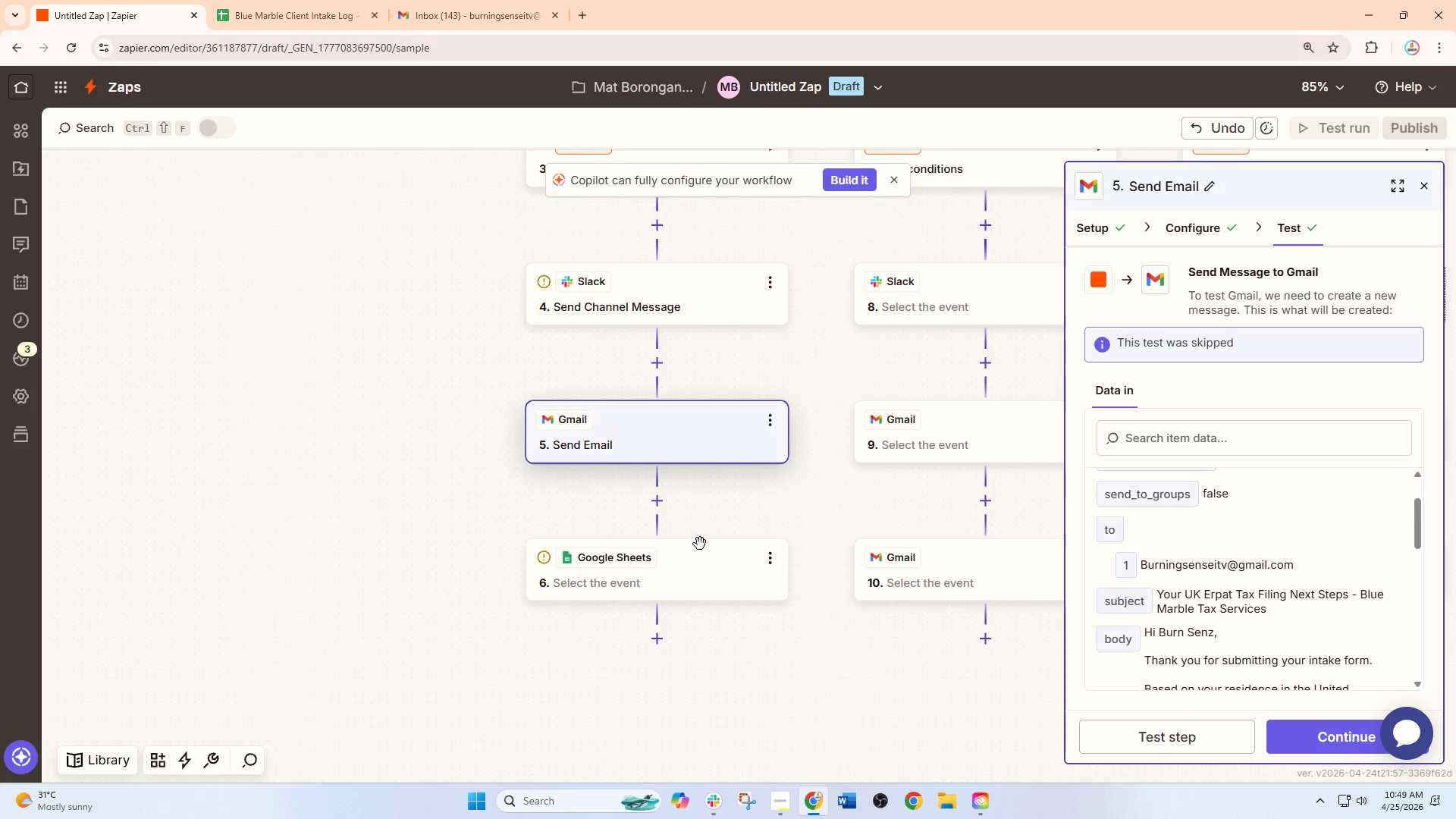 
wait(5.05)
 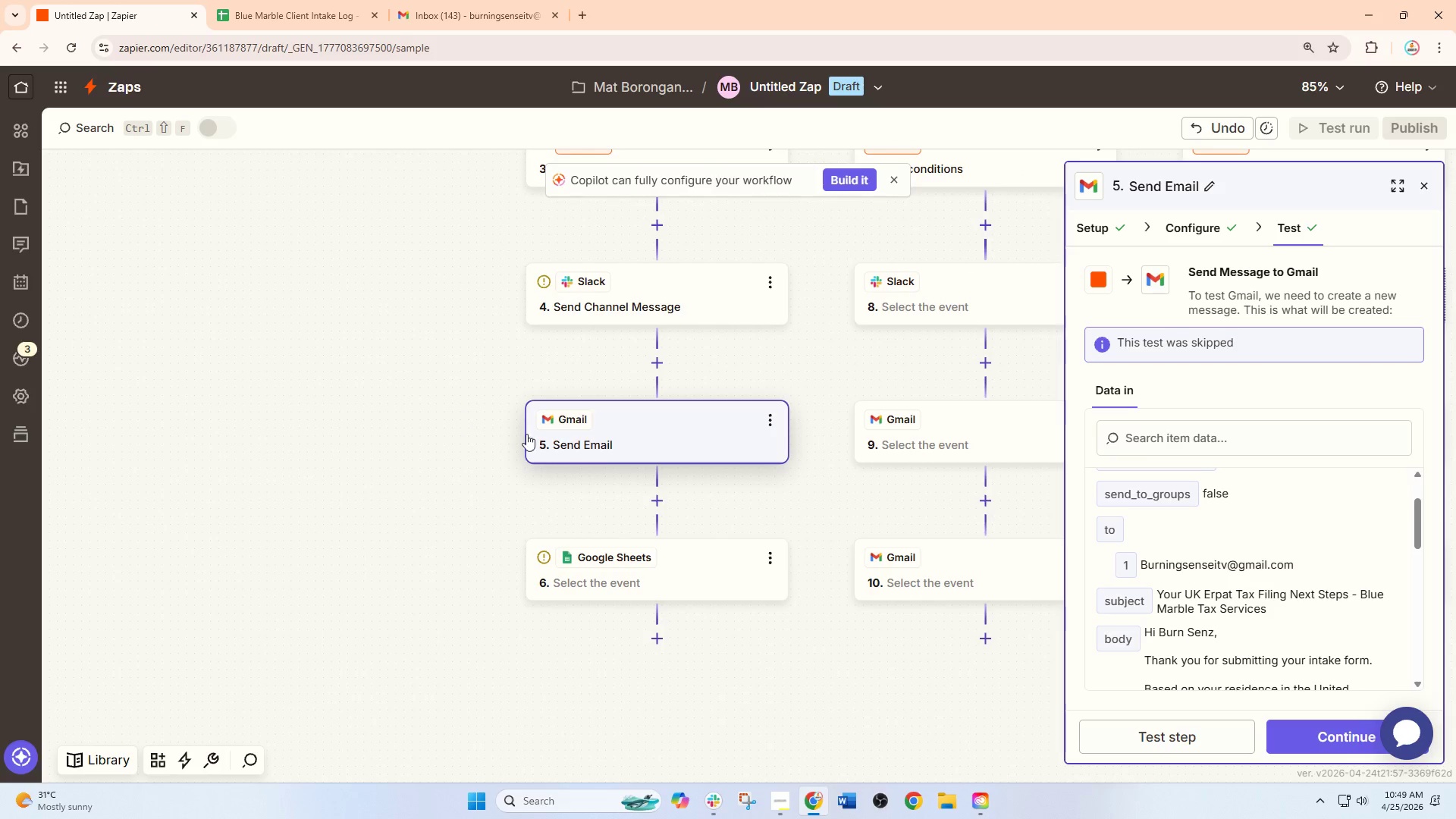 
left_click([632, 554])
 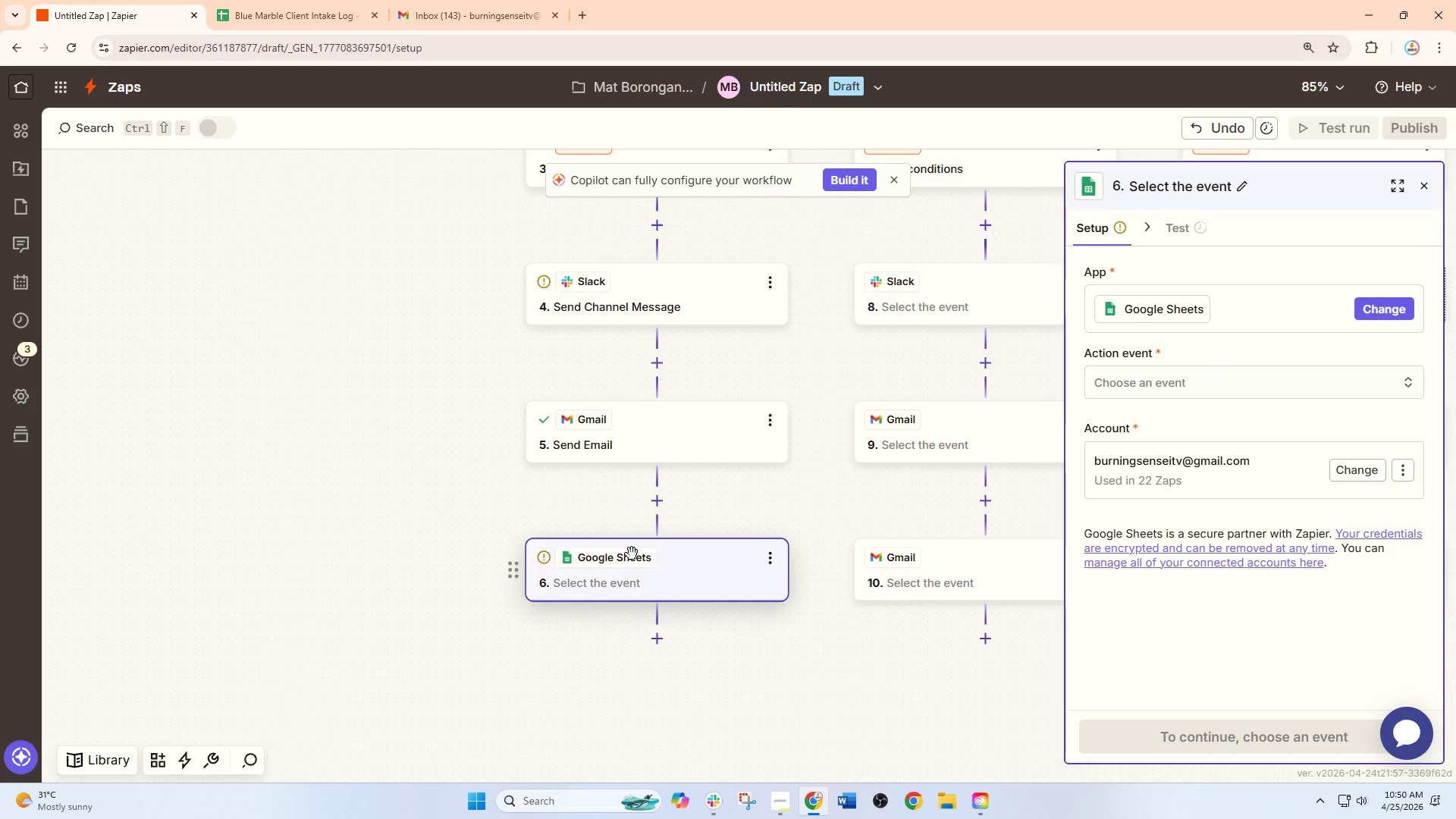 
left_click([1185, 369])
 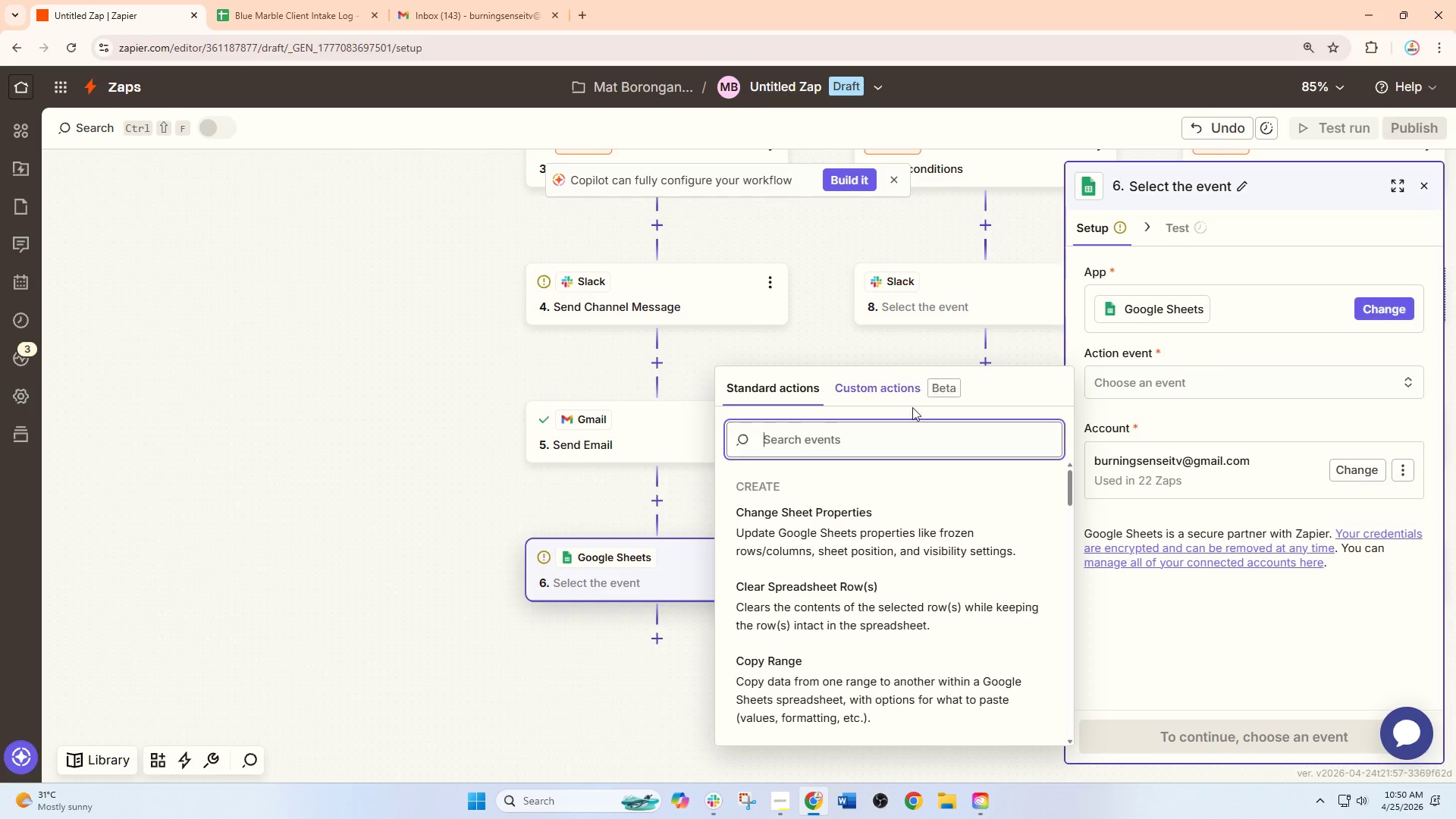 
type(up)
 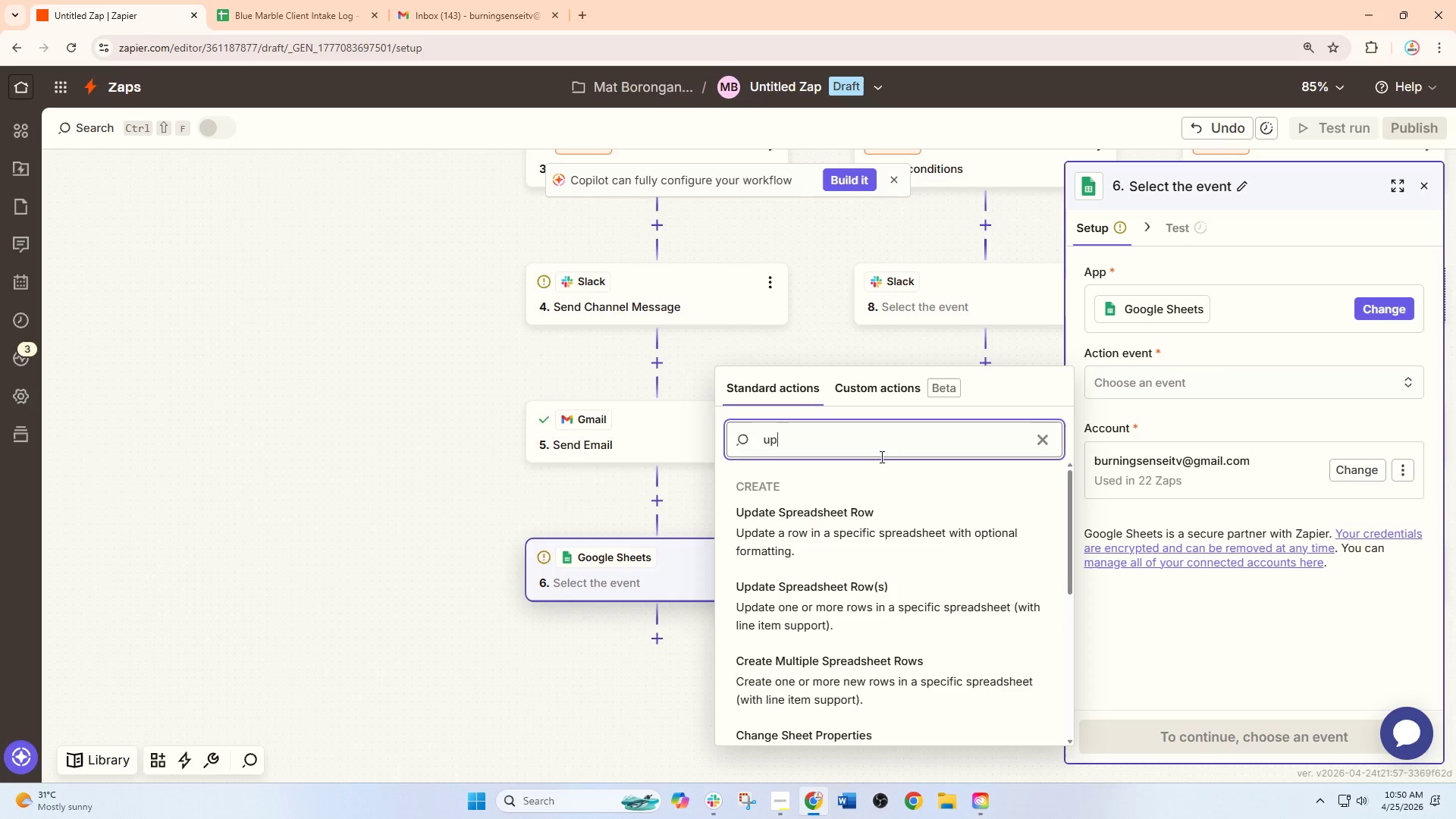 
left_click([829, 535])
 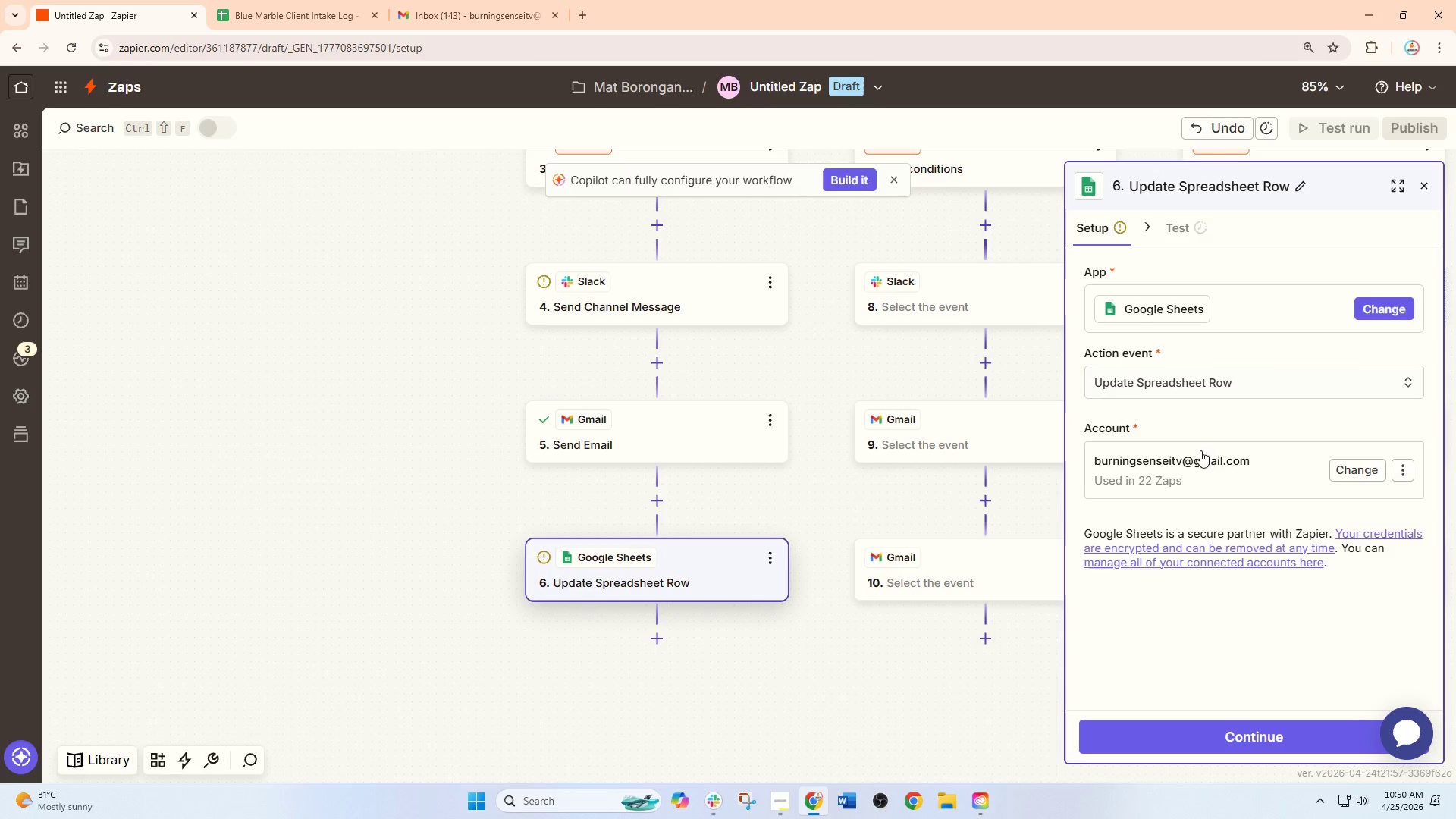 
scroll: coordinate [1220, 489], scroll_direction: down, amount: 1.0
 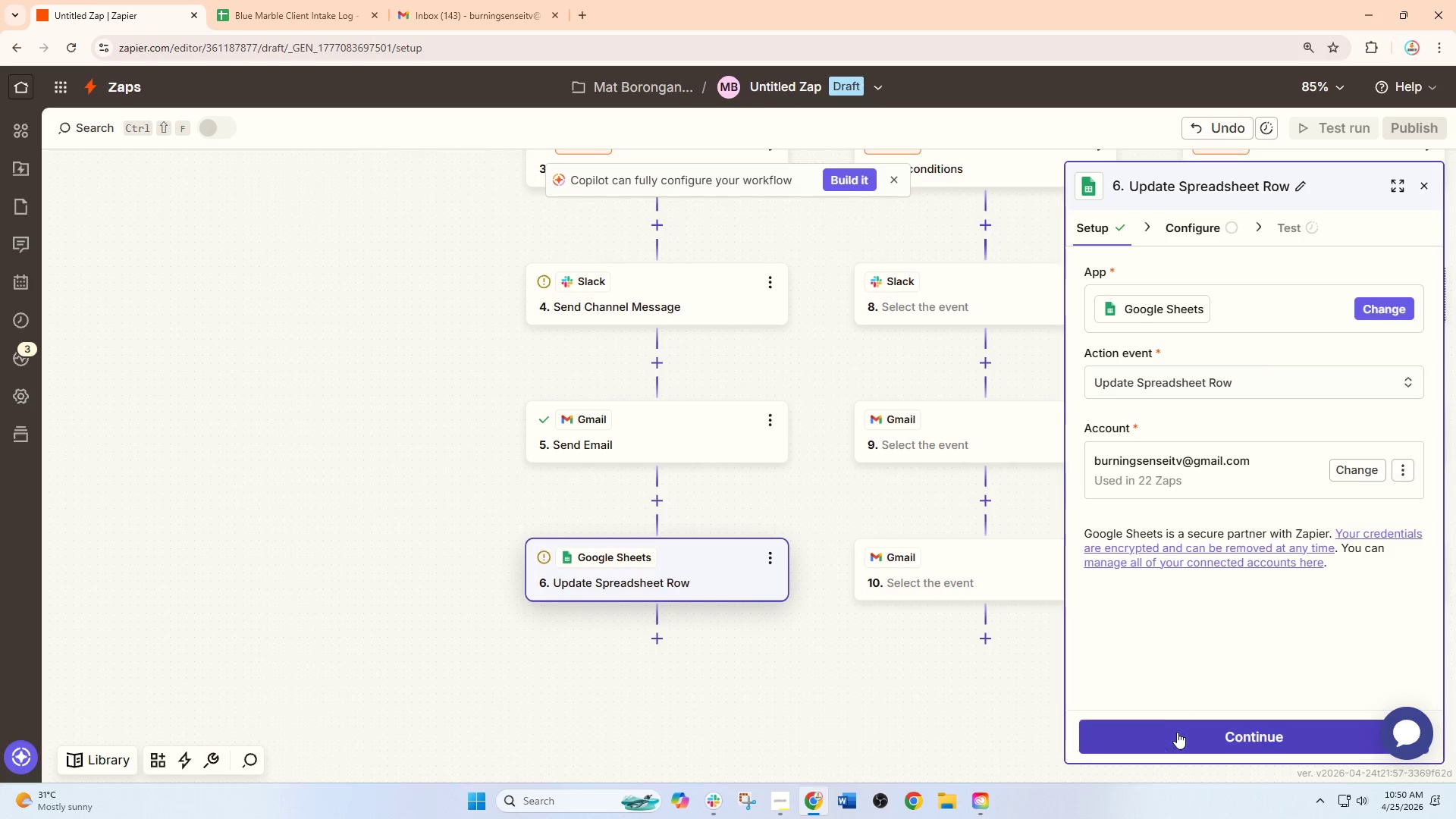 
left_click([1176, 739])
 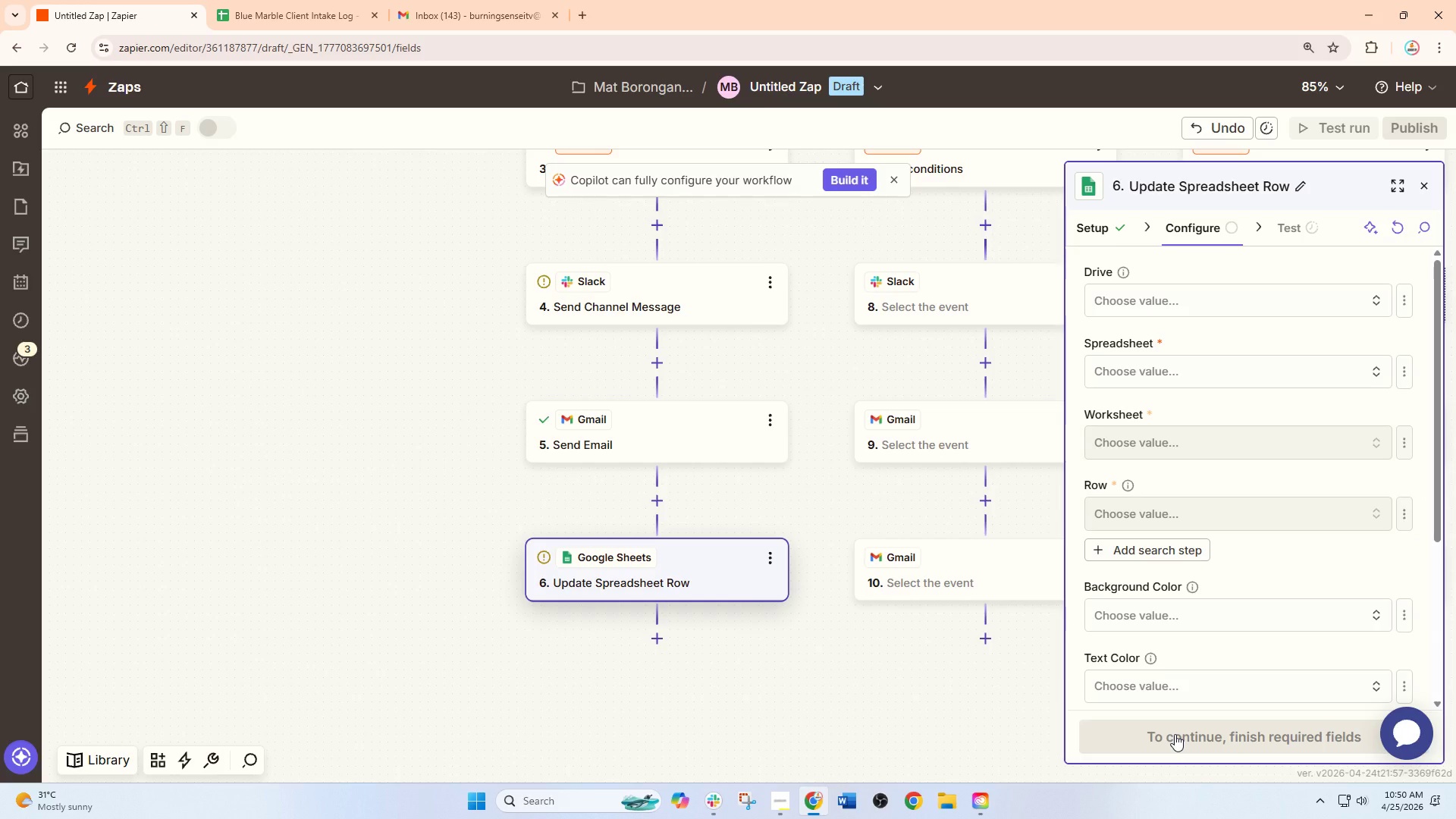 
wait(8.61)
 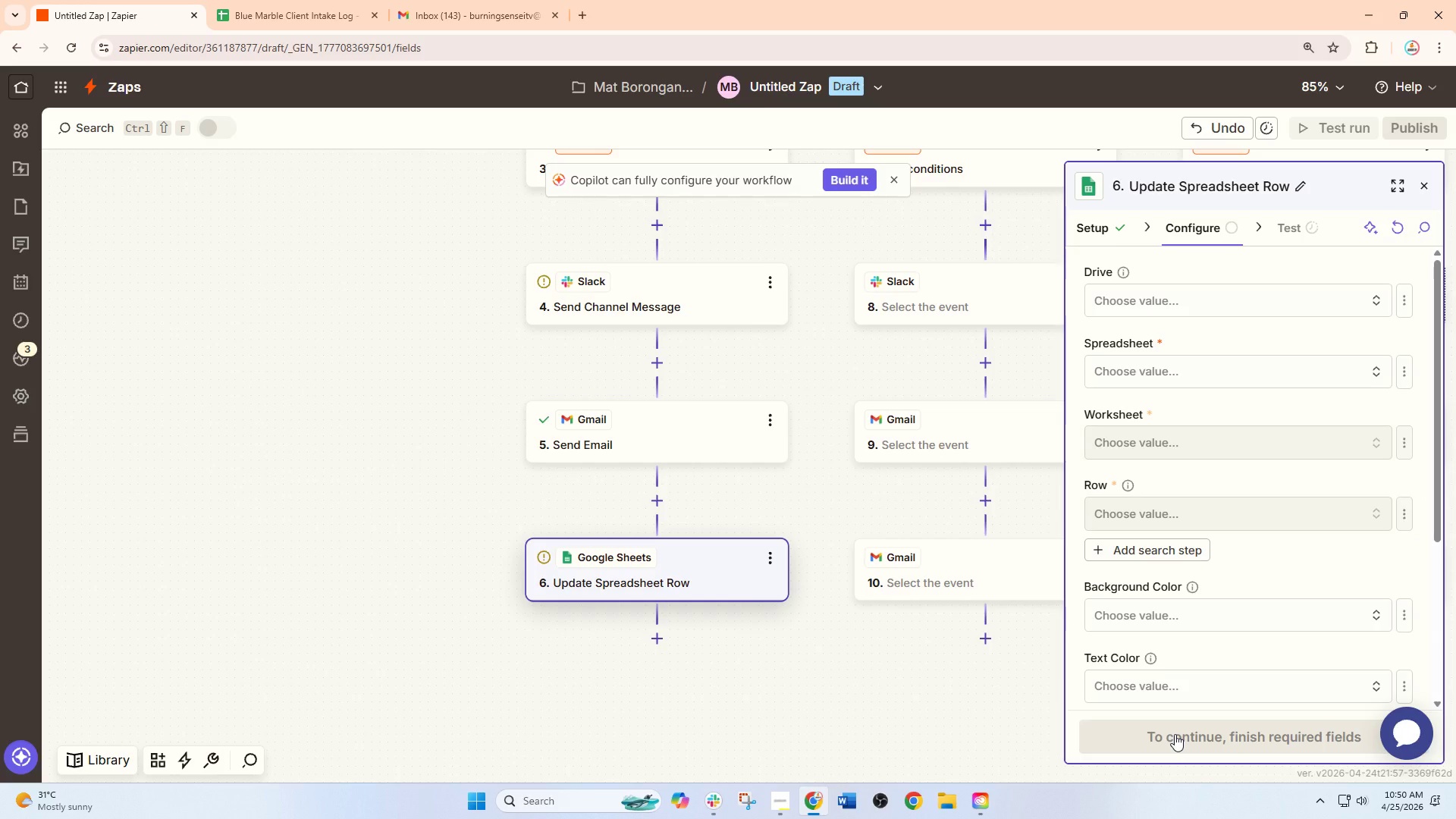 
scroll: coordinate [1232, 382], scroll_direction: down, amount: 4.0
 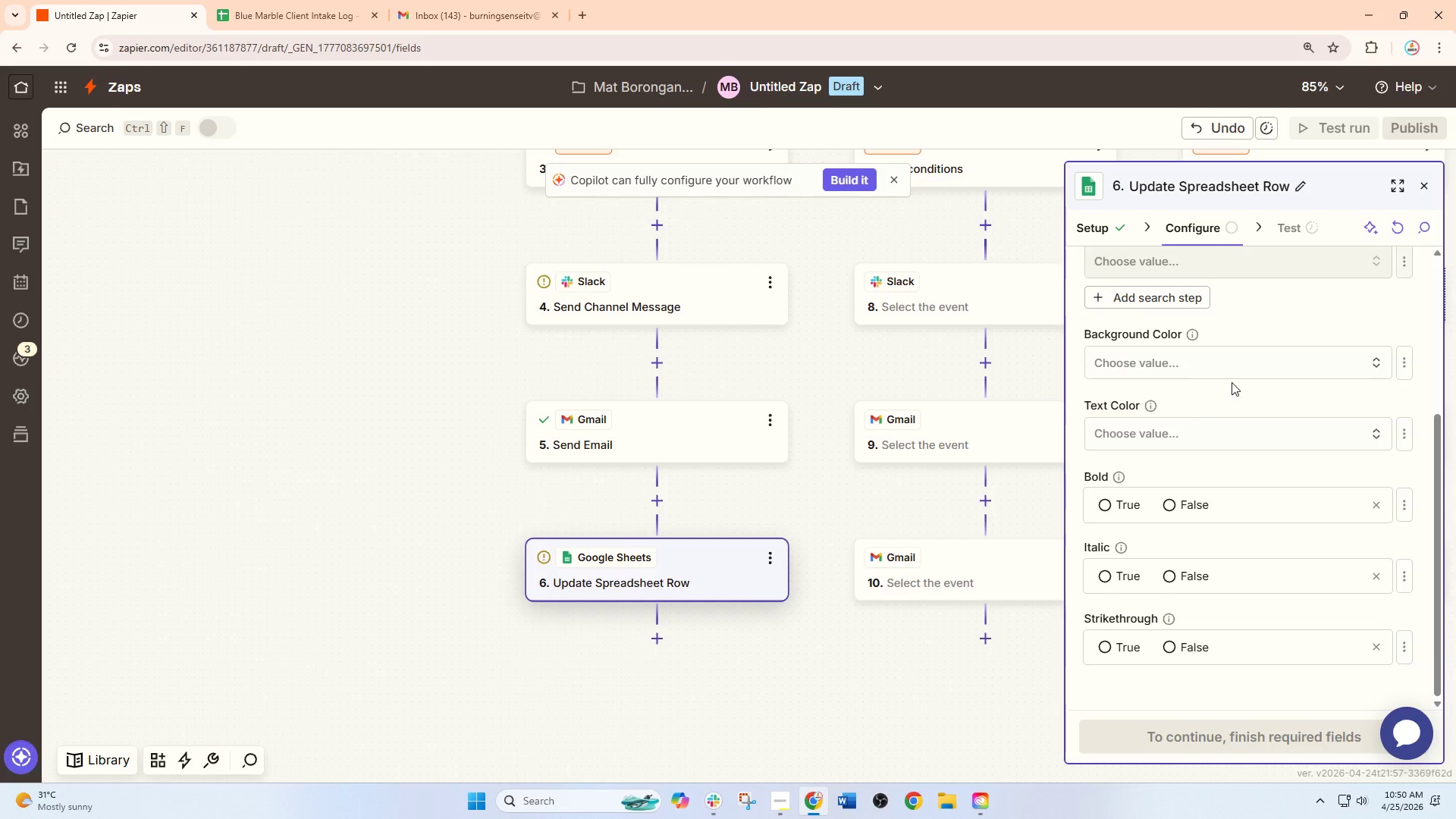 
scroll: coordinate [1232, 382], scroll_direction: up, amount: 1.0
 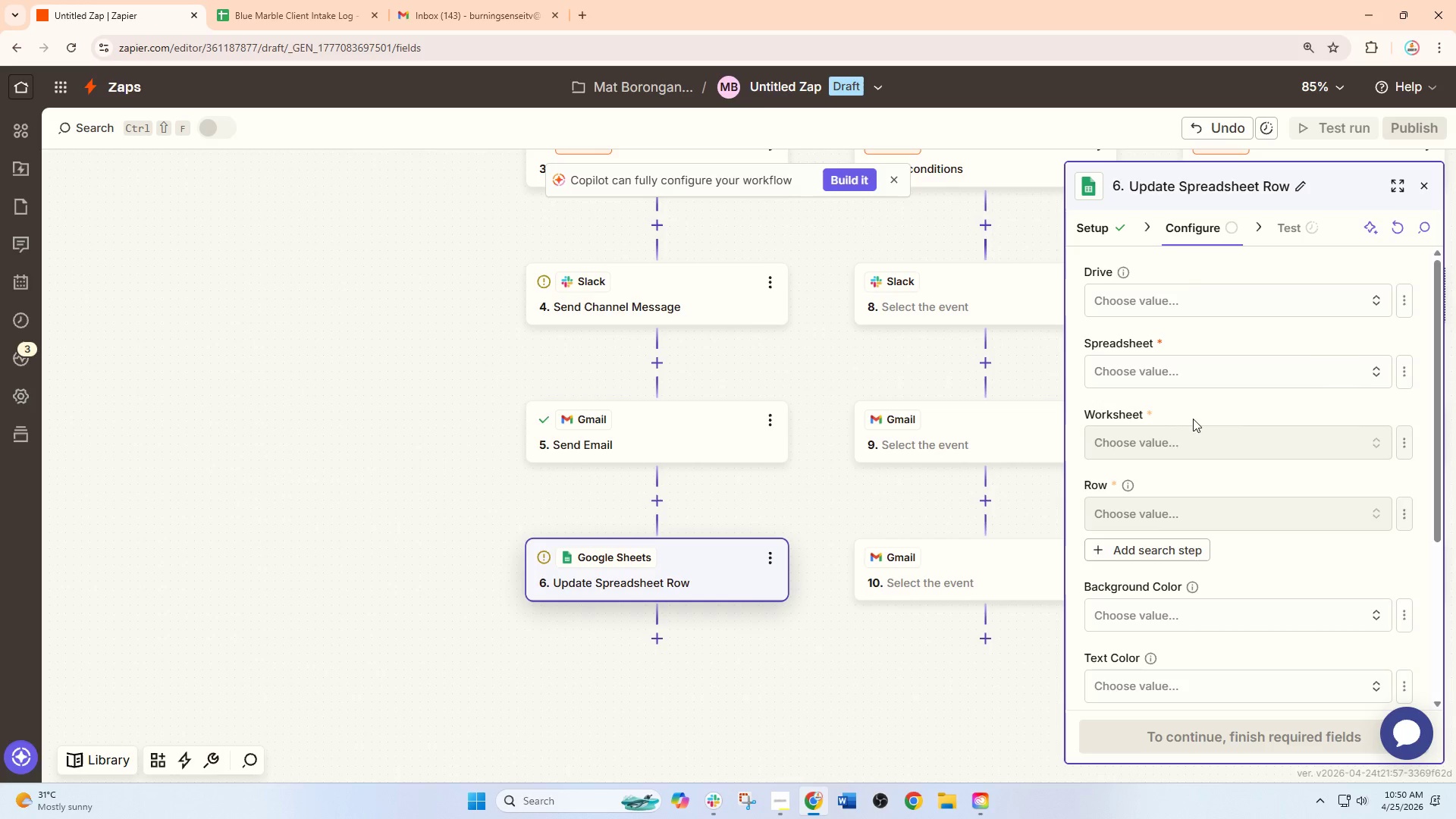 
wait(6.81)
 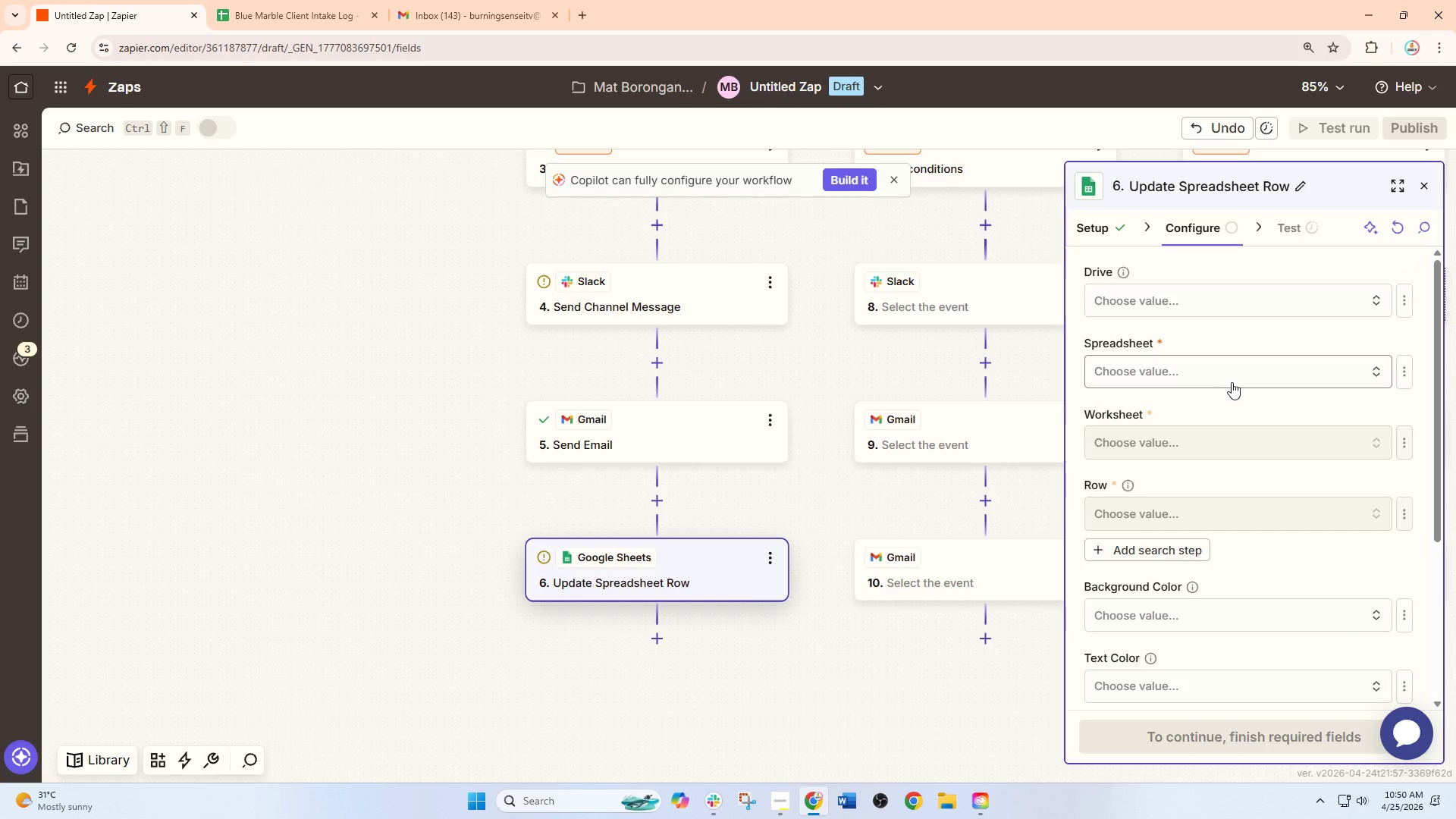 
left_click_drag(start_coordinate=[742, 486], to_coordinate=[695, 500])
 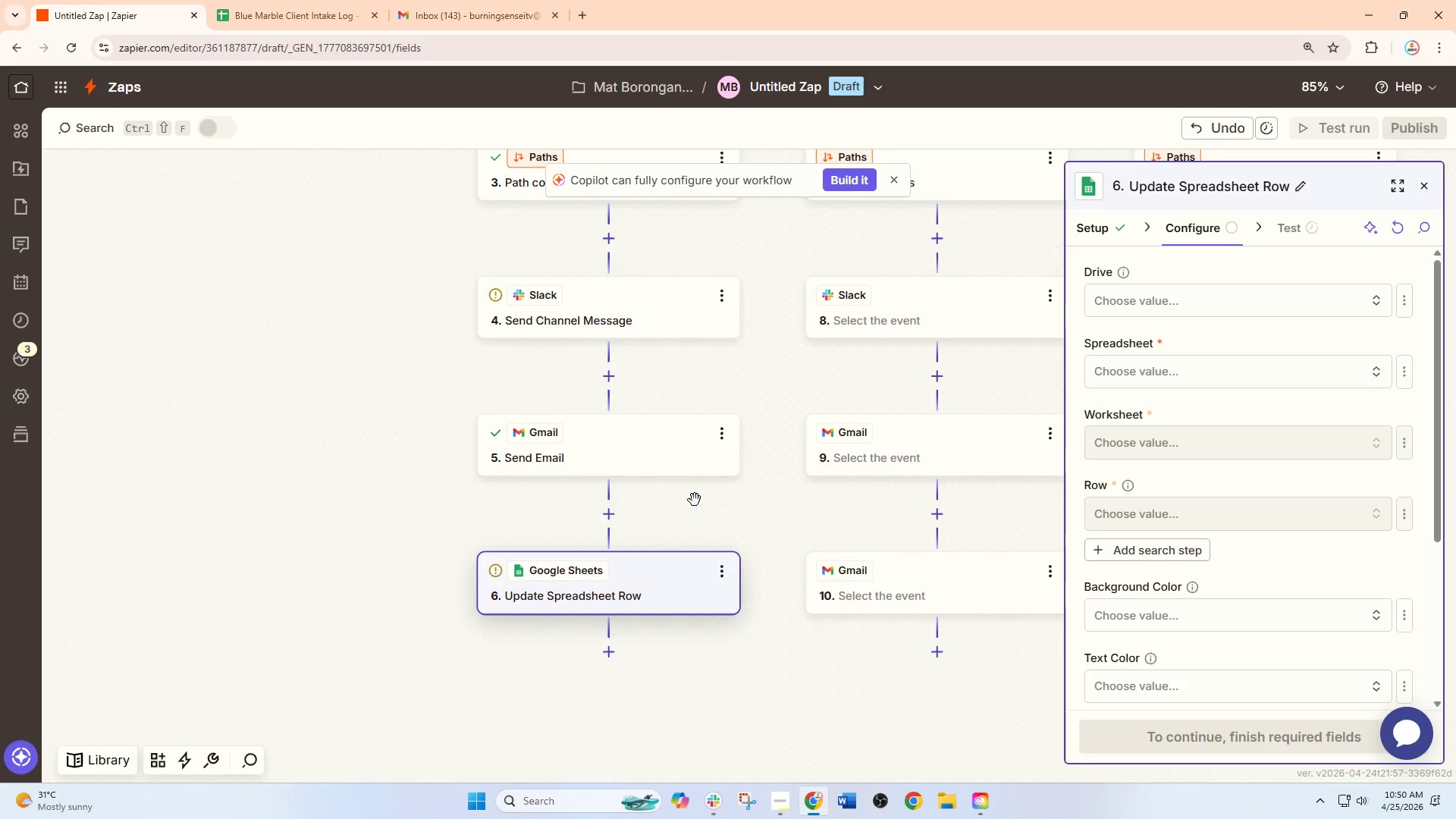 
wait(8.56)
 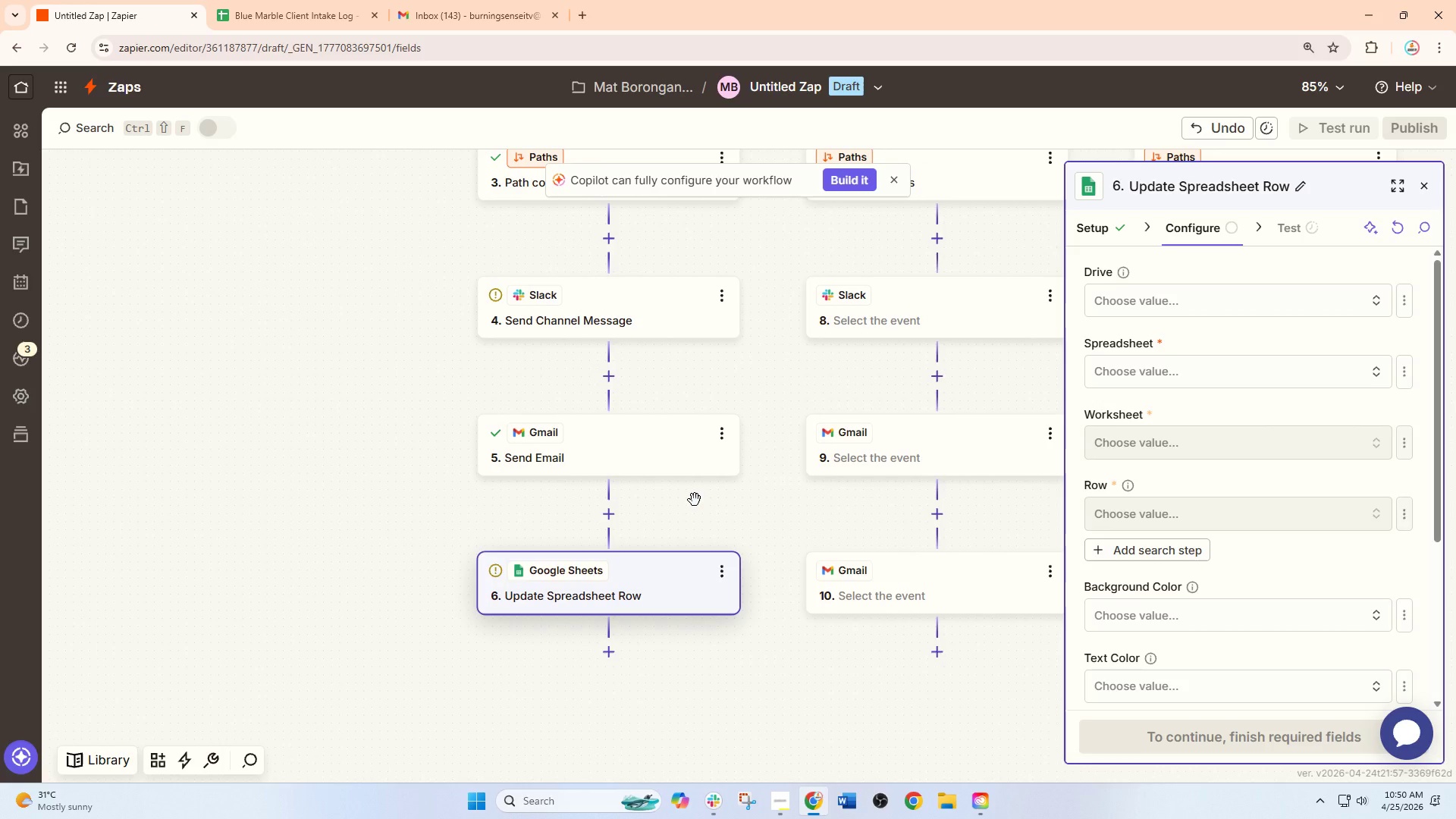 
mouse_move([476, 5])
 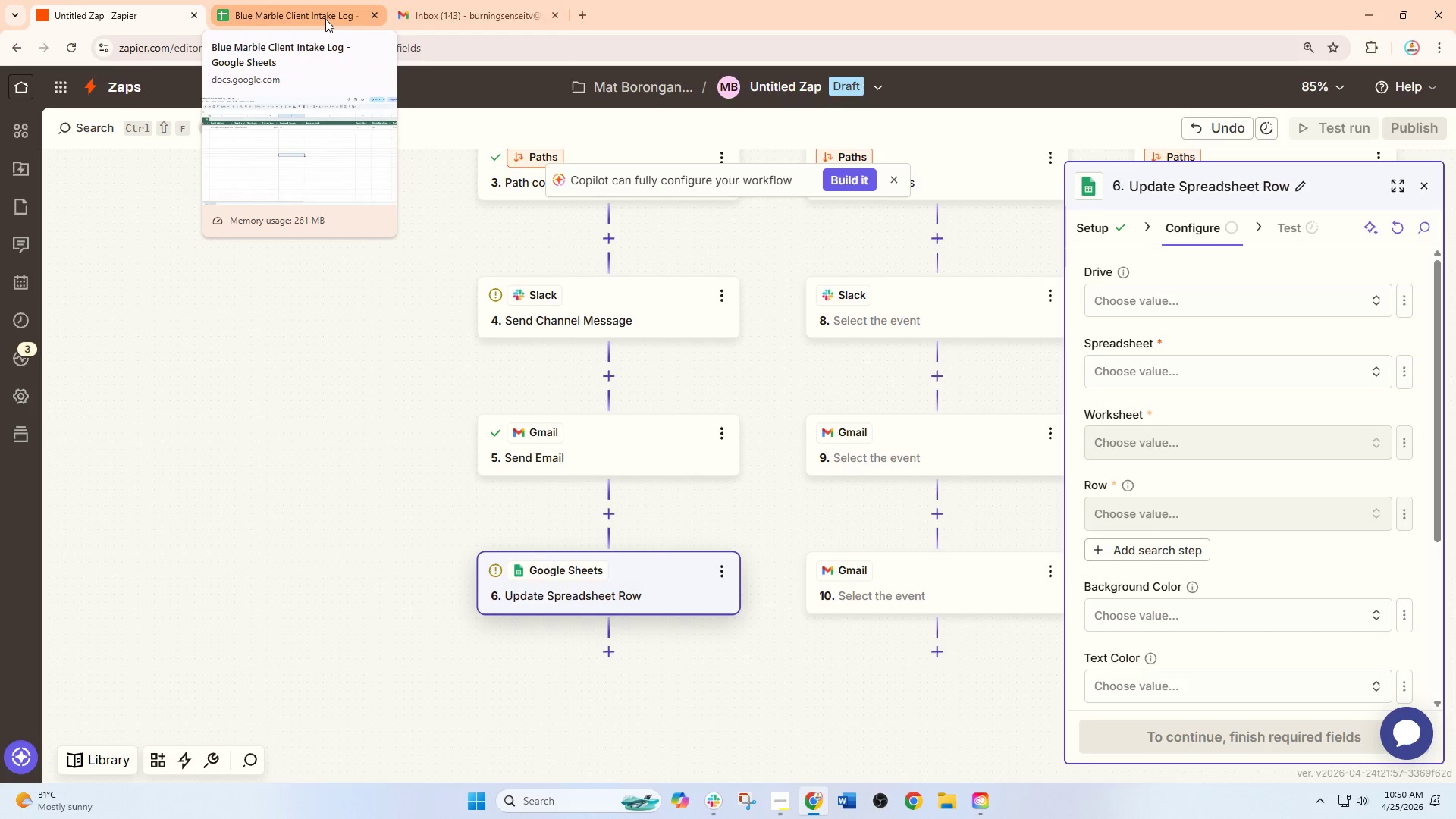 
left_click([325, 19])
 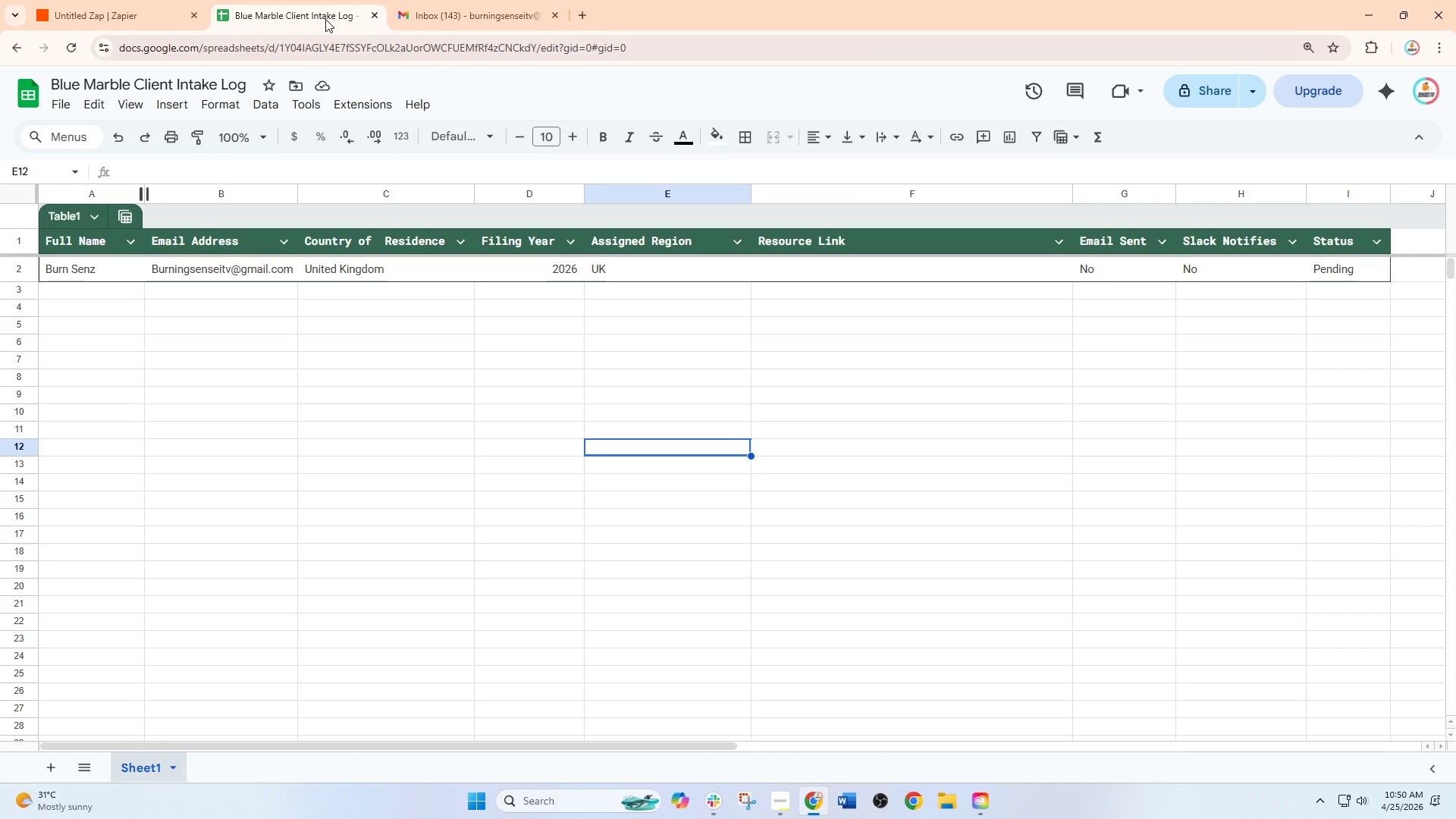 
wait(10.03)
 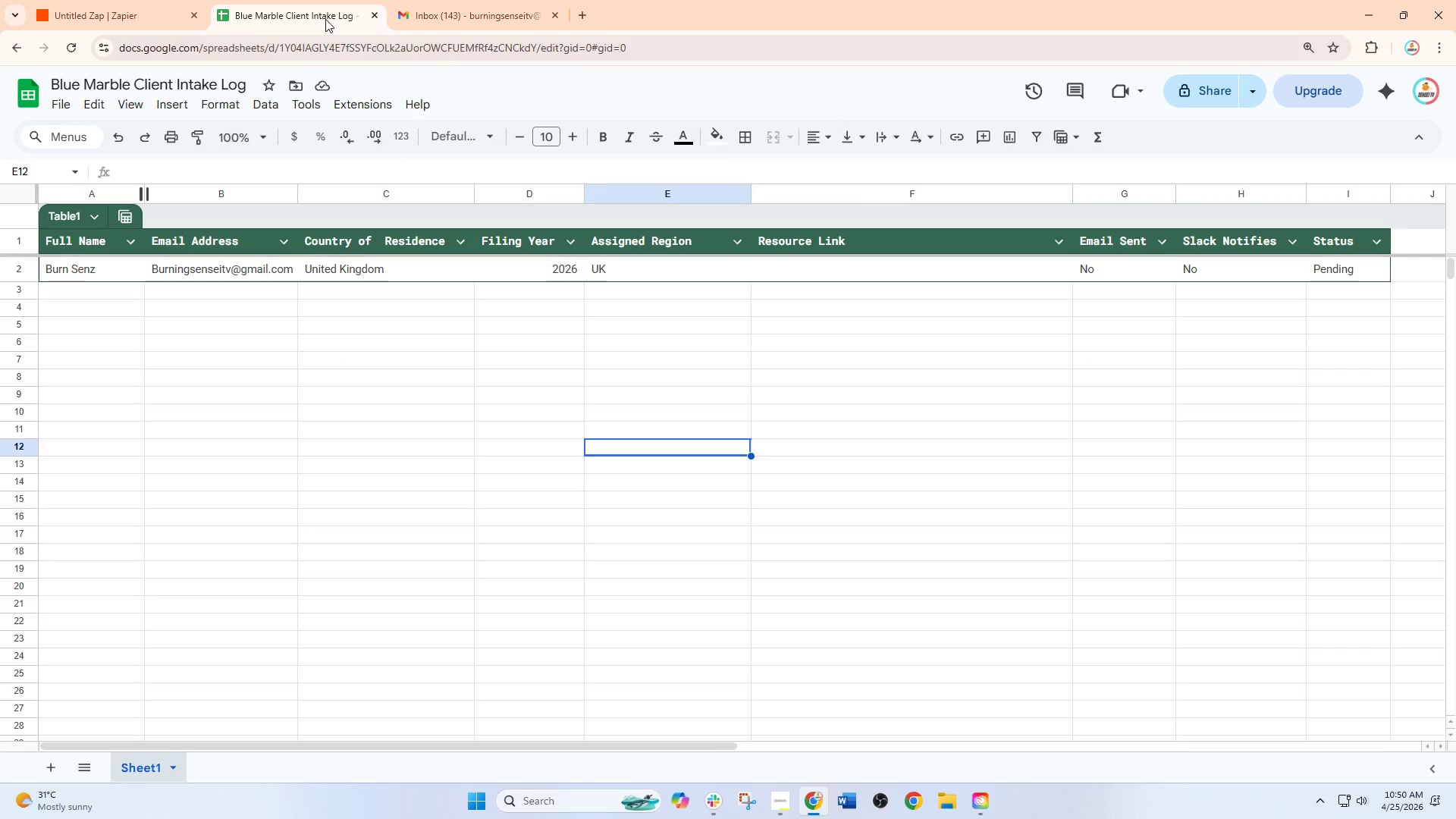 
left_click([162, 0])
 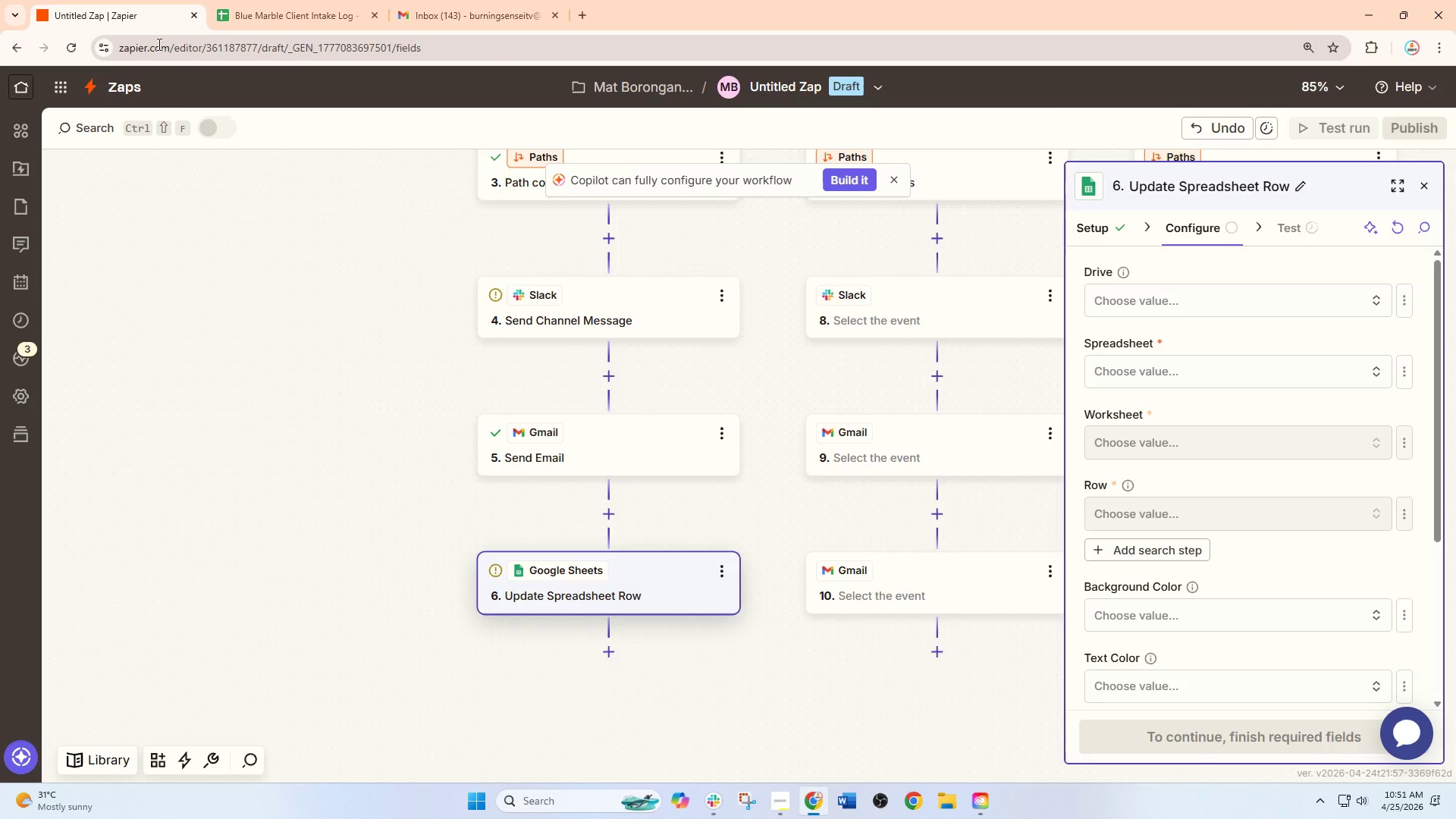 
wait(12.66)
 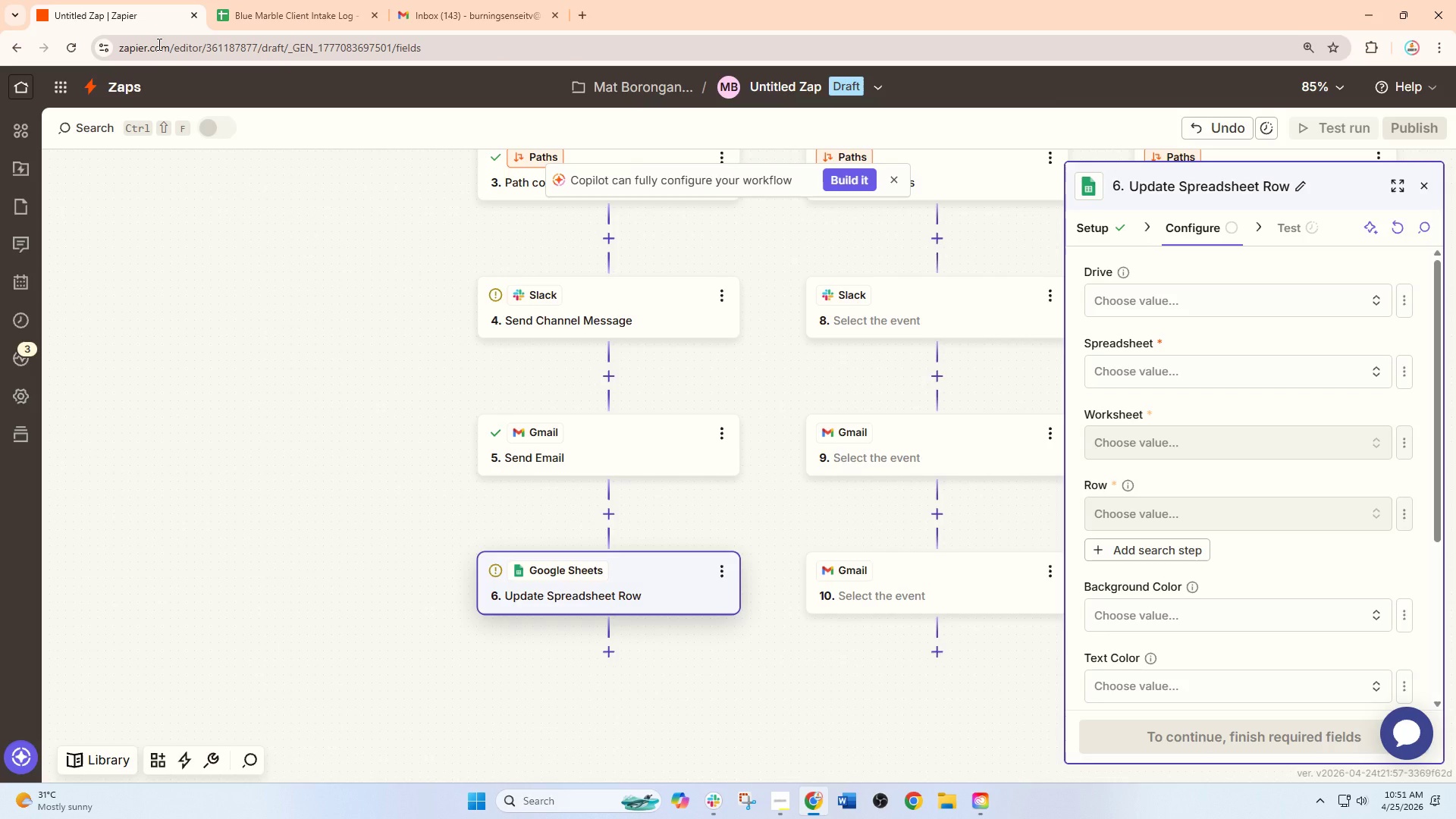 
left_click([234, 0])
 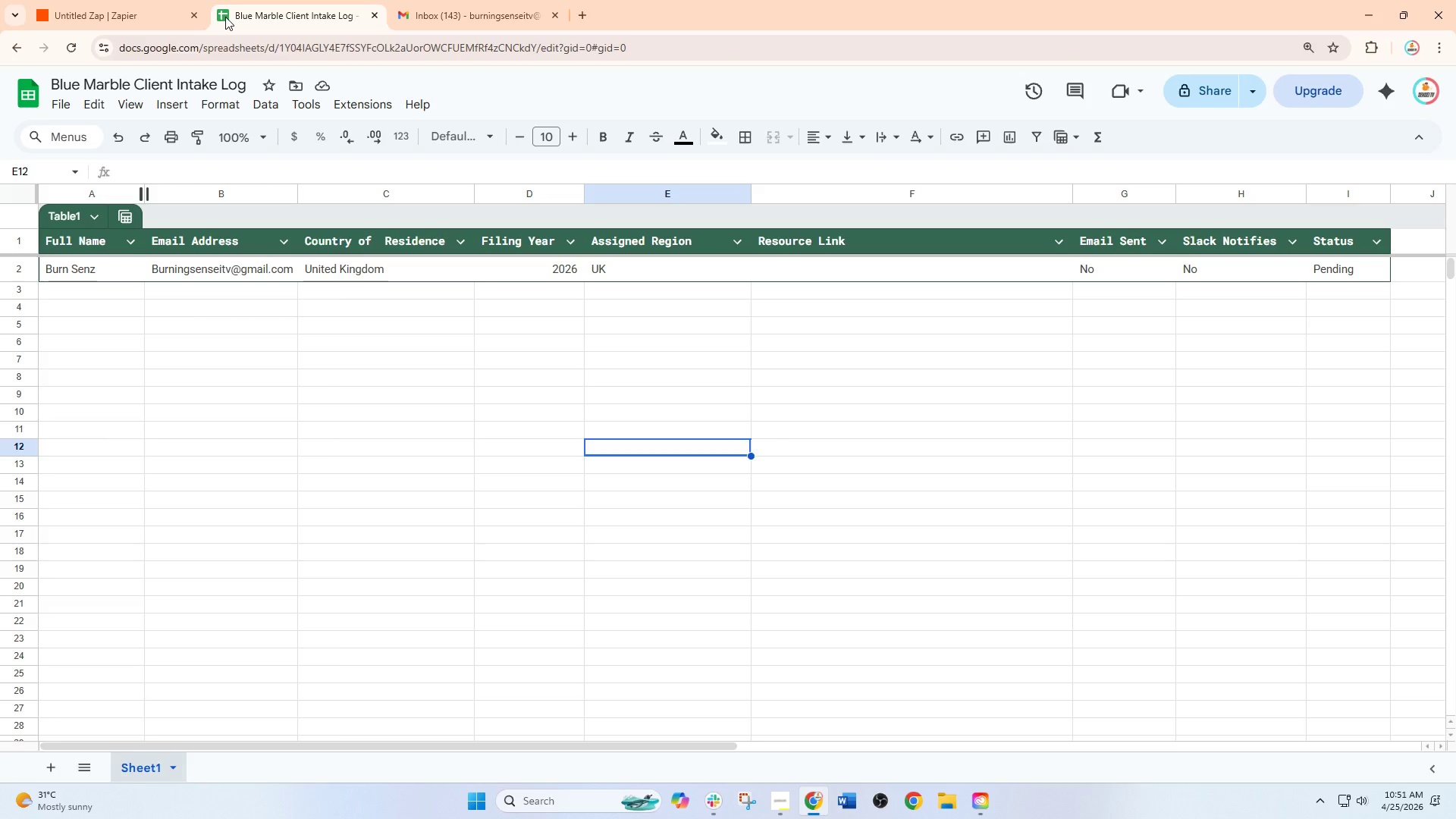 
wait(23.2)
 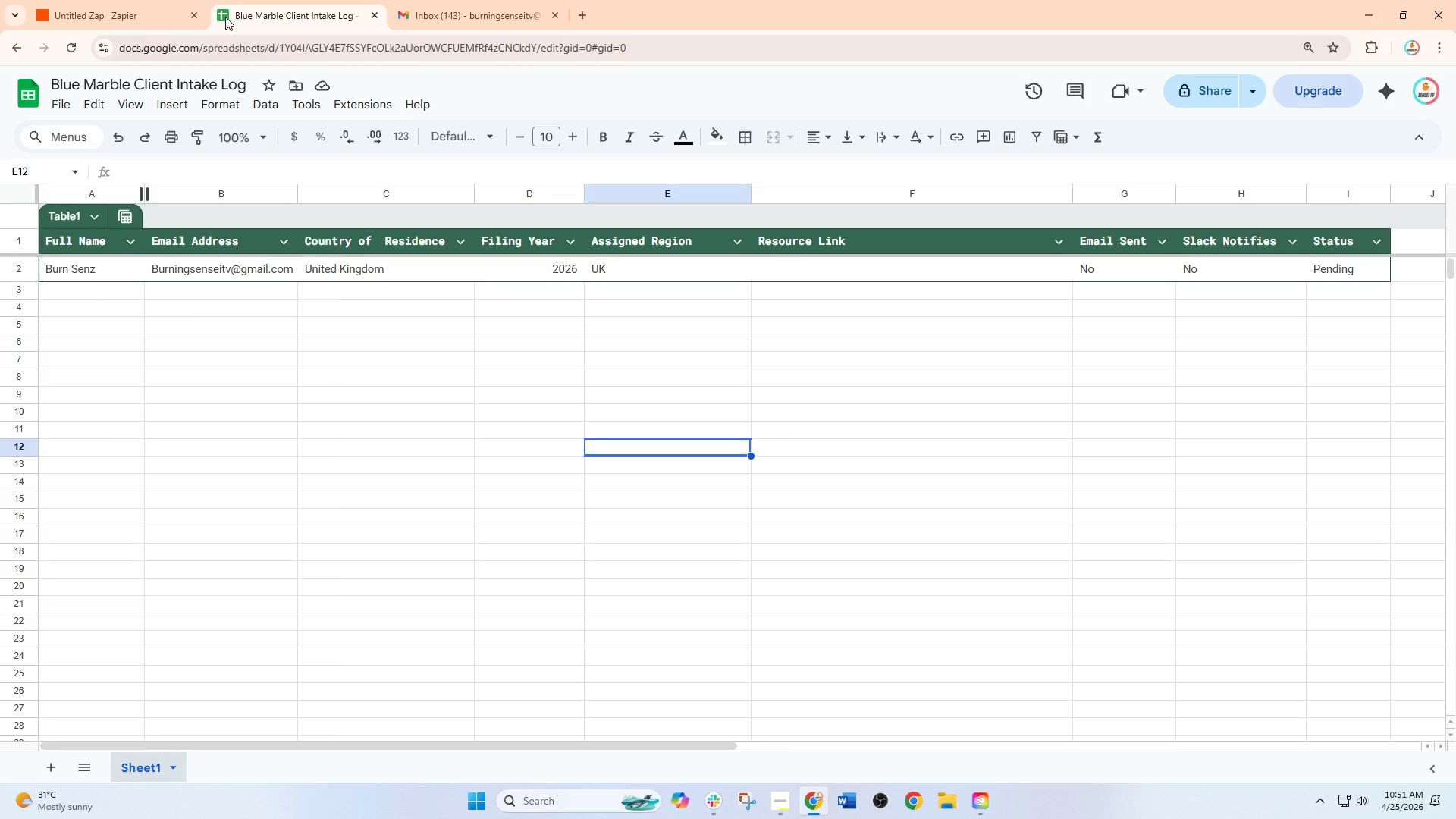 
left_click([182, 0])
 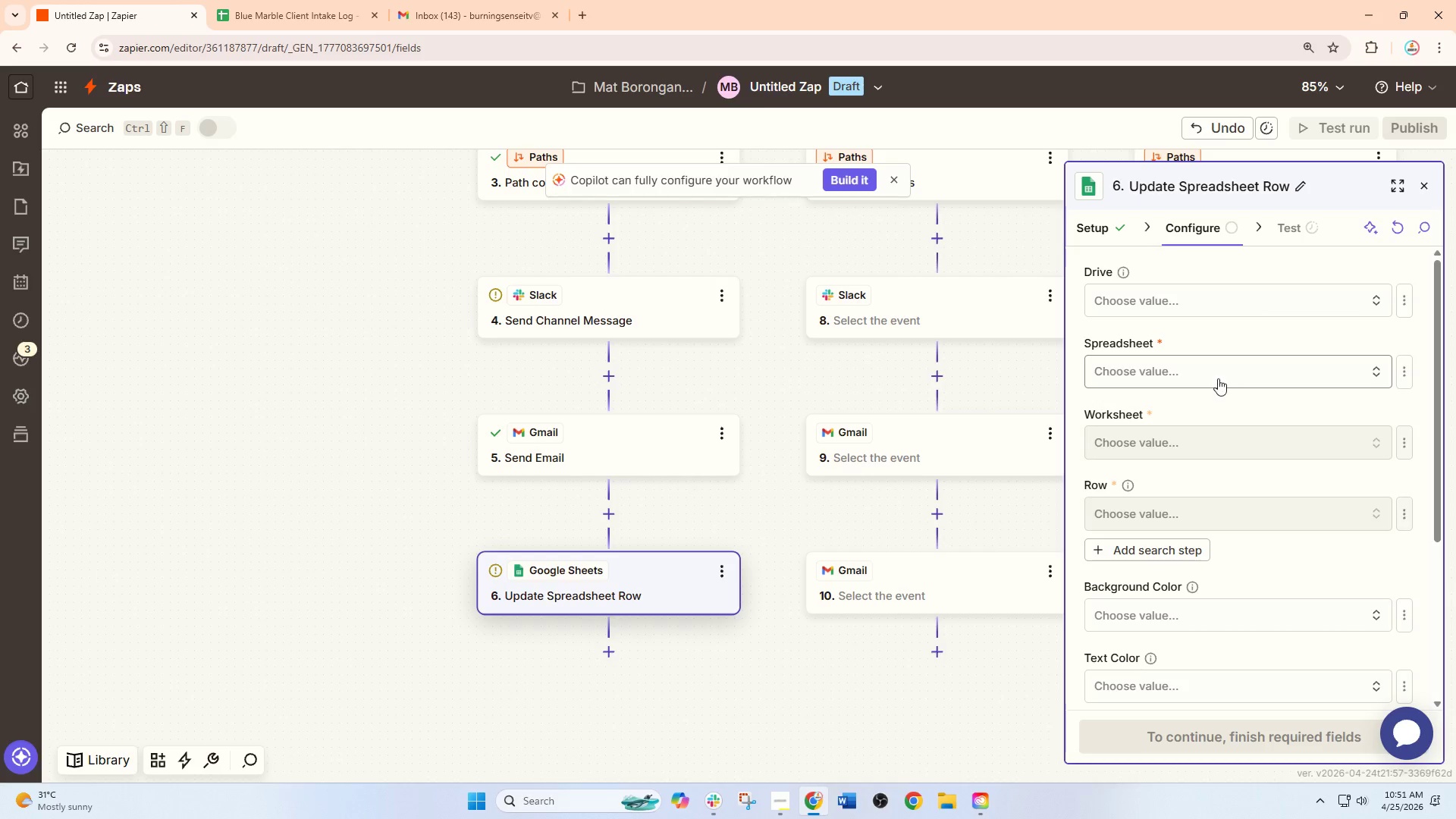 
left_click([1215, 283])
 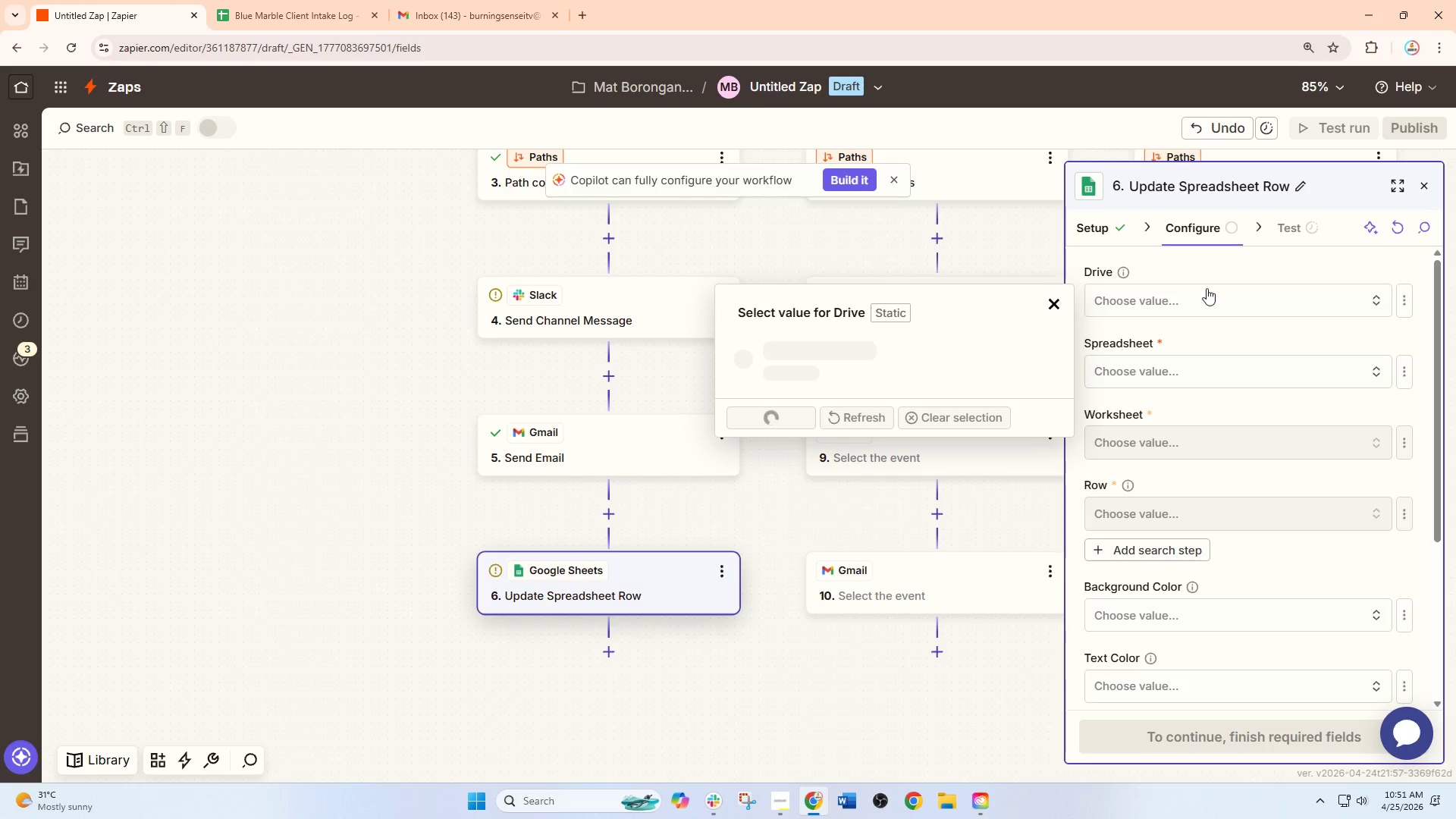 
mouse_move([1184, 303])
 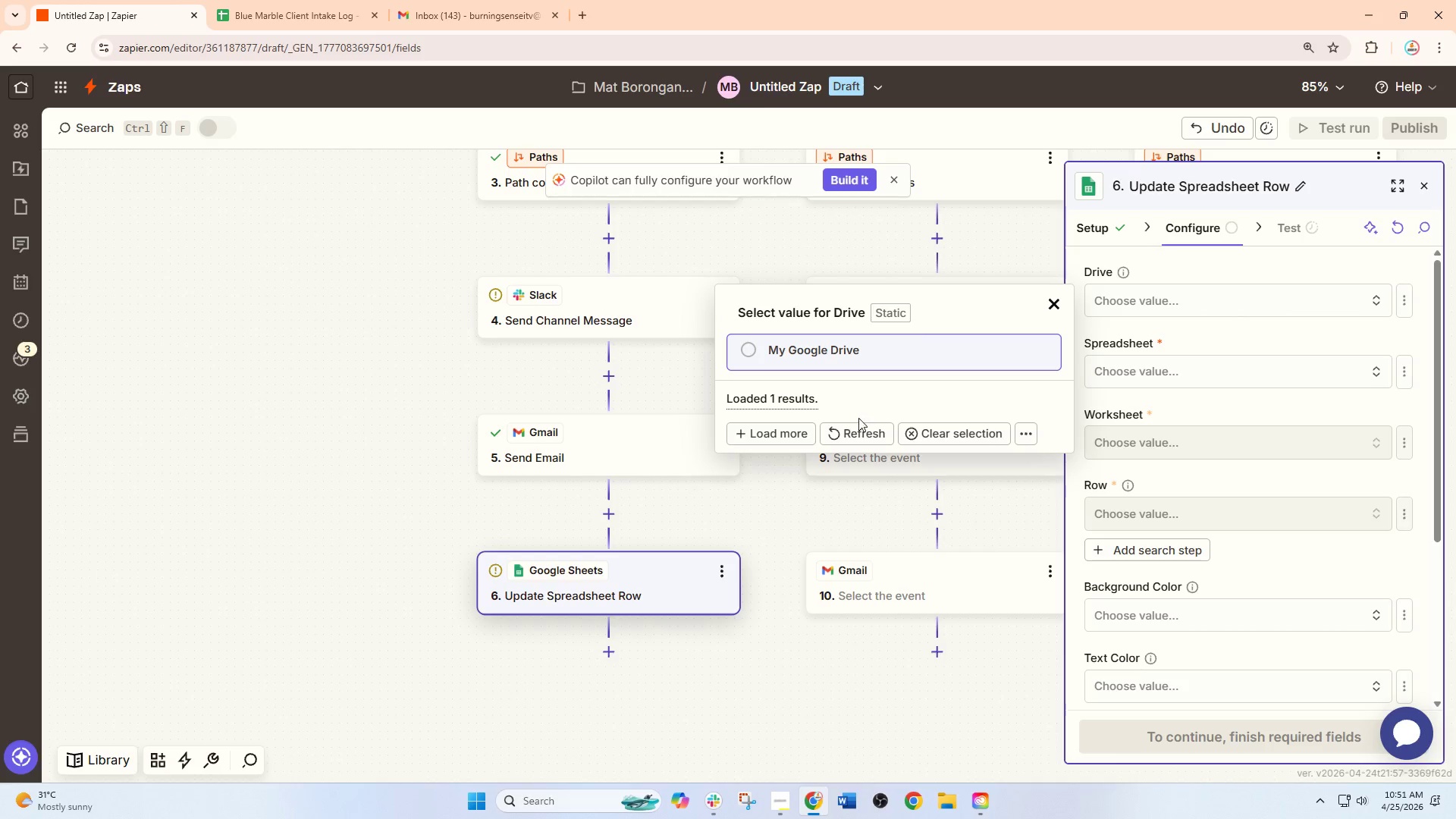 
left_click([847, 434])
 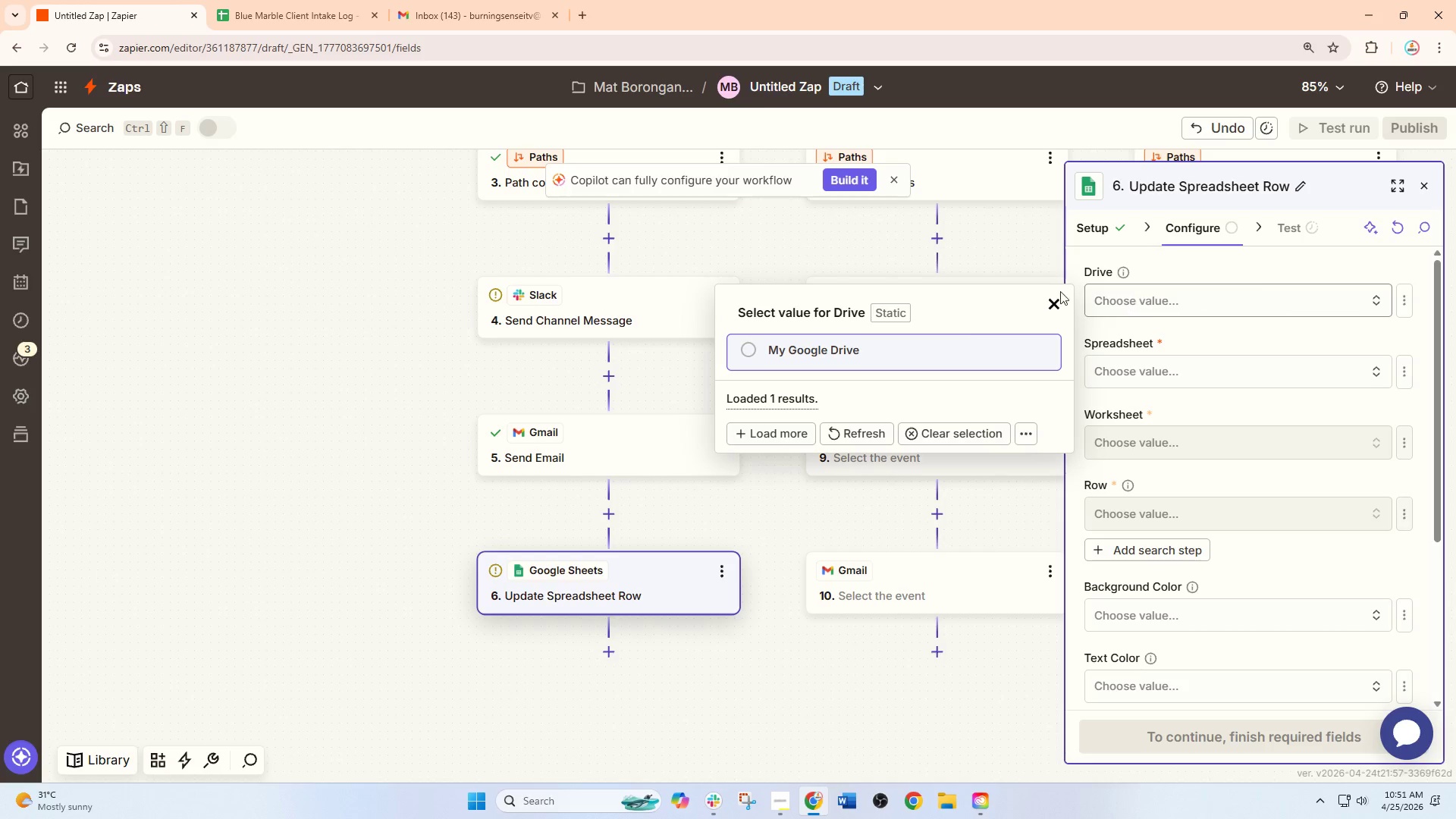 
left_click([920, 358])
 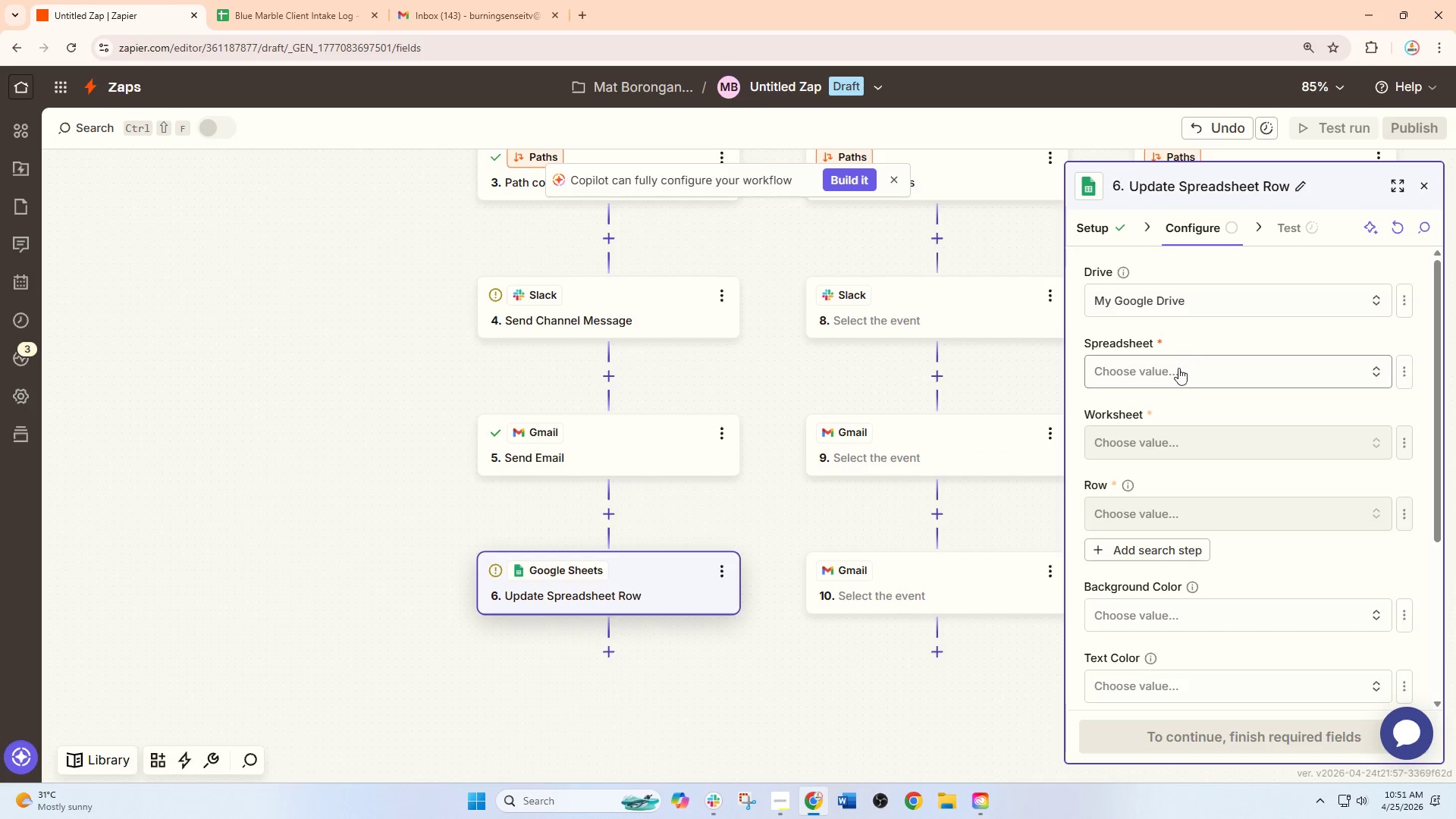 
left_click([1178, 368])
 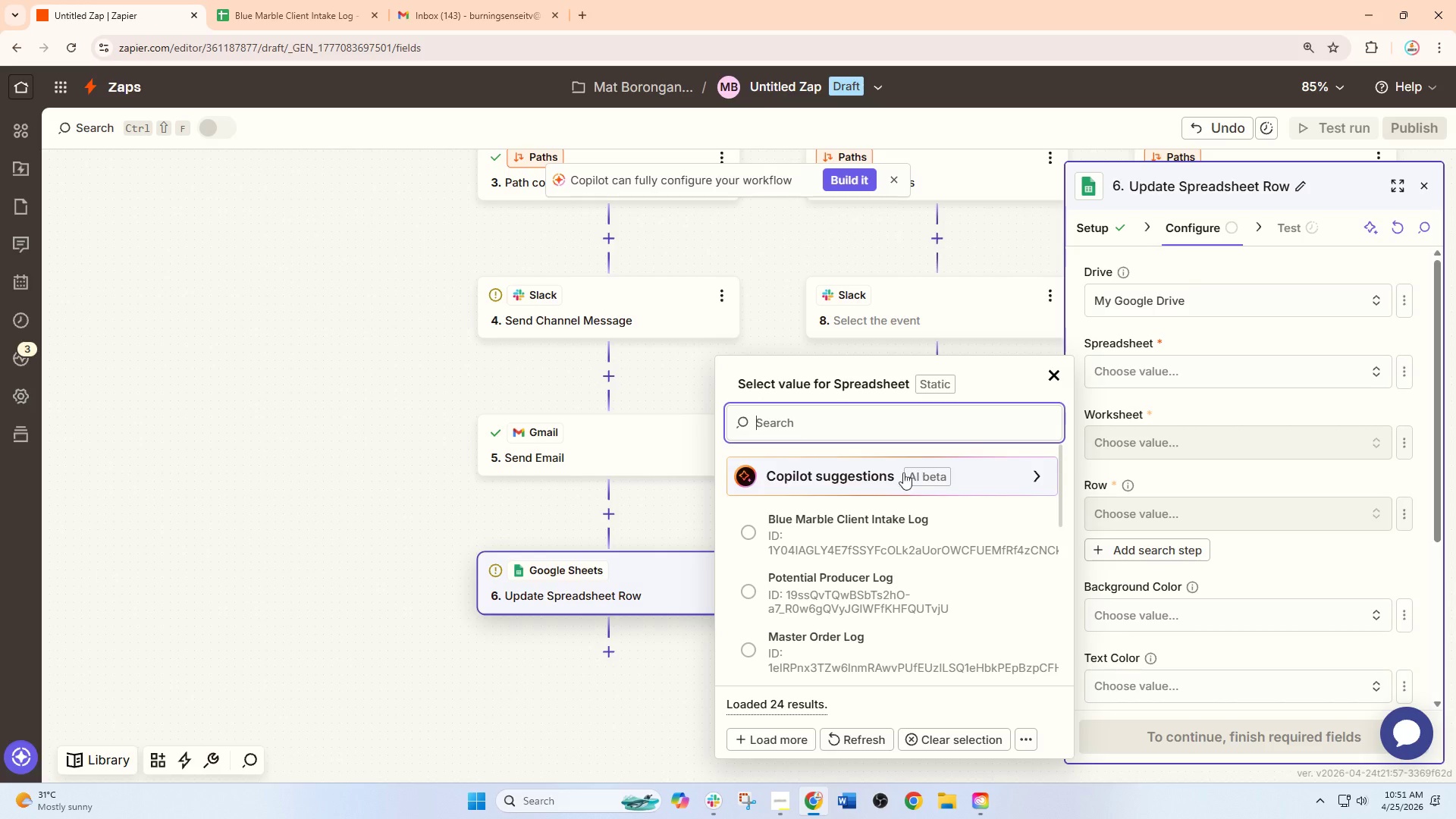 
left_click([881, 533])
 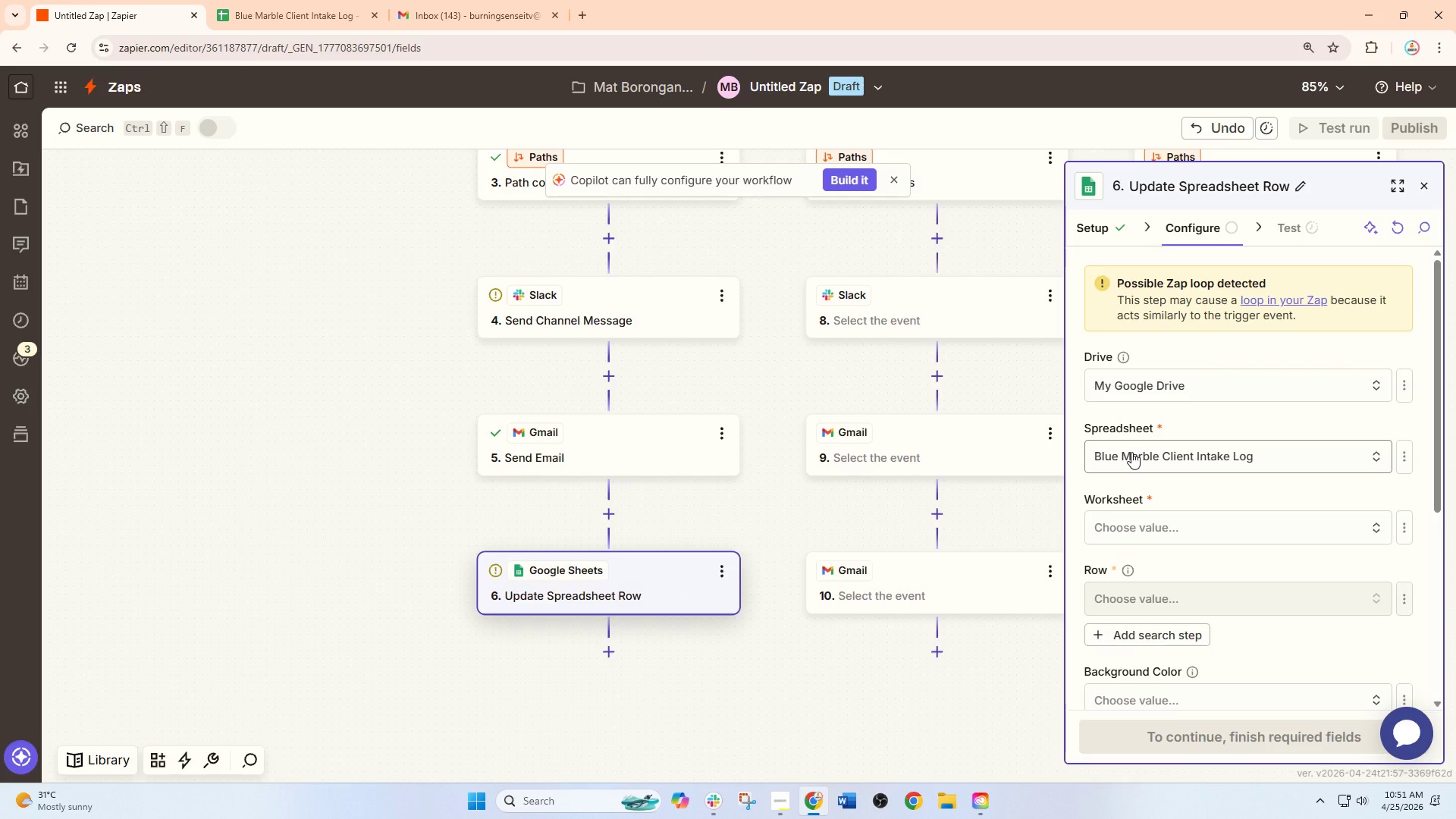 
left_click([1144, 516])
 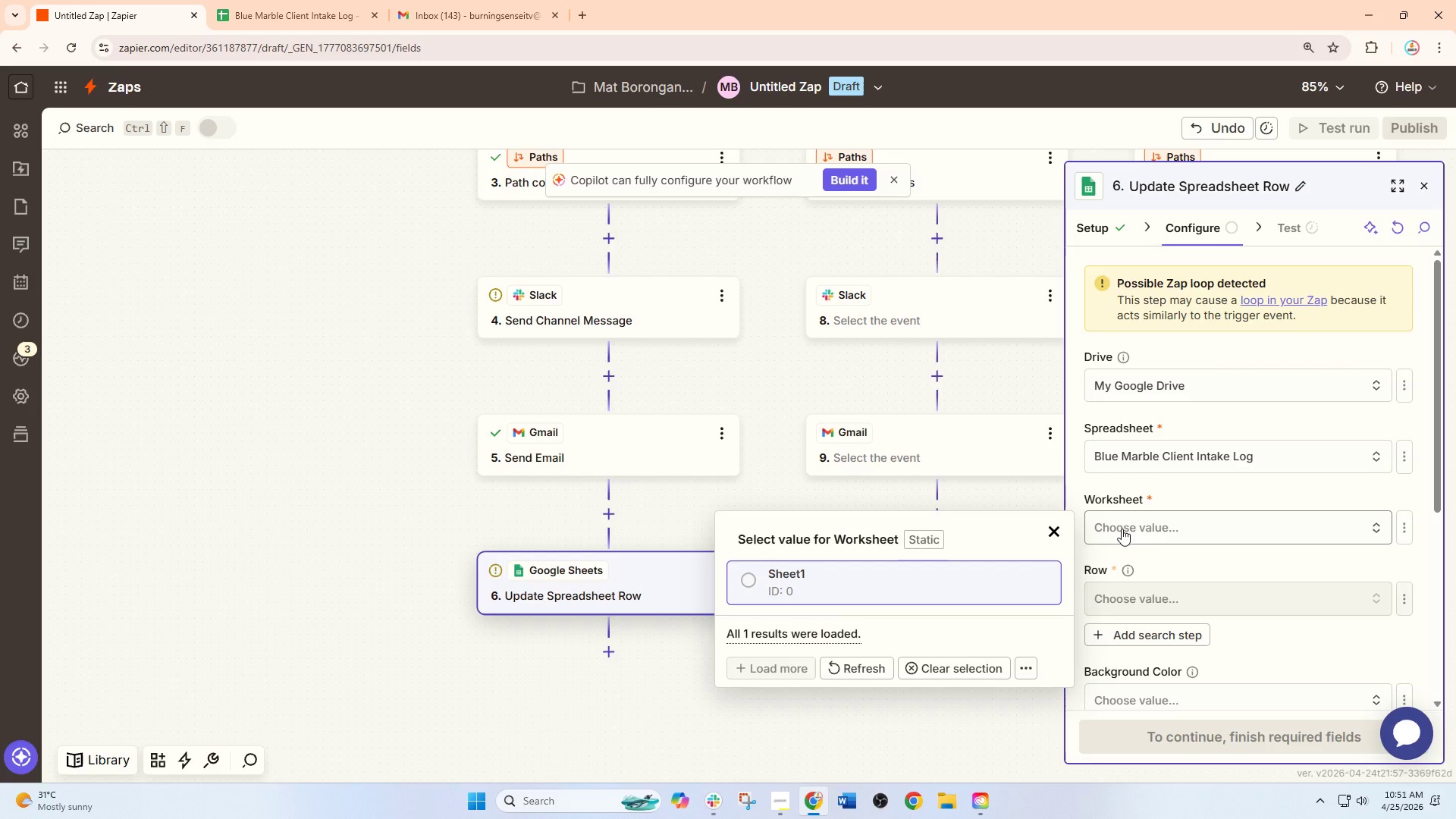 
wait(10.22)
 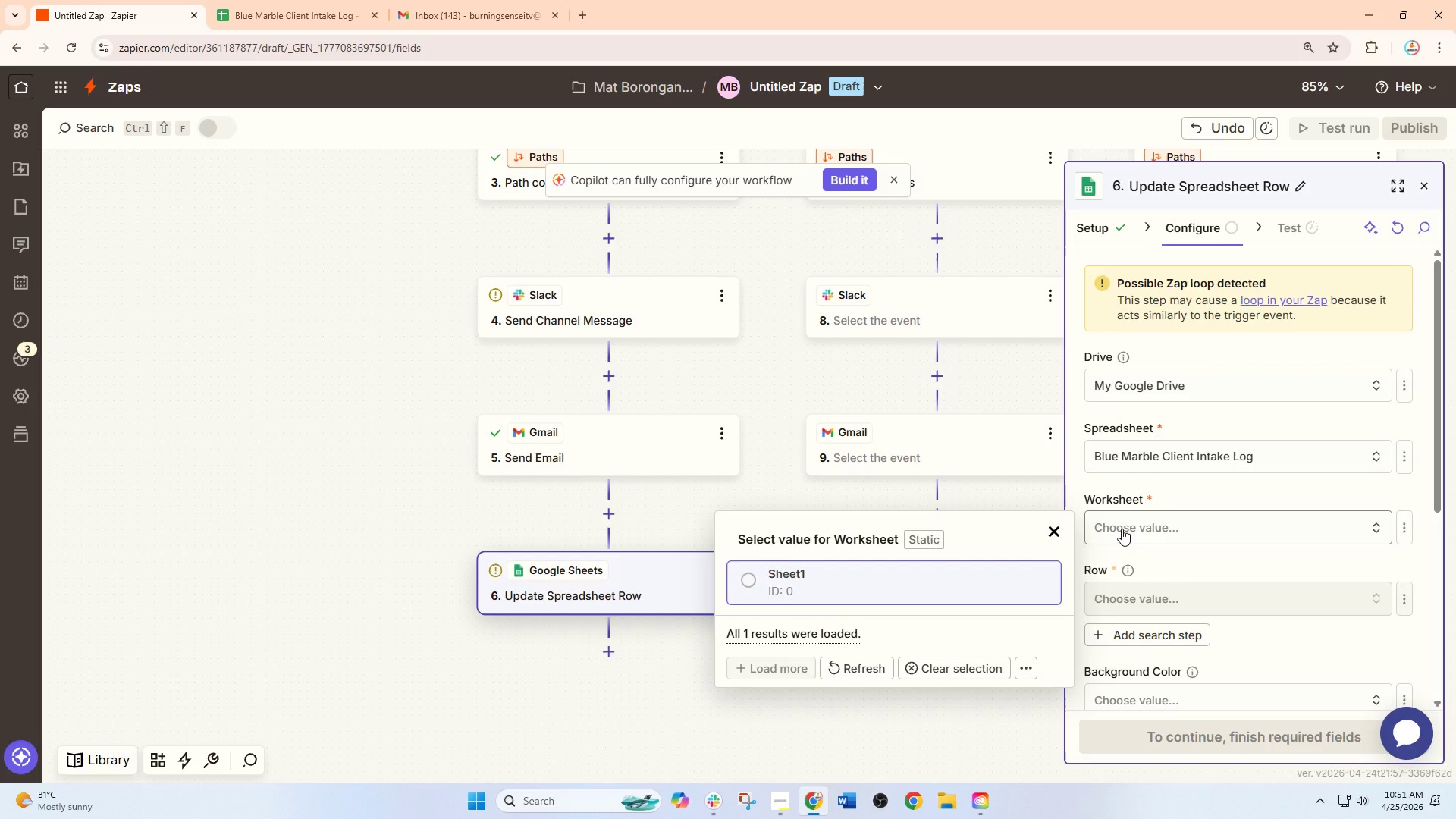 
left_click([1122, 529])
 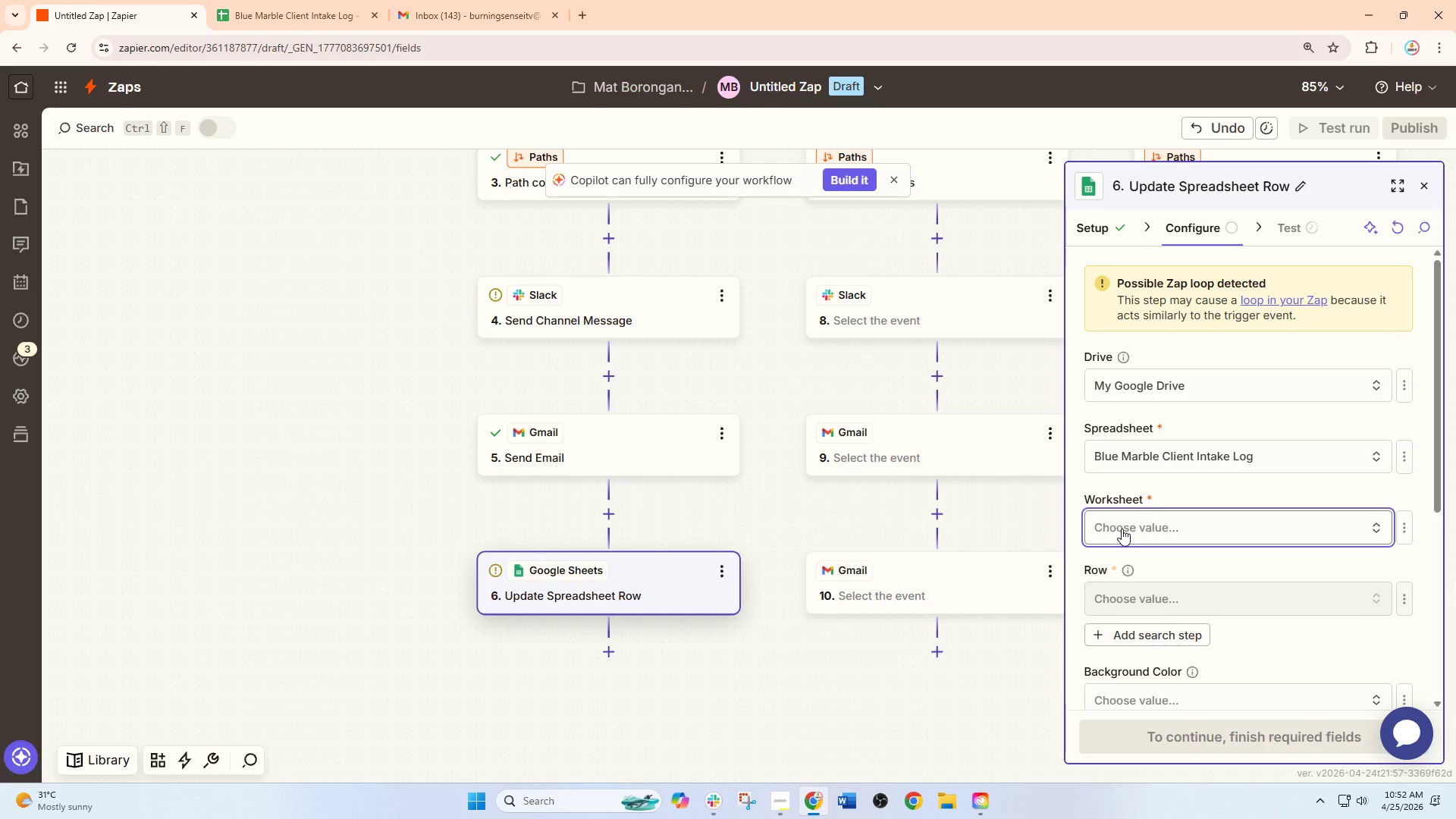 
left_click([1122, 529])
 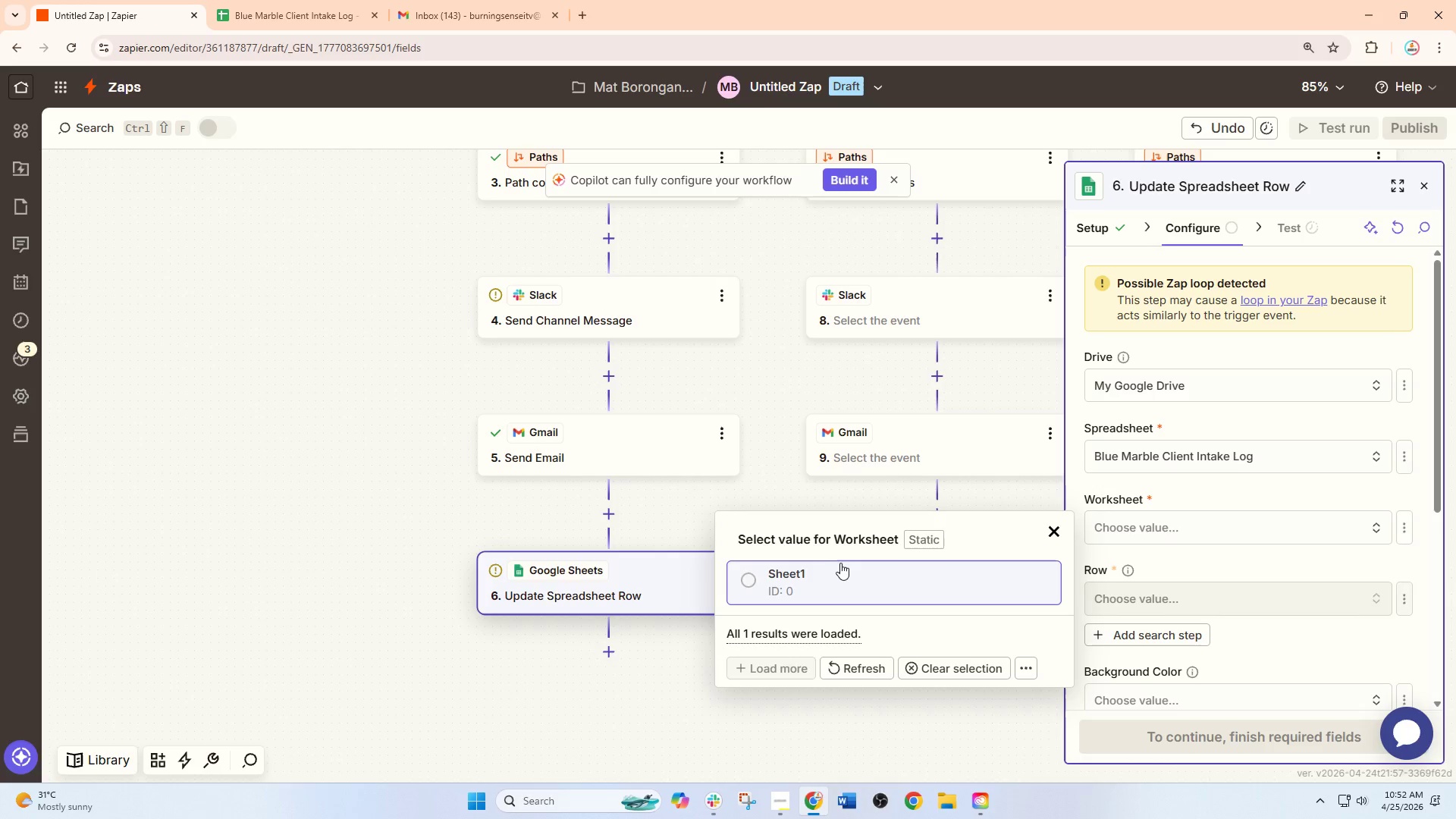 
left_click([836, 563])
 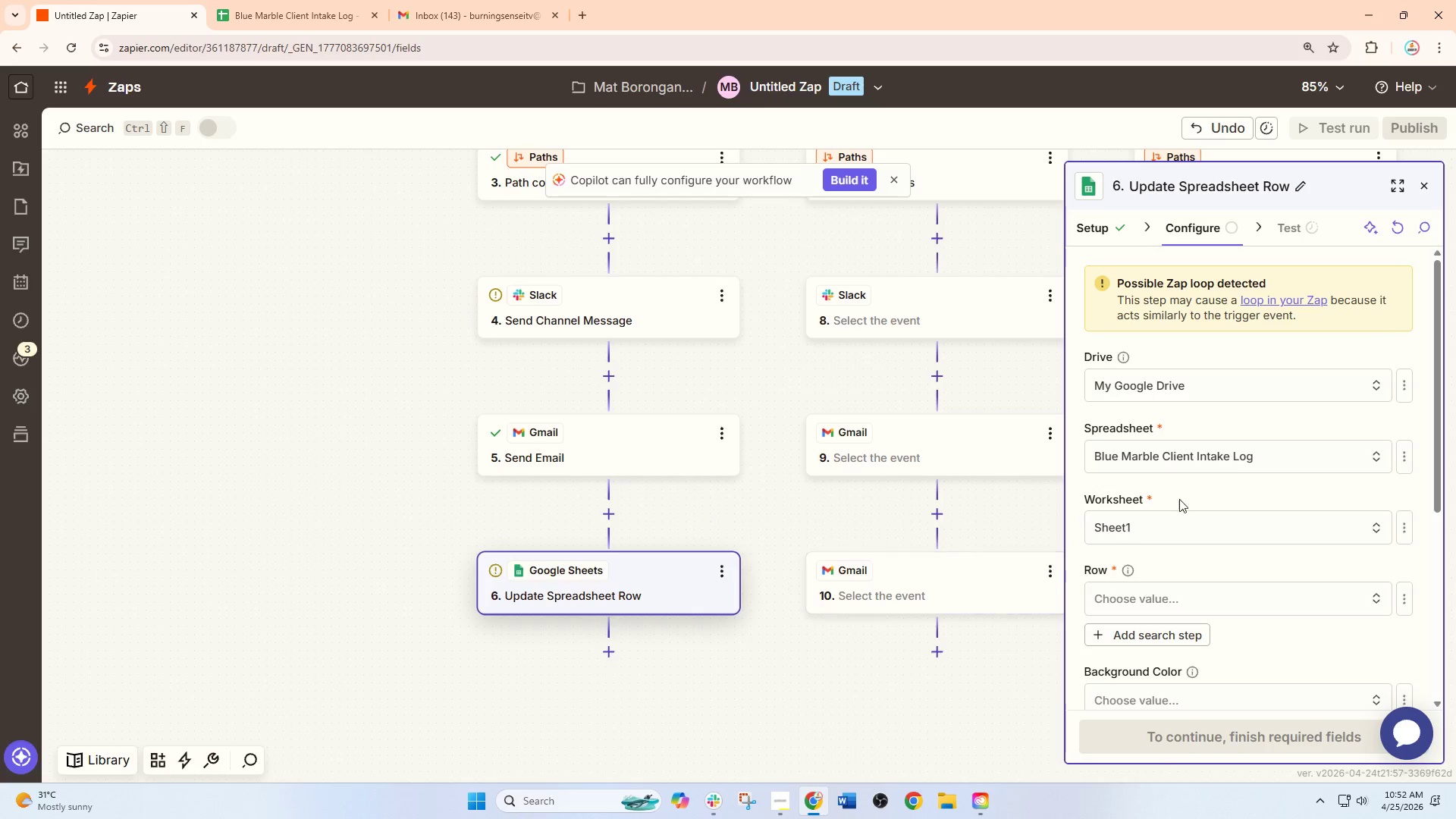 
scroll: coordinate [1188, 494], scroll_direction: down, amount: 1.0
 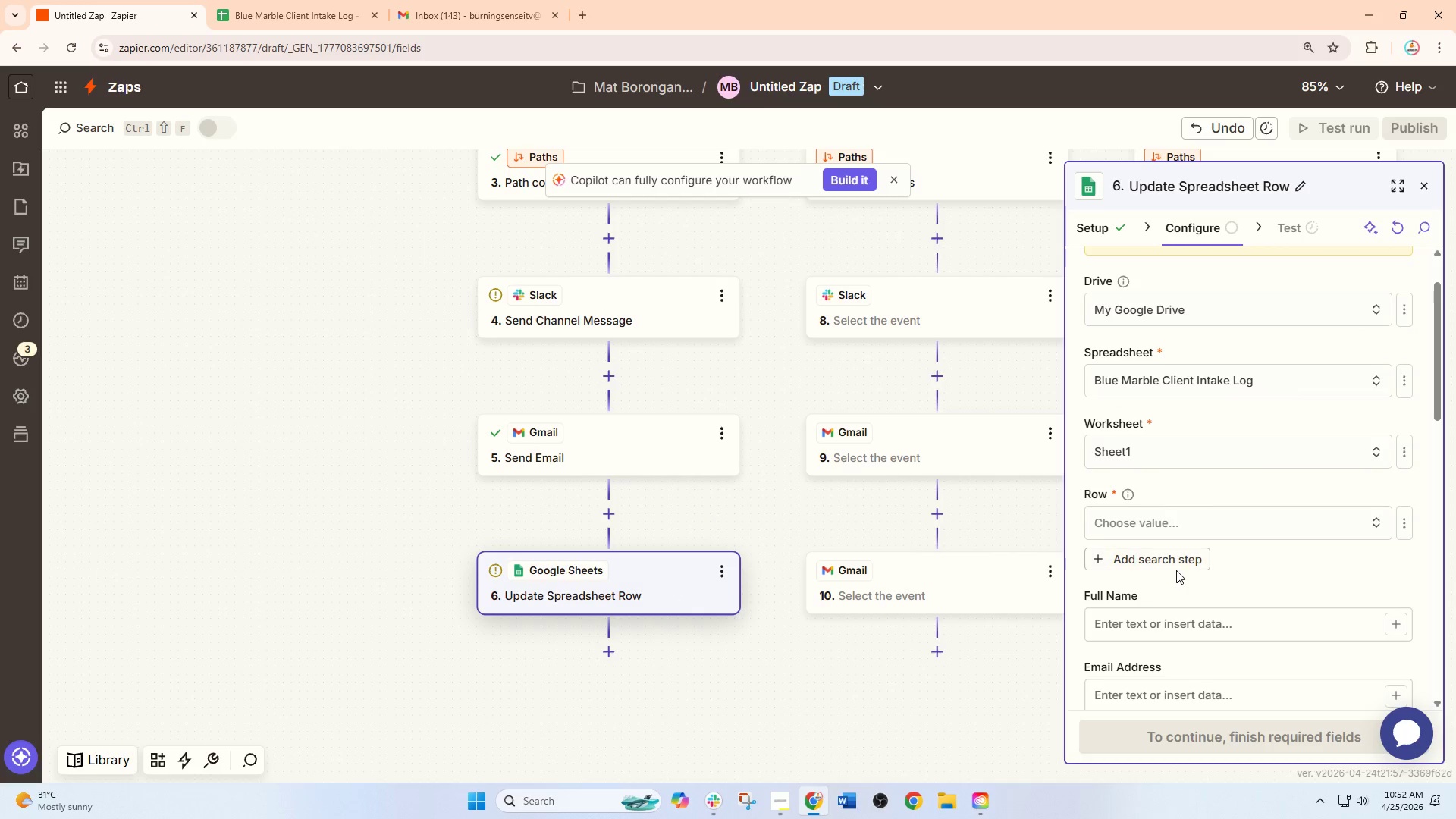 
left_click([1244, 535])
 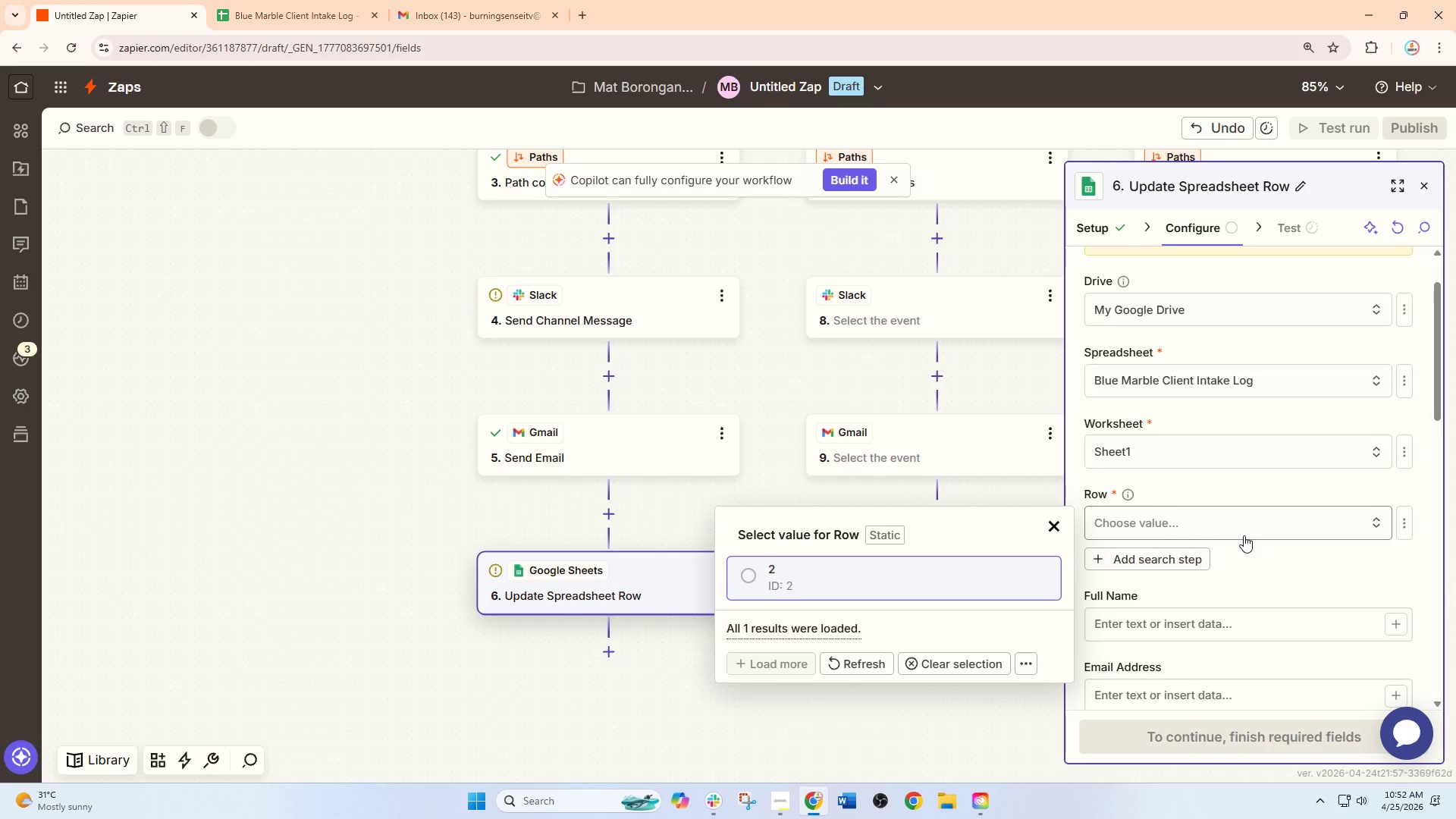 
left_click([1244, 535])
 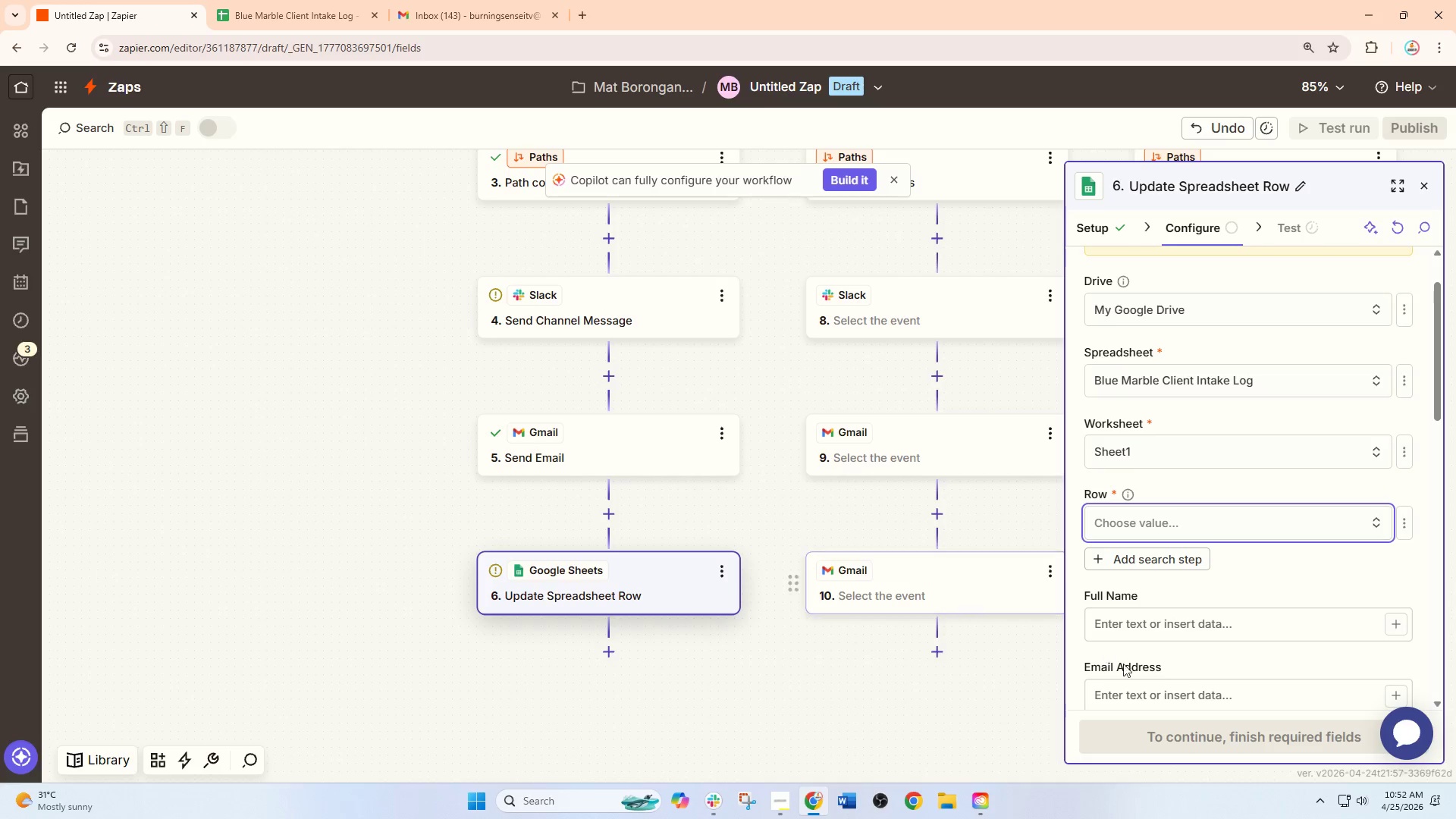 
scroll: coordinate [1130, 675], scroll_direction: down, amount: 2.0
 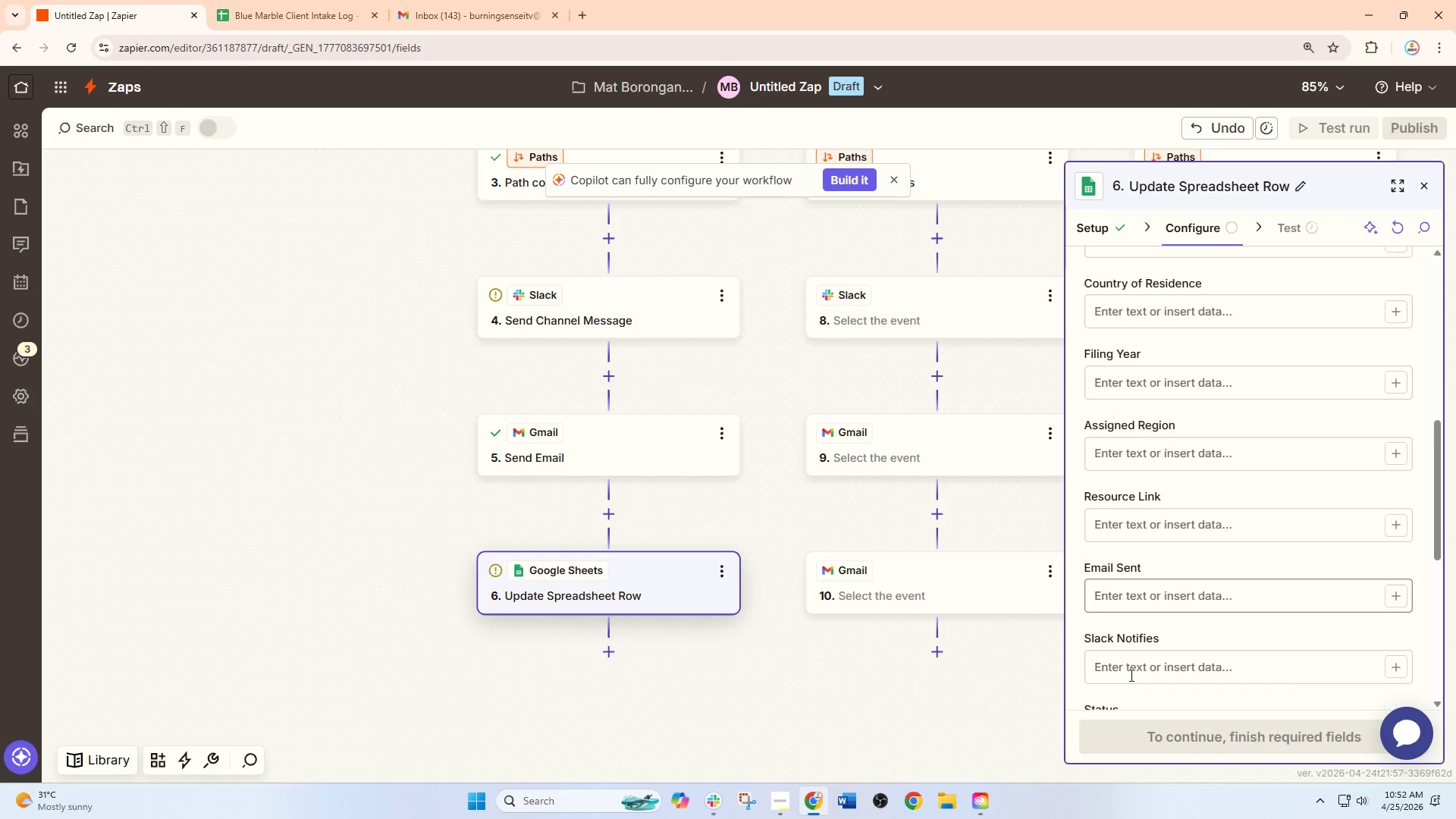 
scroll: coordinate [1130, 675], scroll_direction: up, amount: 2.0
 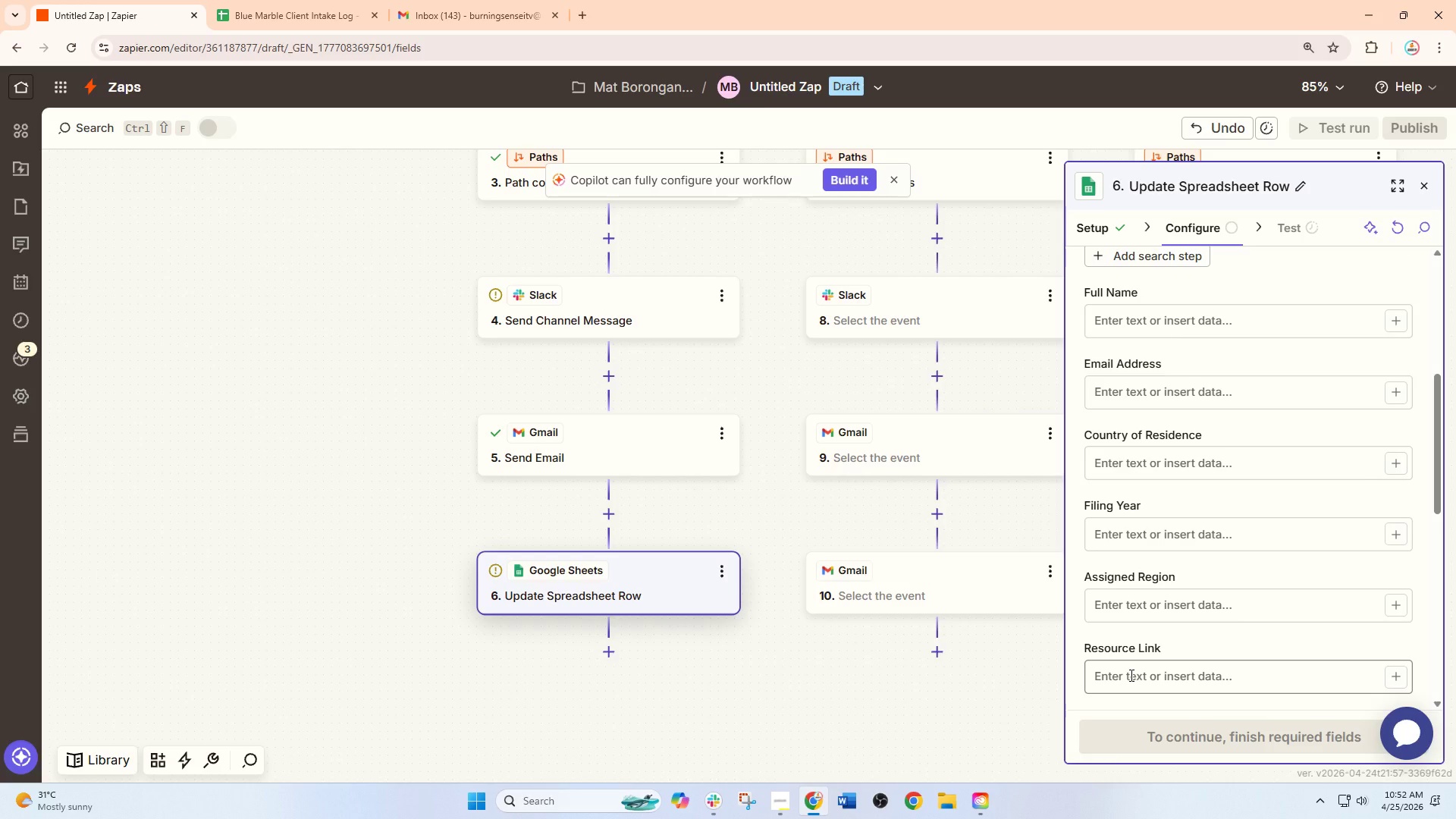 
wait(8.02)
 